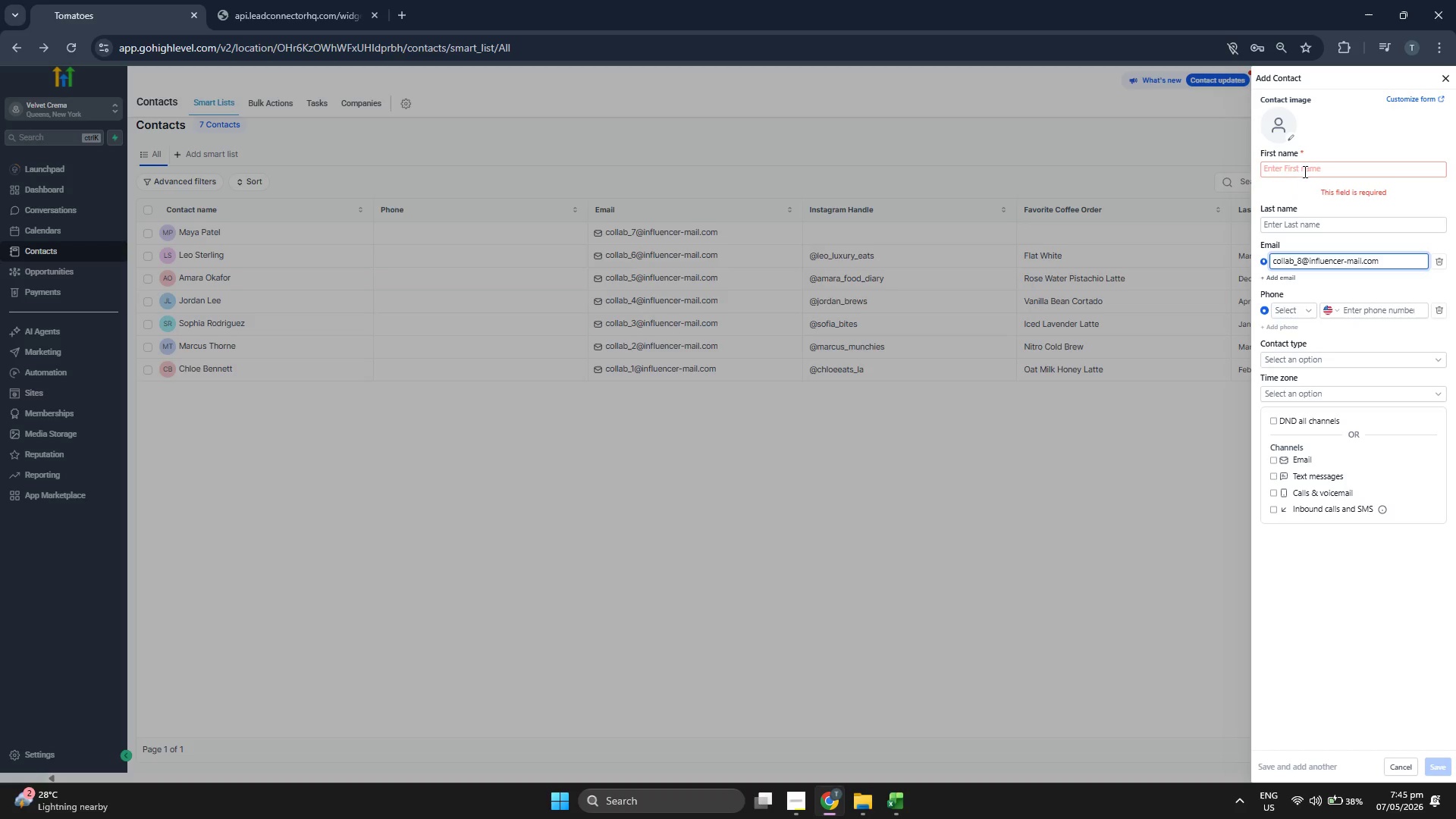 
left_click([1304, 171])
 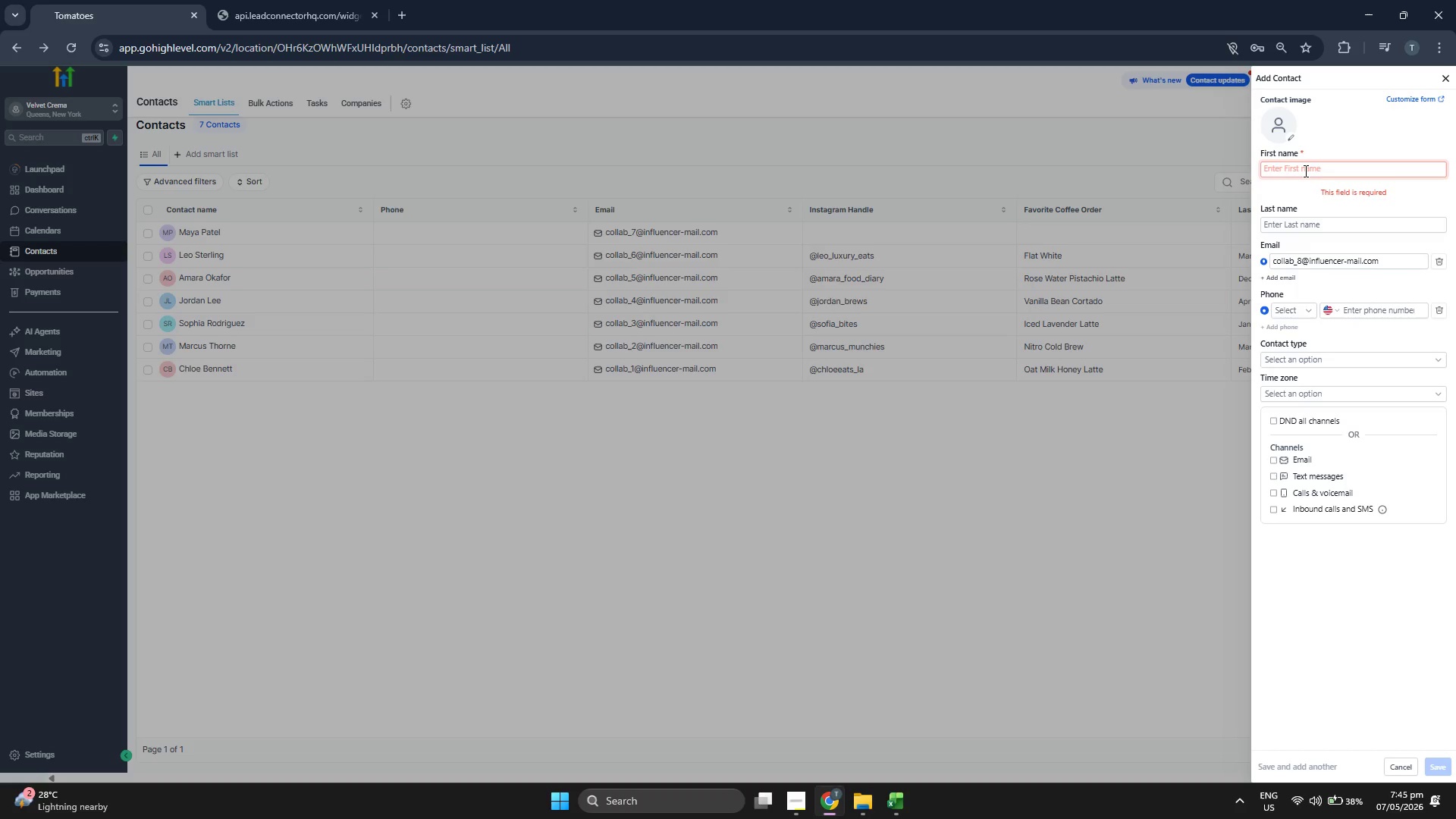 
type(Julian)
key(Tab)
type(Voss)
 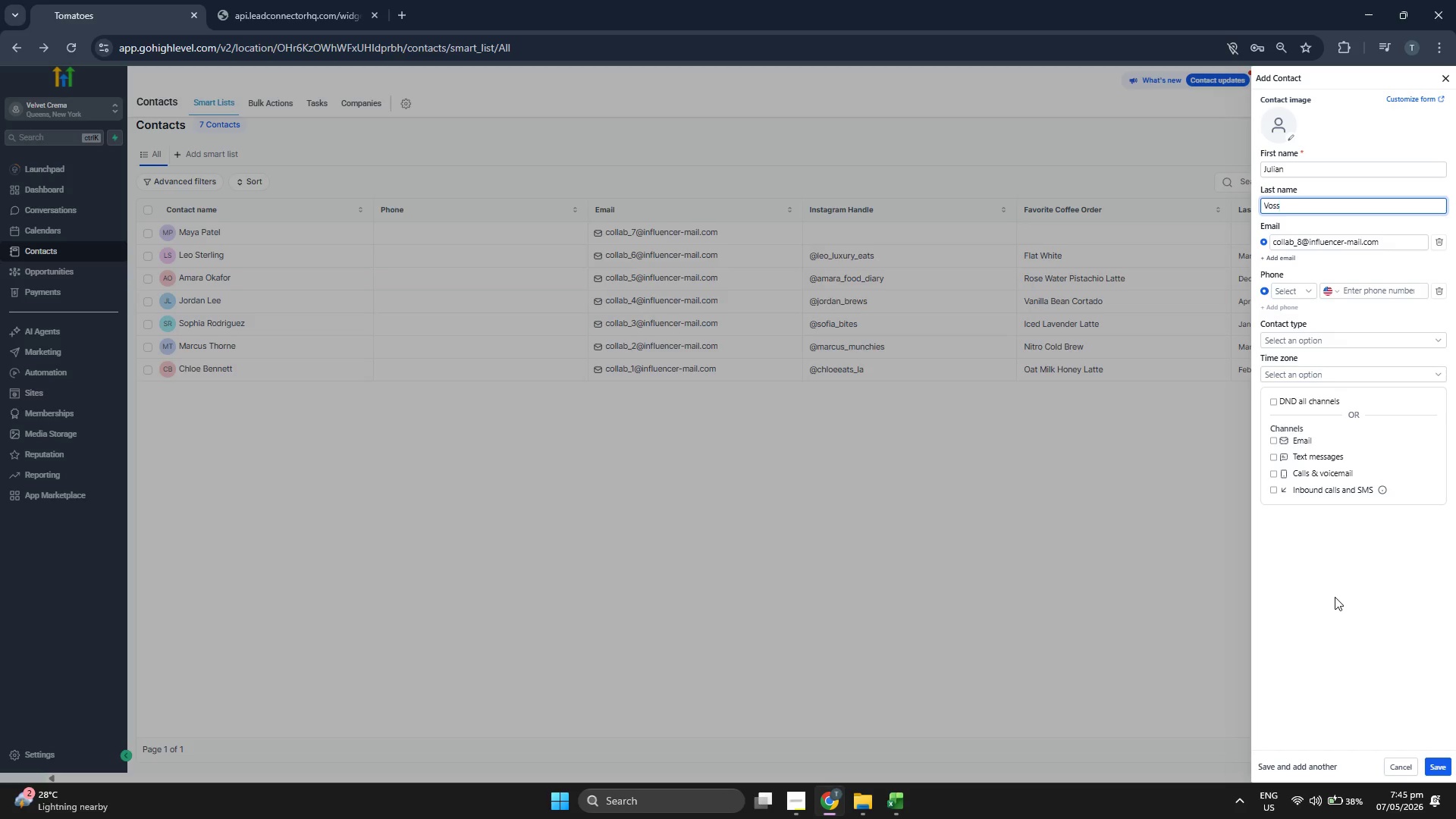 
left_click([1335, 597])
 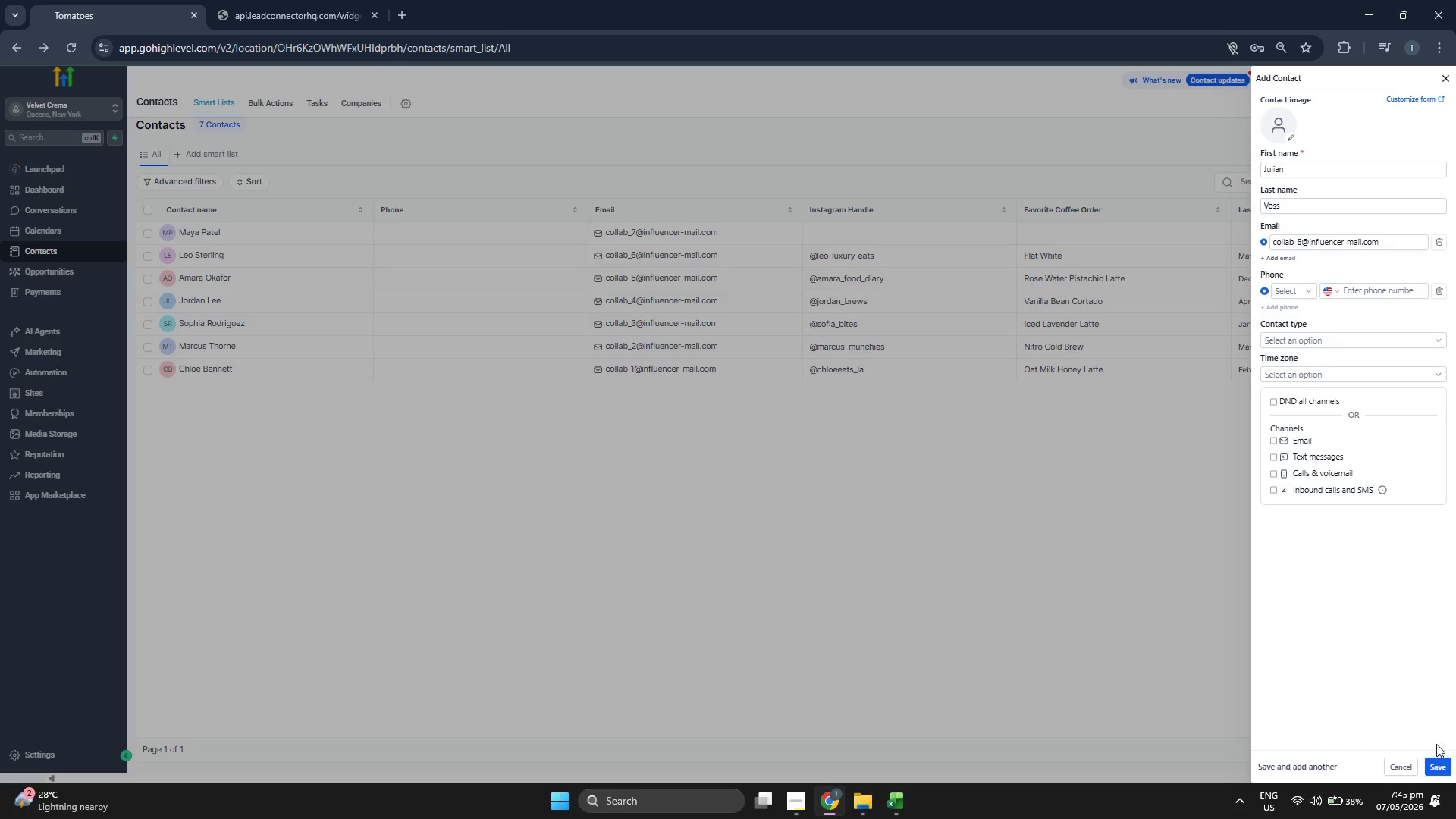 
left_click([1437, 770])
 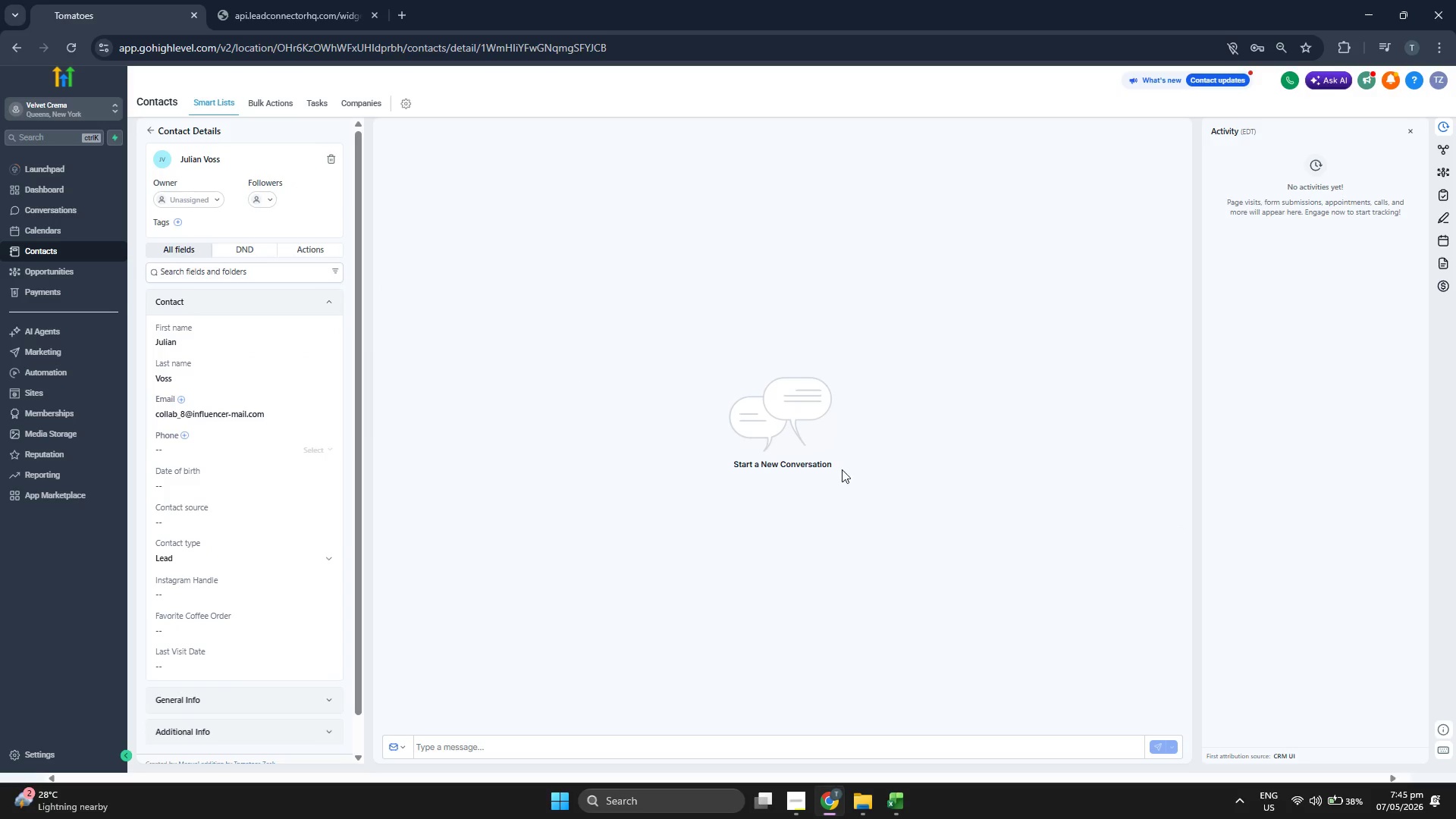 
scroll: coordinate [304, 402], scroll_direction: down, amount: 1.0
 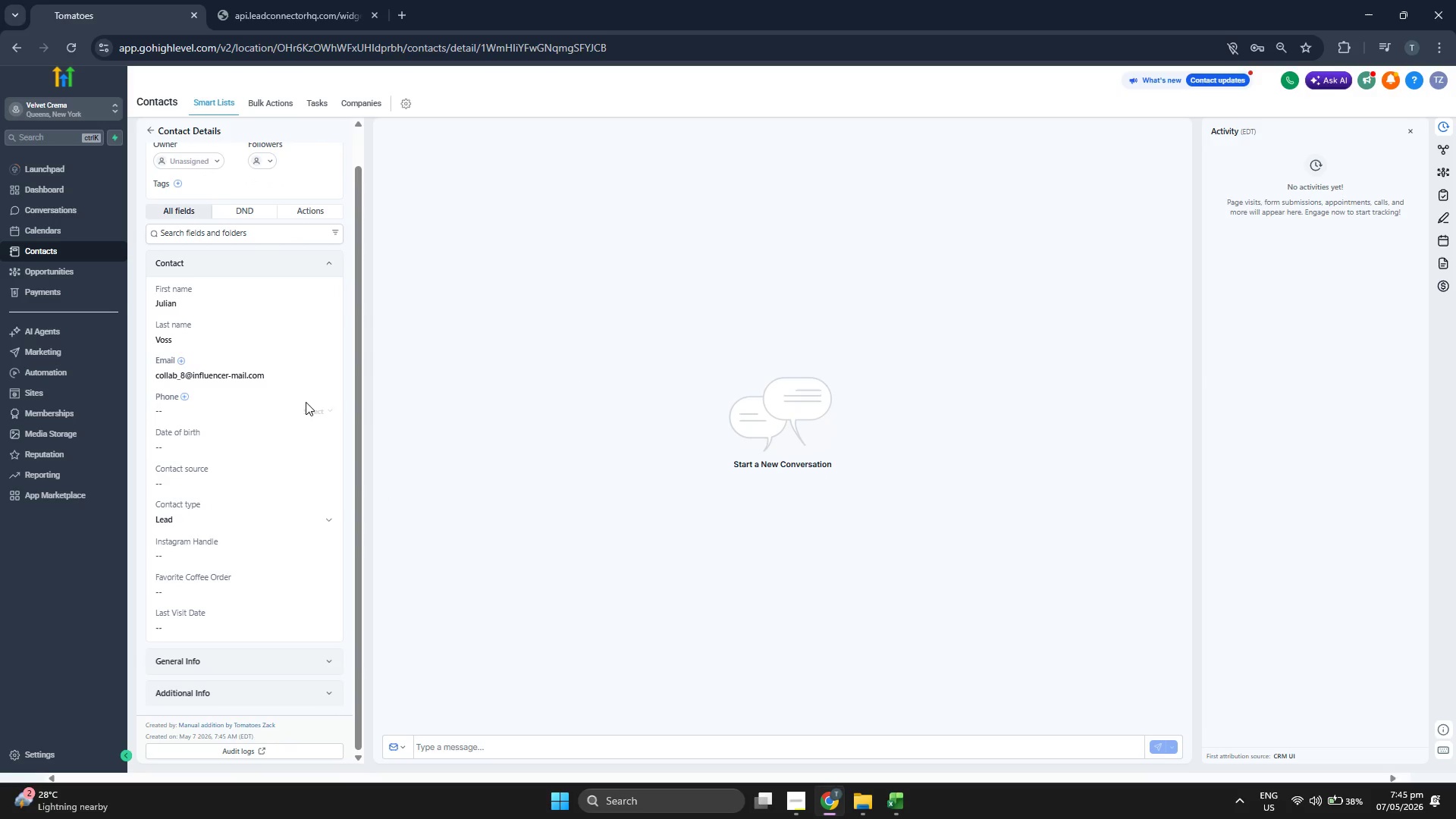 
scroll: coordinate [306, 403], scroll_direction: up, amount: 2.0
 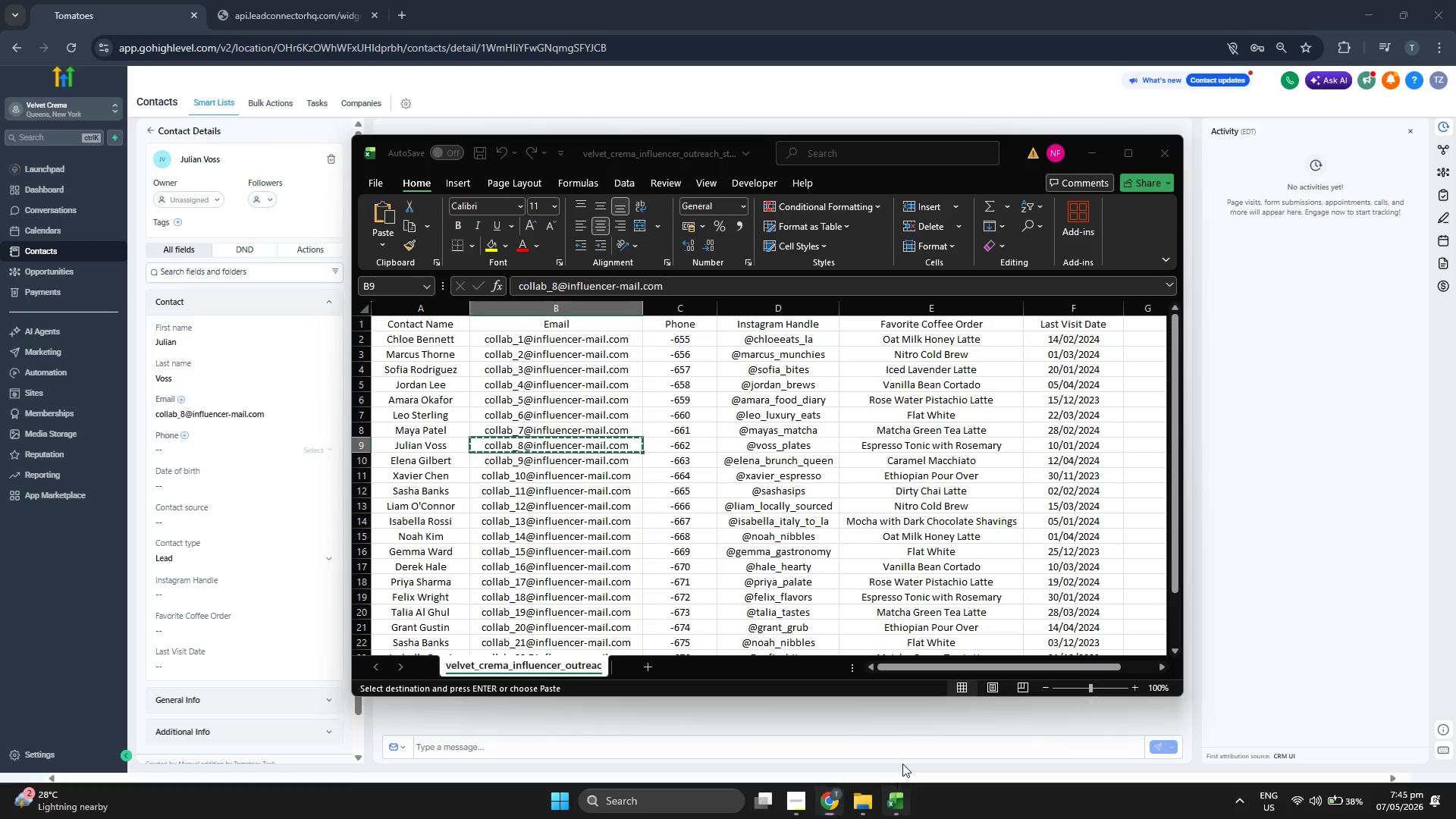 
key(ArrowRight)
 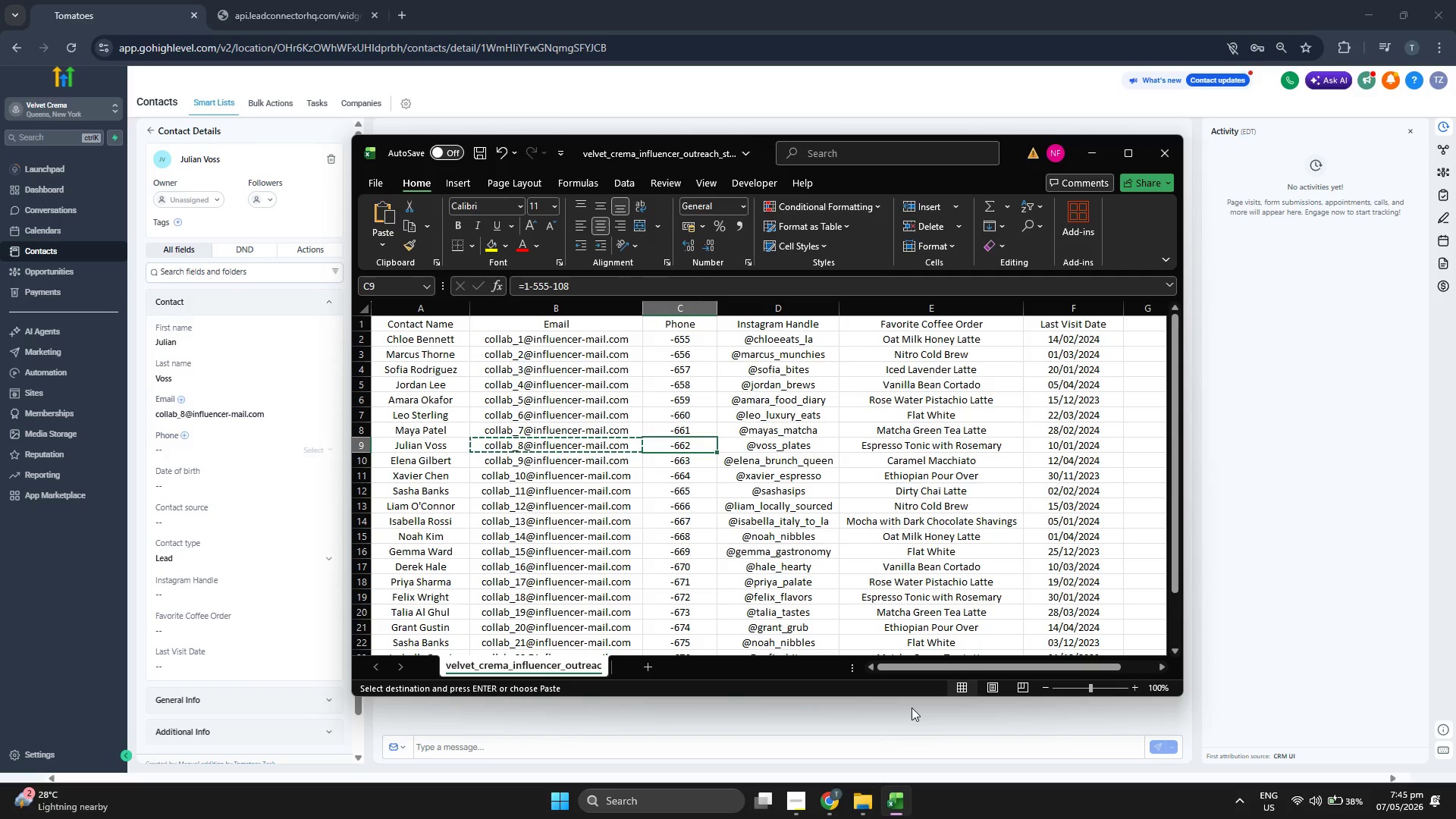 
key(ArrowRight)
 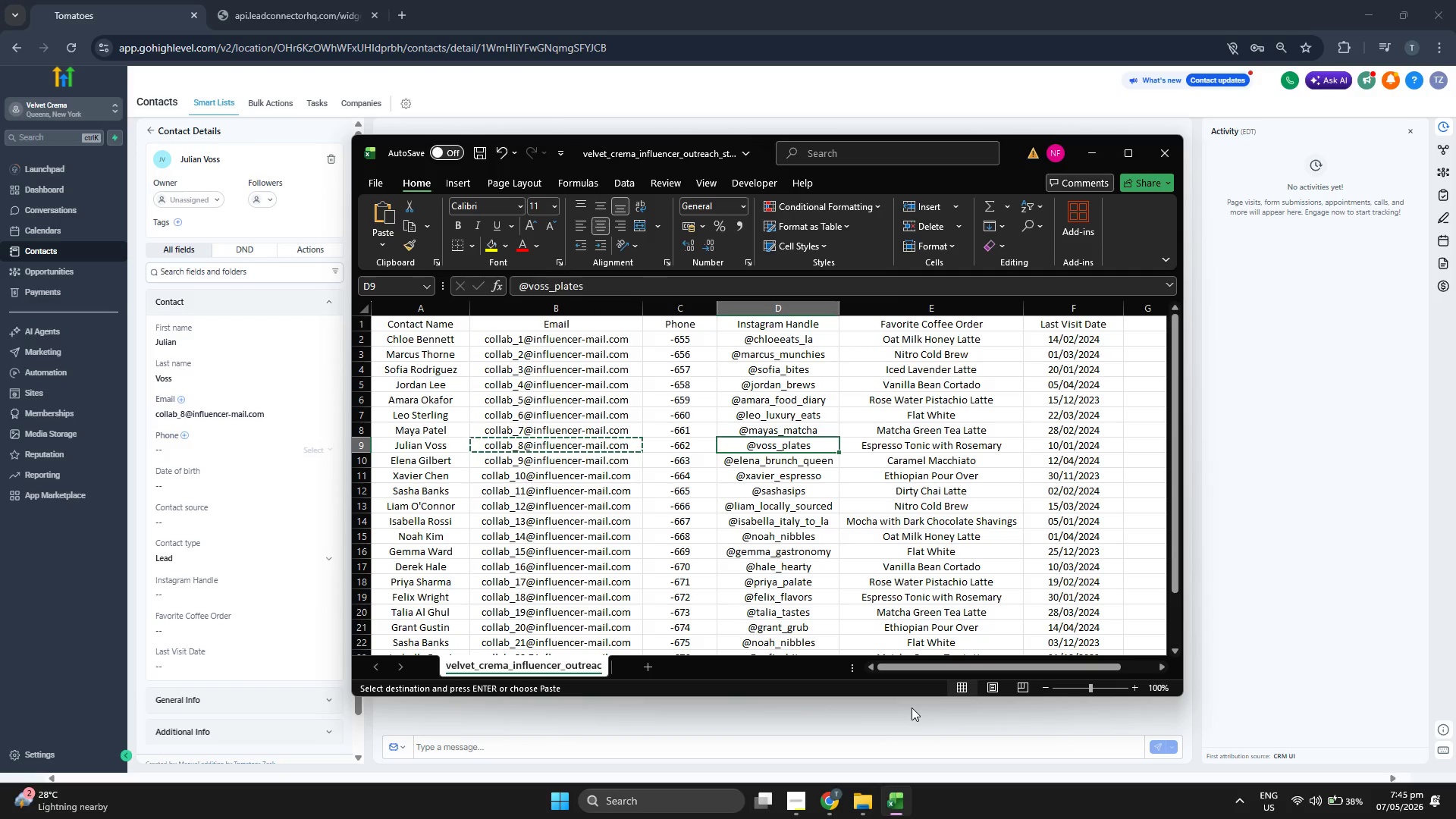 
key(Control+C)
 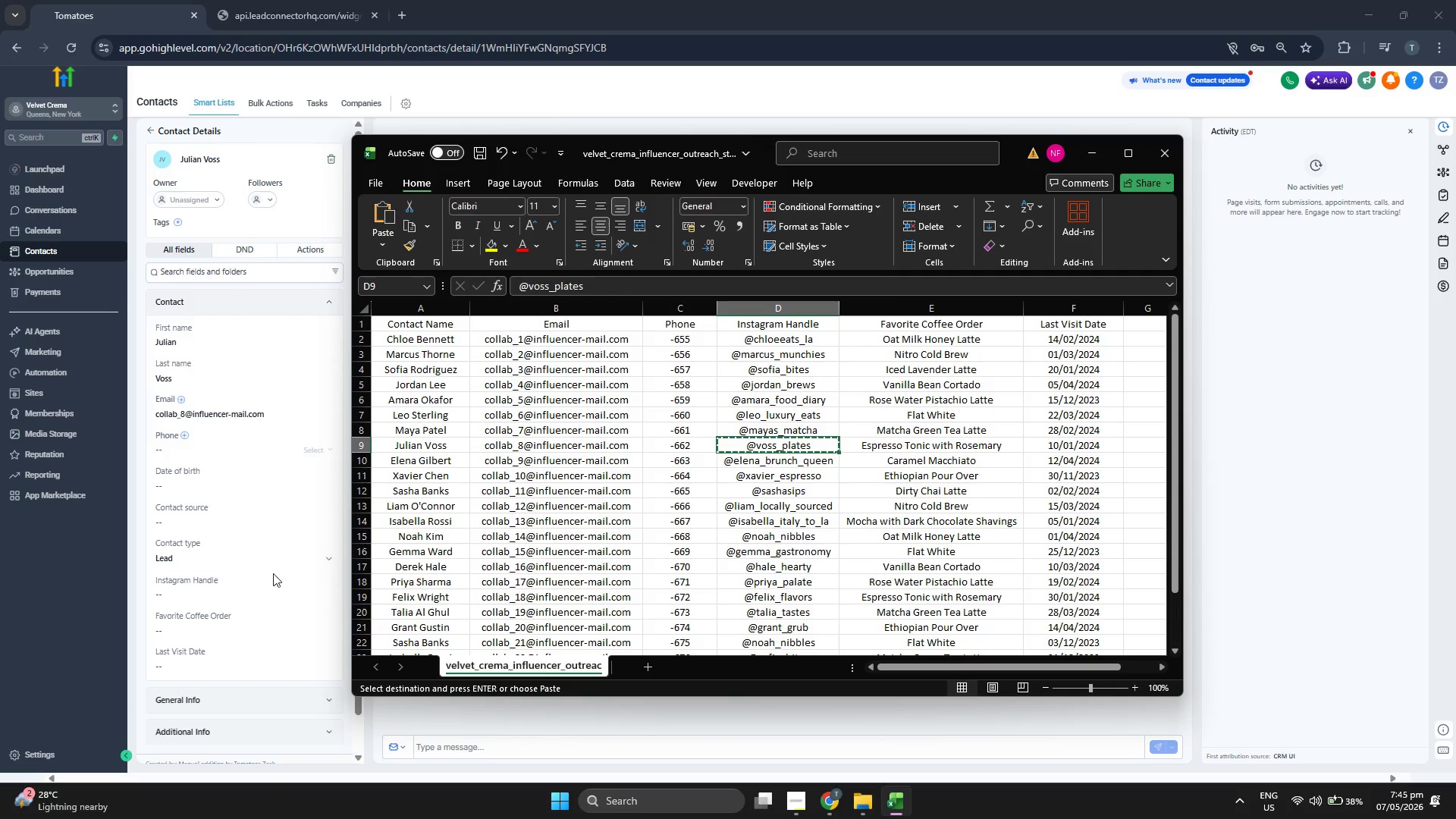 
left_click([237, 595])
 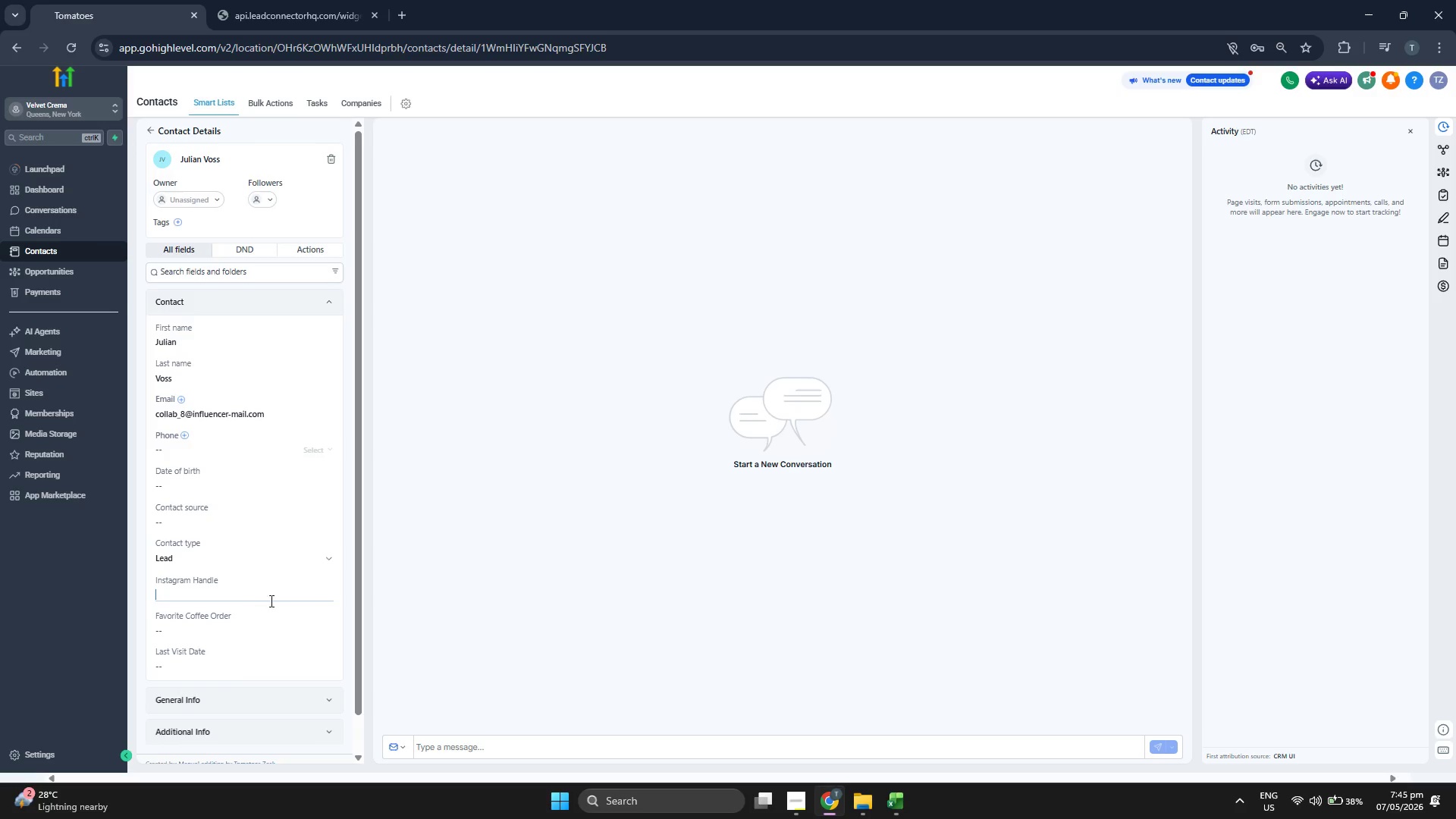 
key(Control+ControlLeft)
 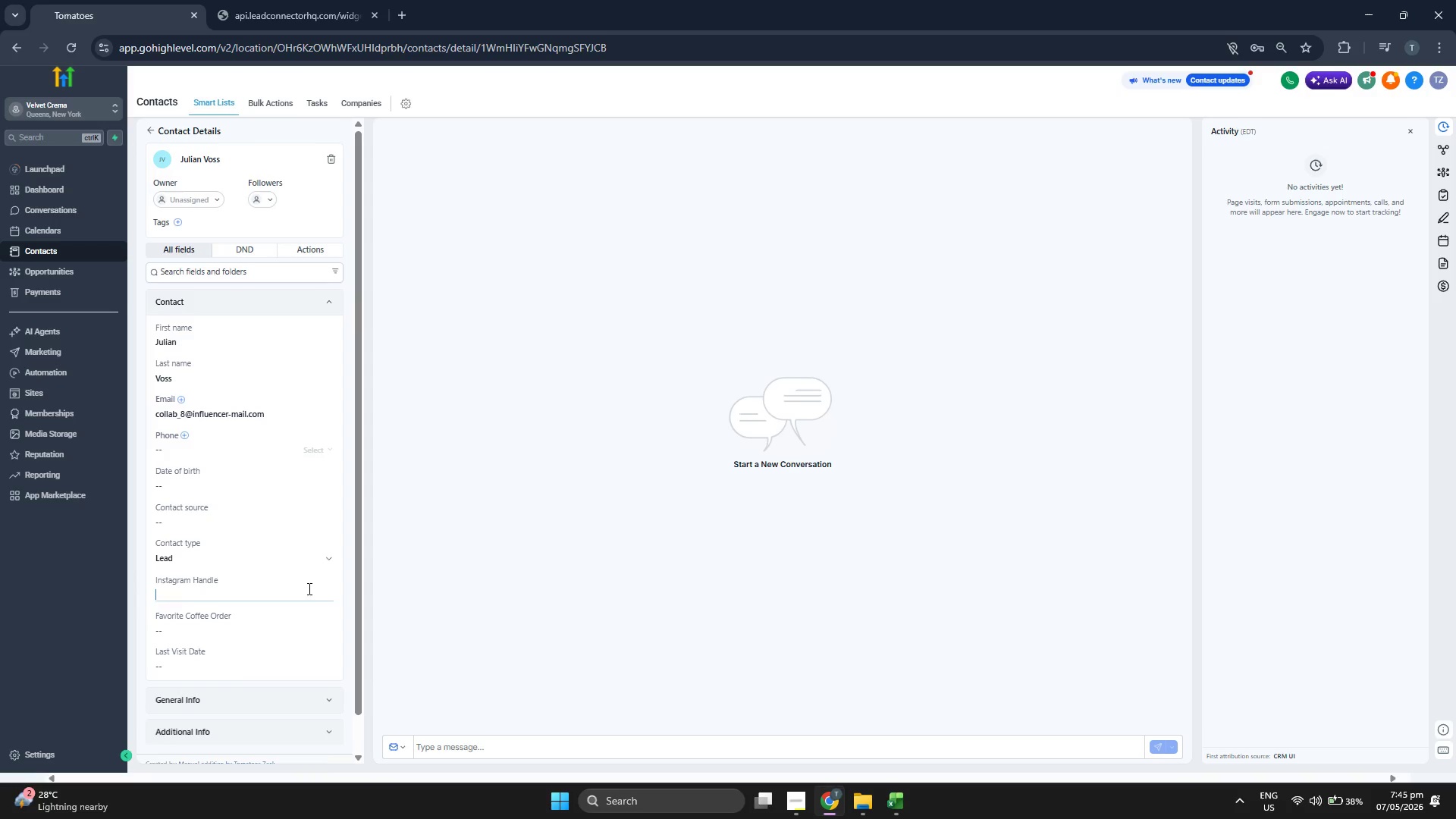 
key(Control+V)
 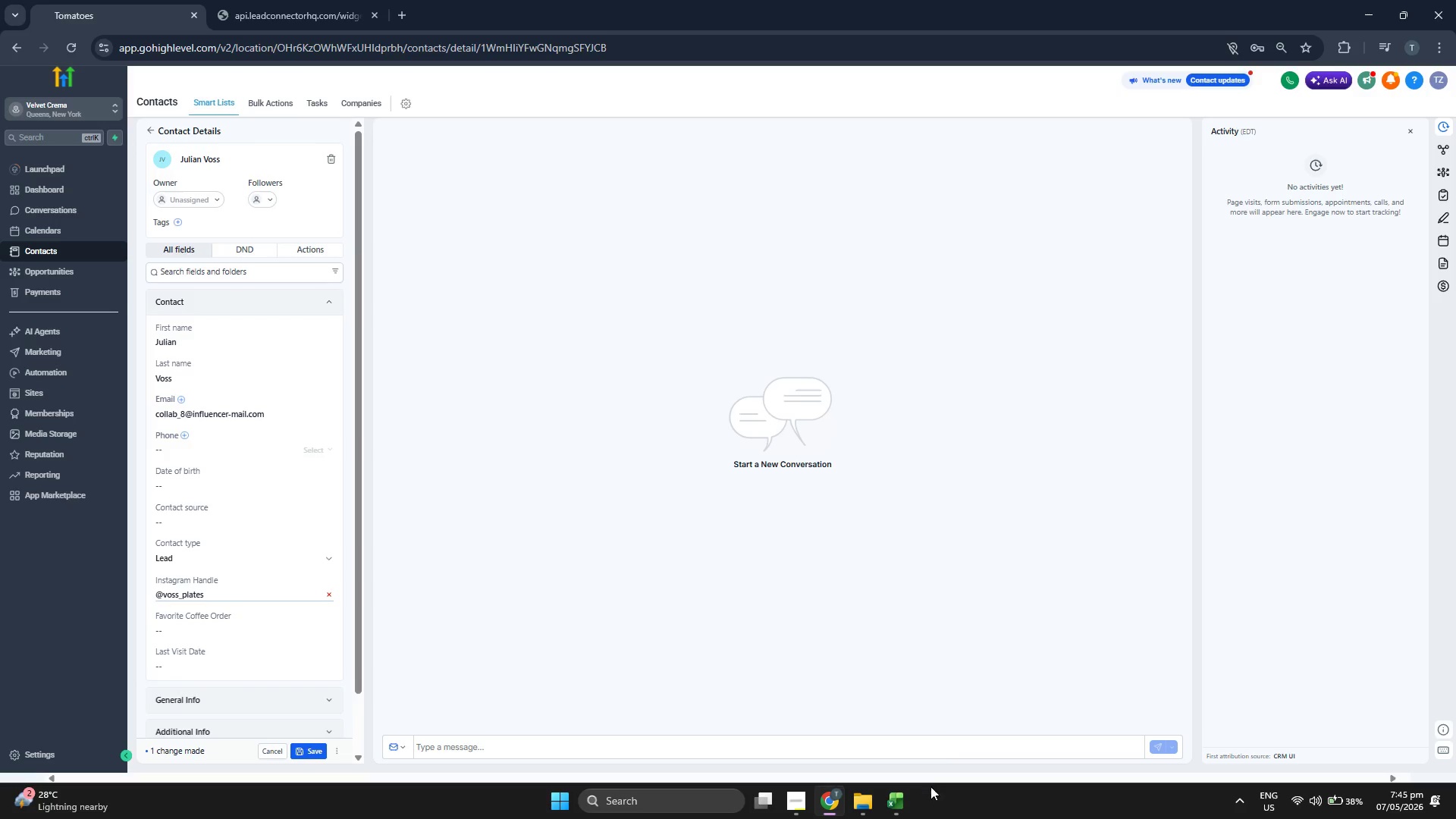 
left_click([902, 808])
 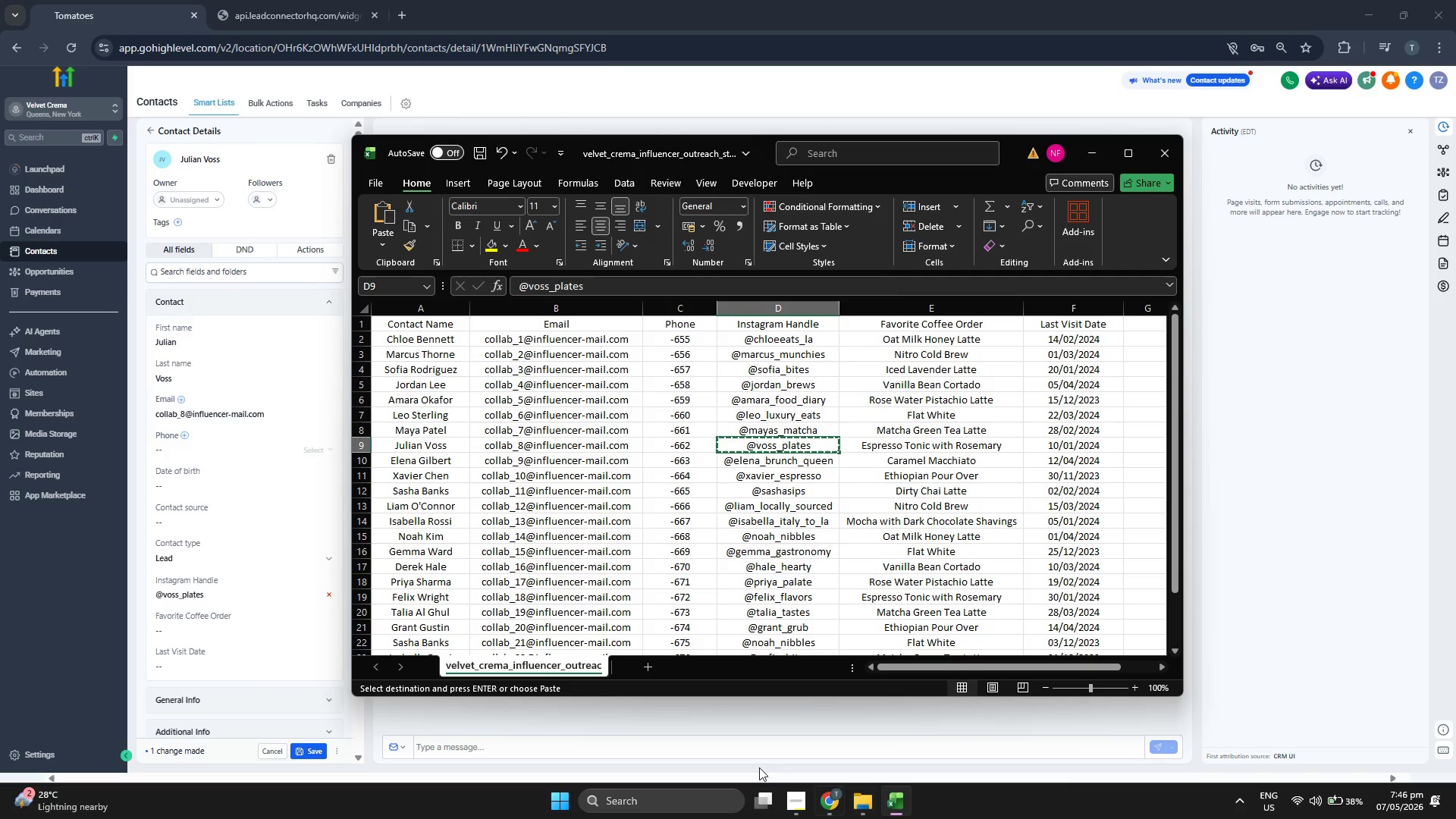 
left_click([245, 626])
 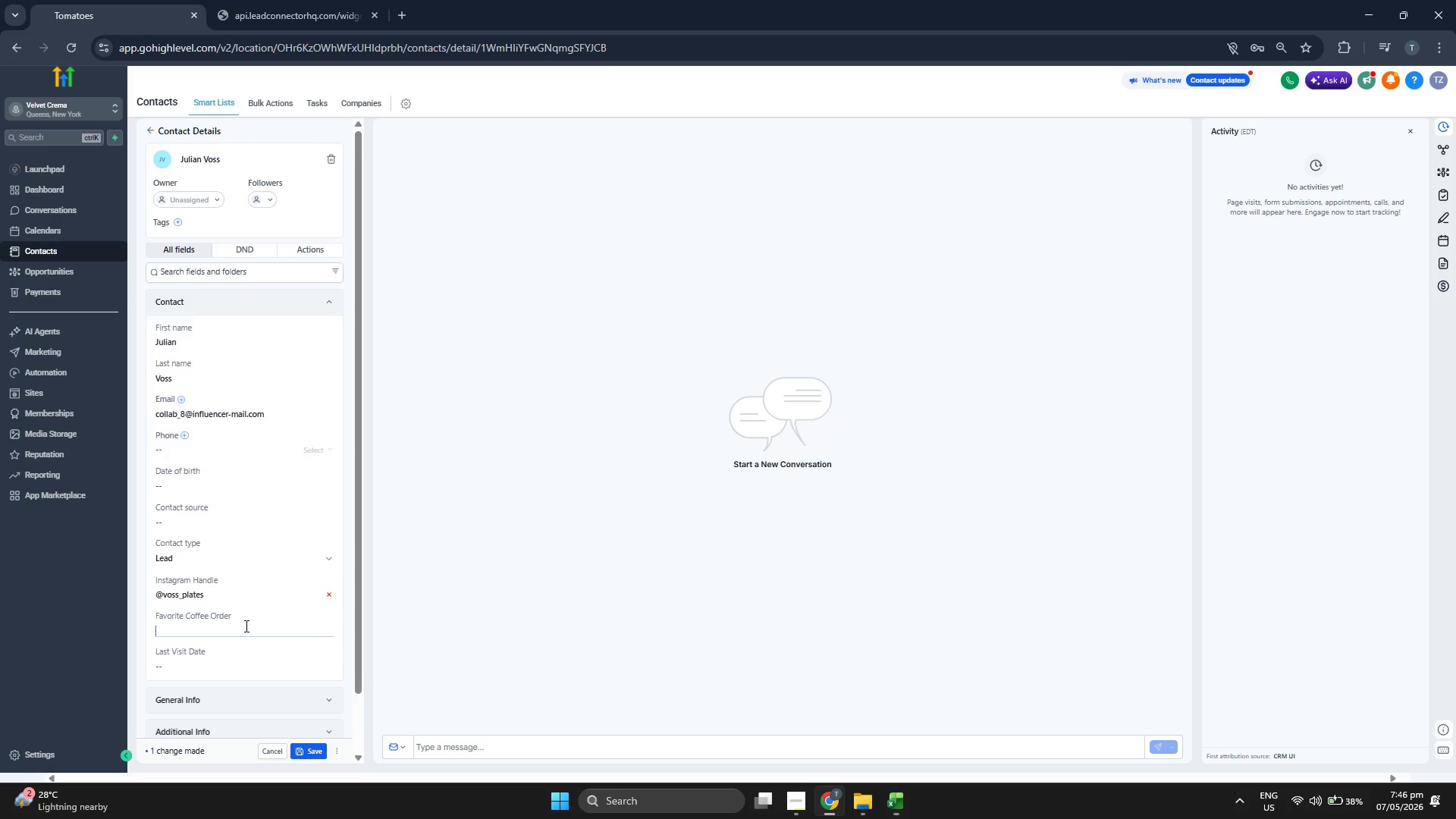 
type(Espresso Tonic With Ter)
key(Backspace)
key(Backspace)
type(Ro)
key(Backspace)
key(Backspace)
key(Backspace)
type(Rosemary)
 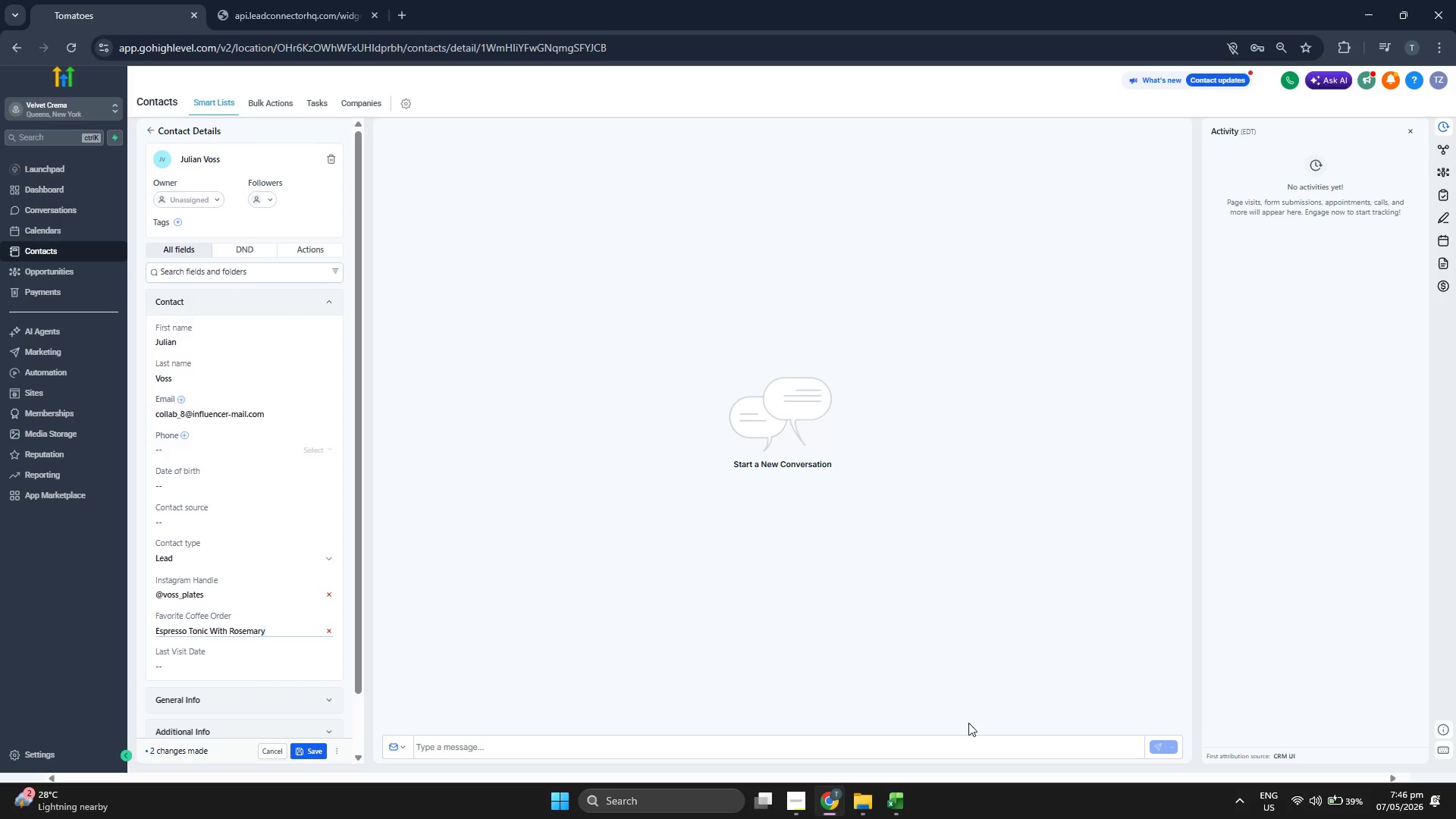 
left_click([903, 811])
 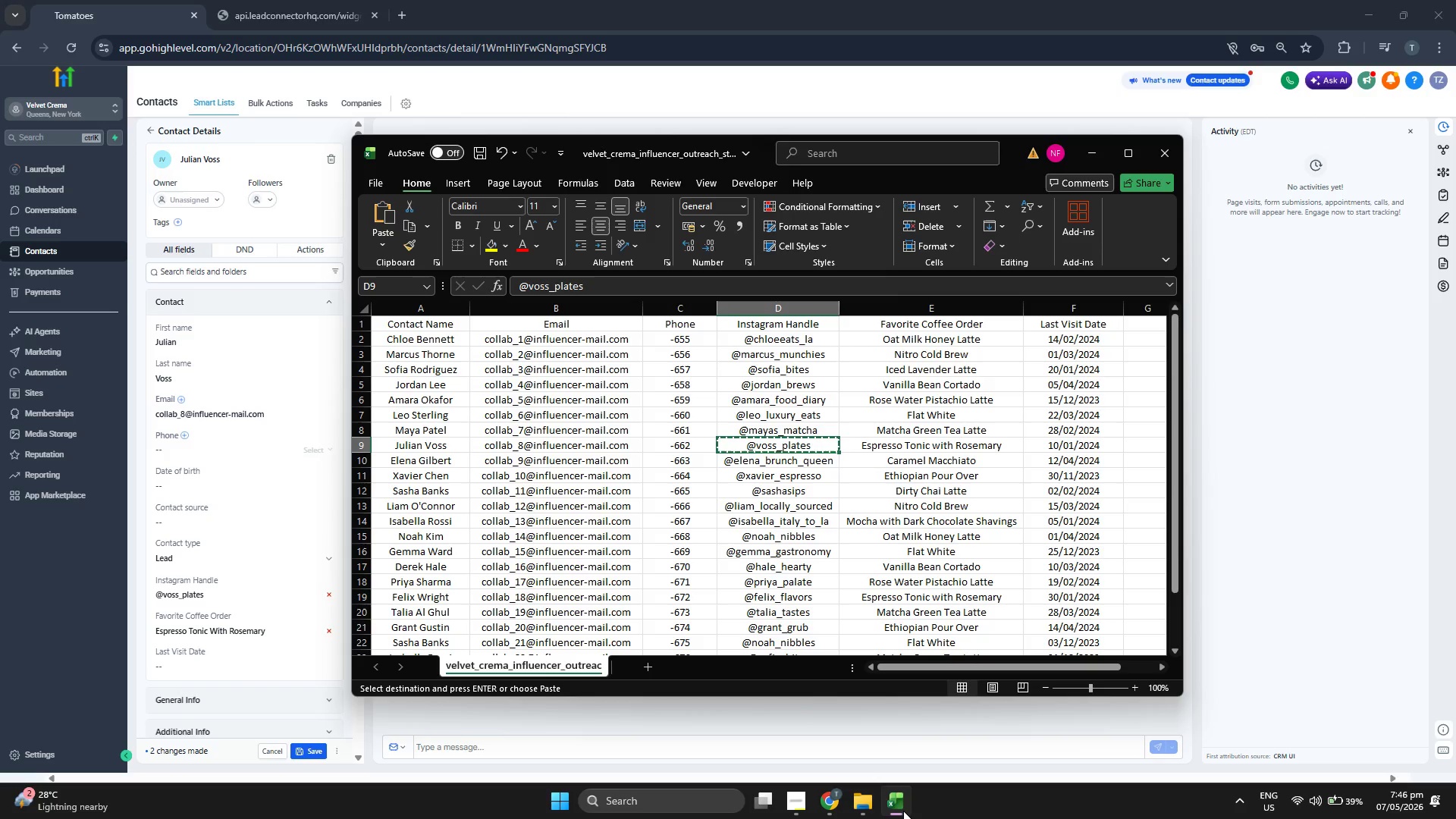 
left_click([903, 810])
 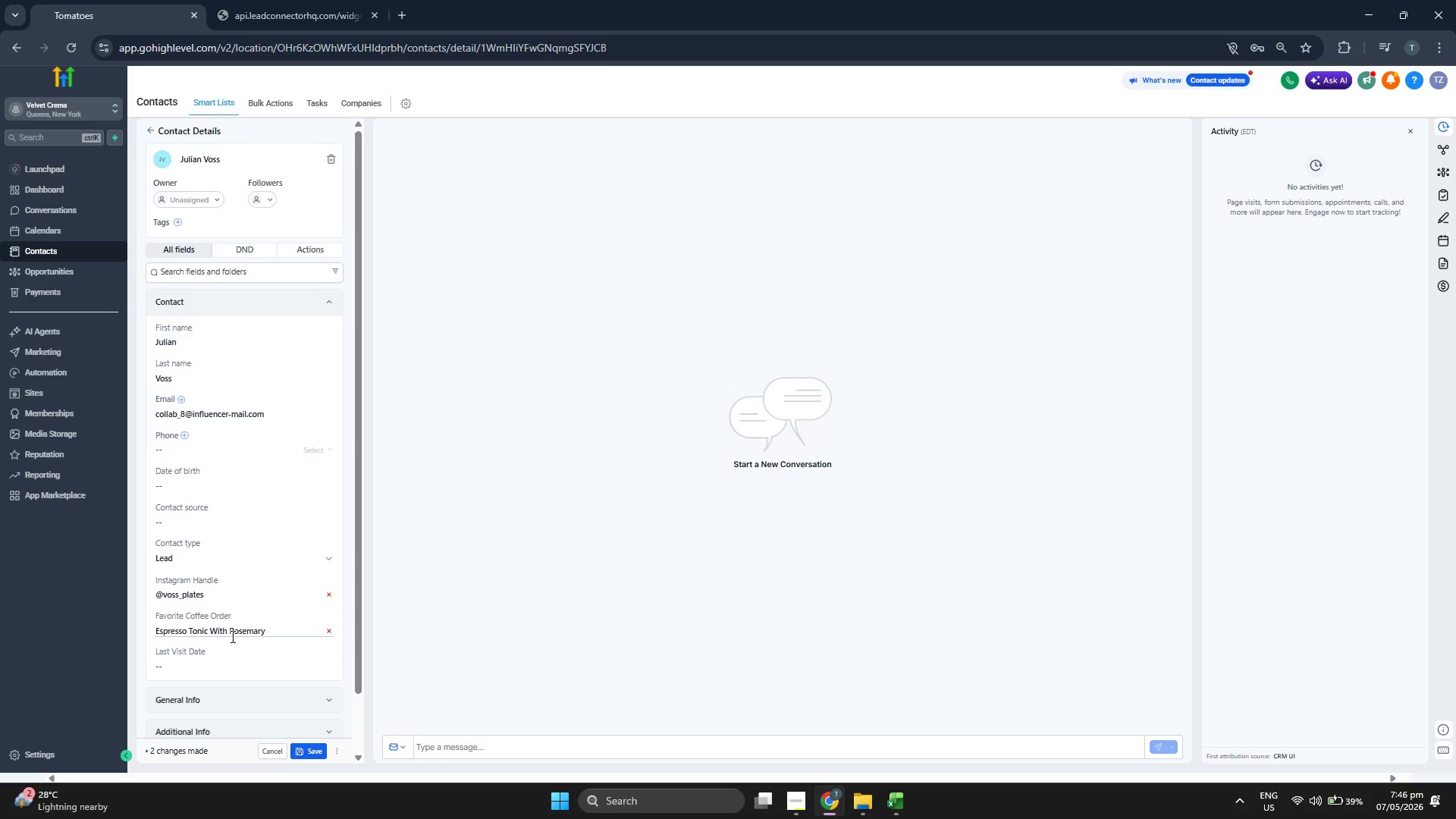 
left_click([219, 631])
 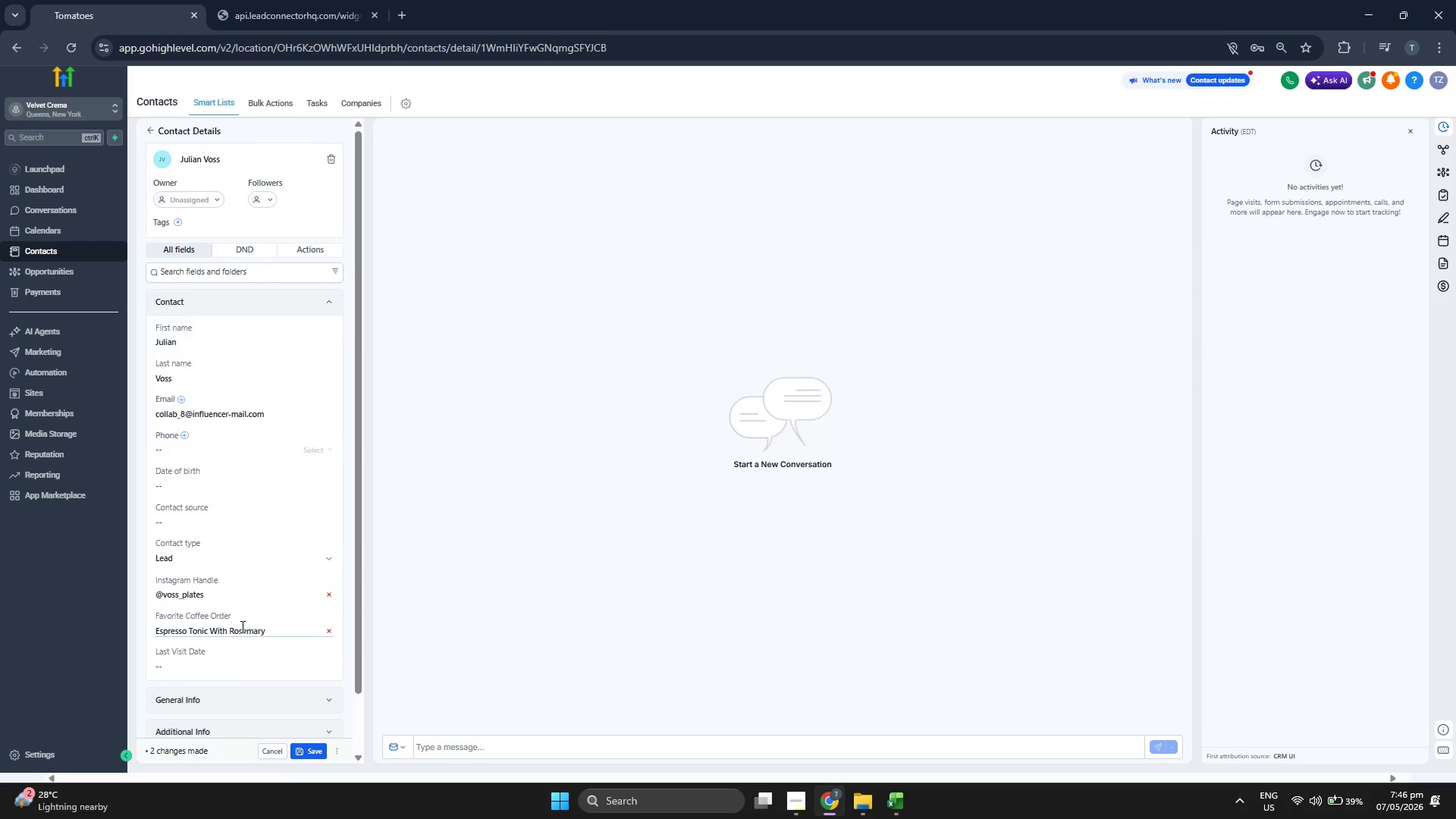 
key(Backspace)
key(Backspace)
type(wi)
 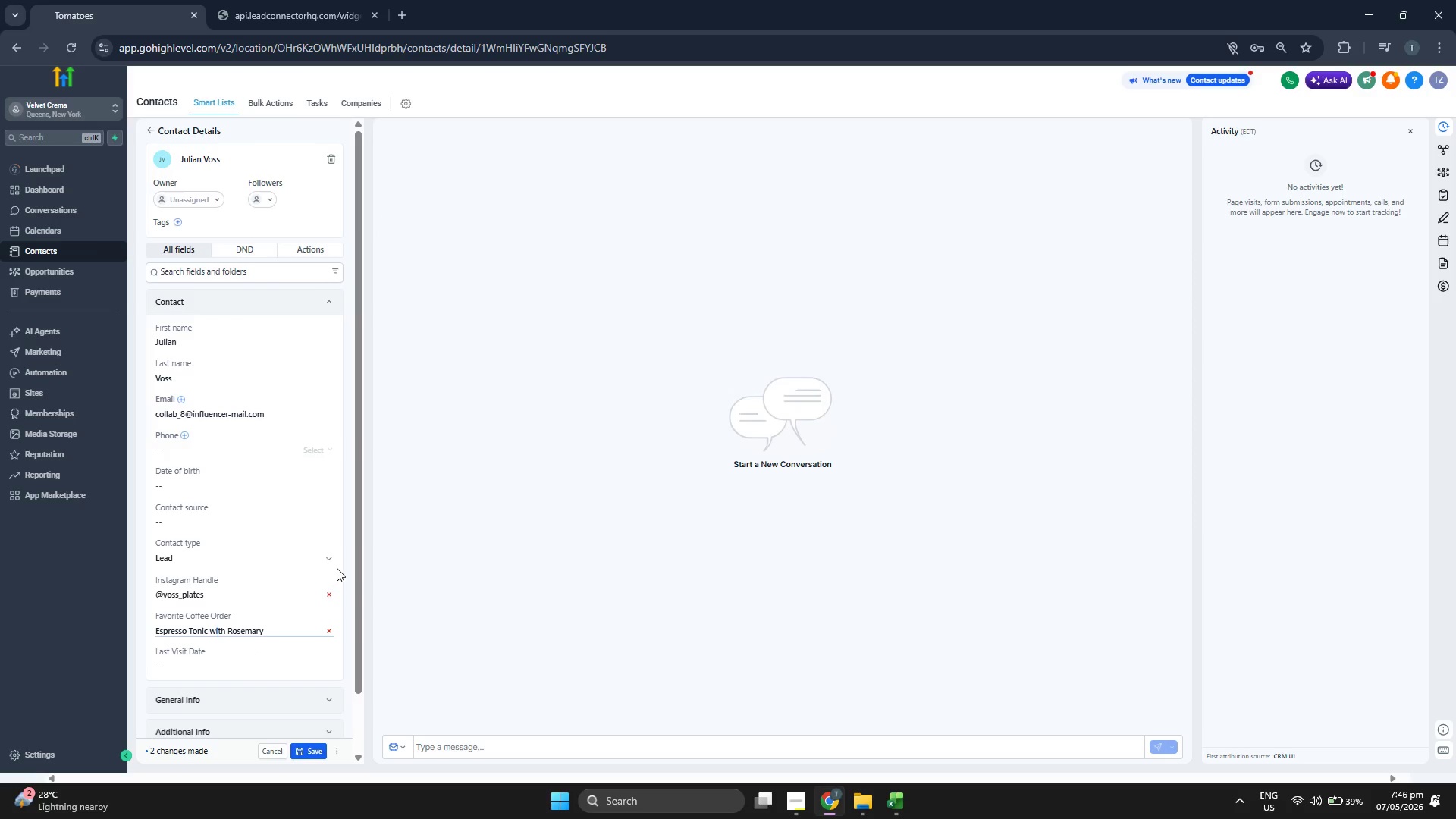 
left_click([346, 562])
 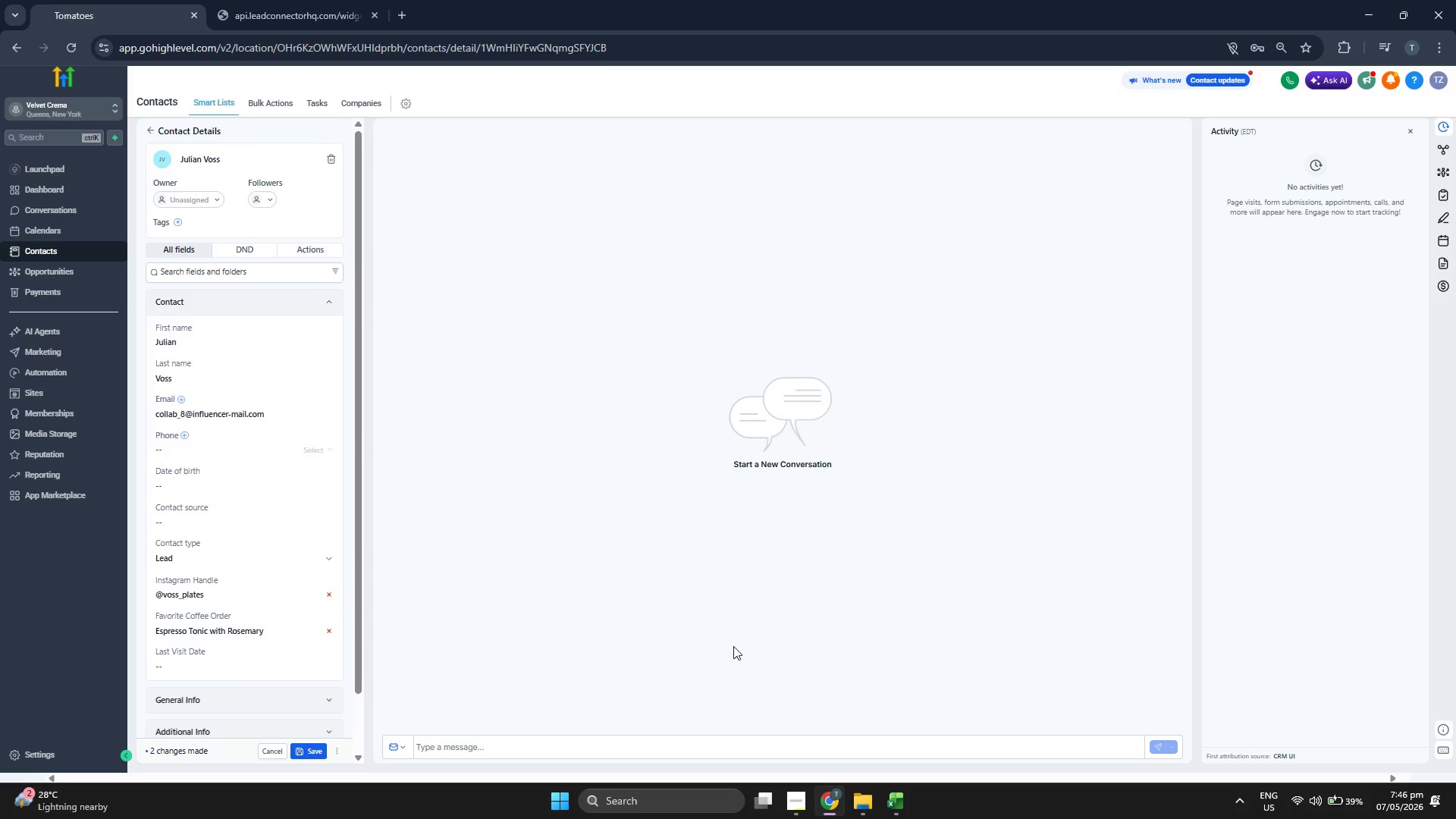 
left_click([893, 793])
 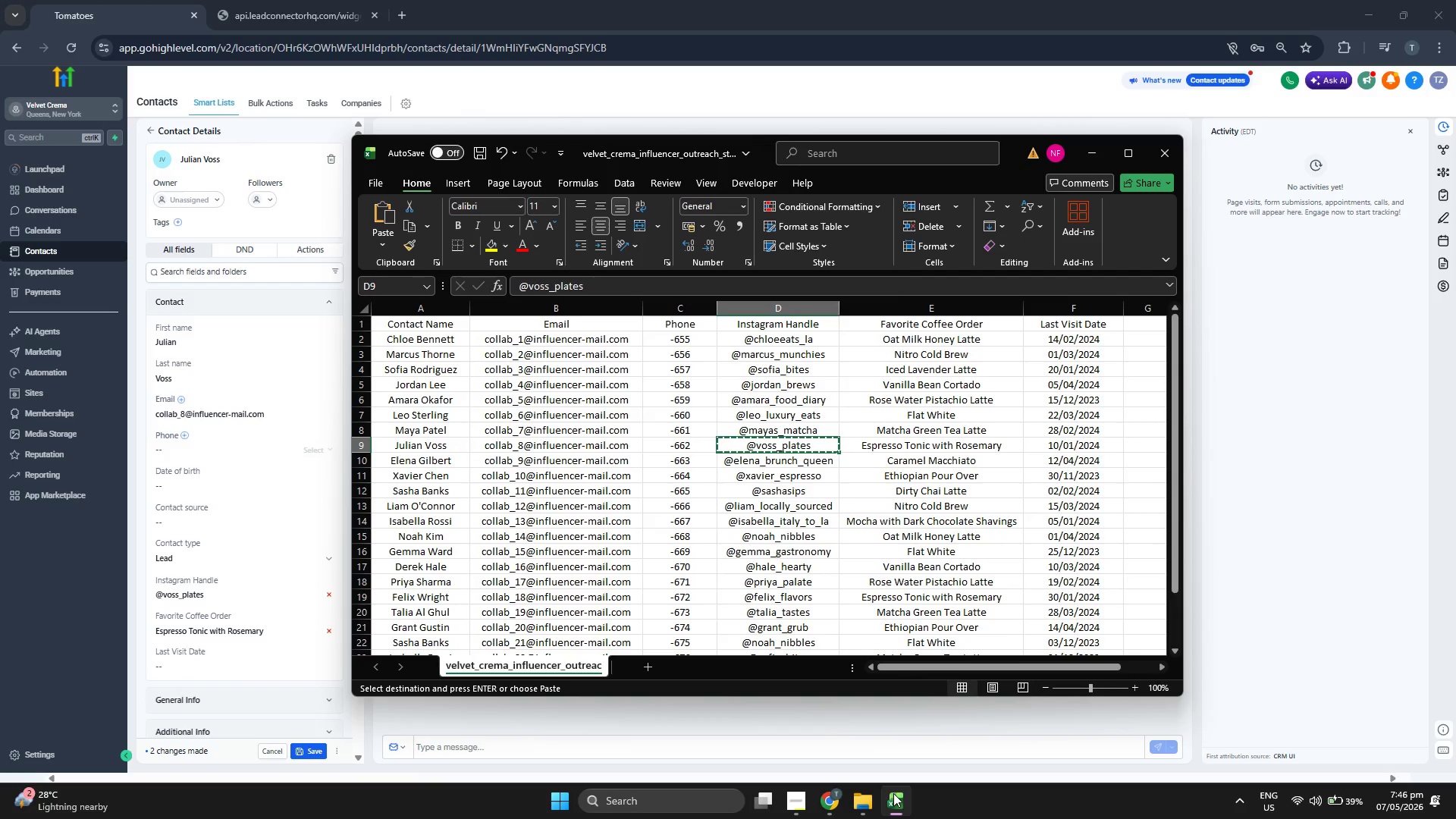 
left_click([893, 793])
 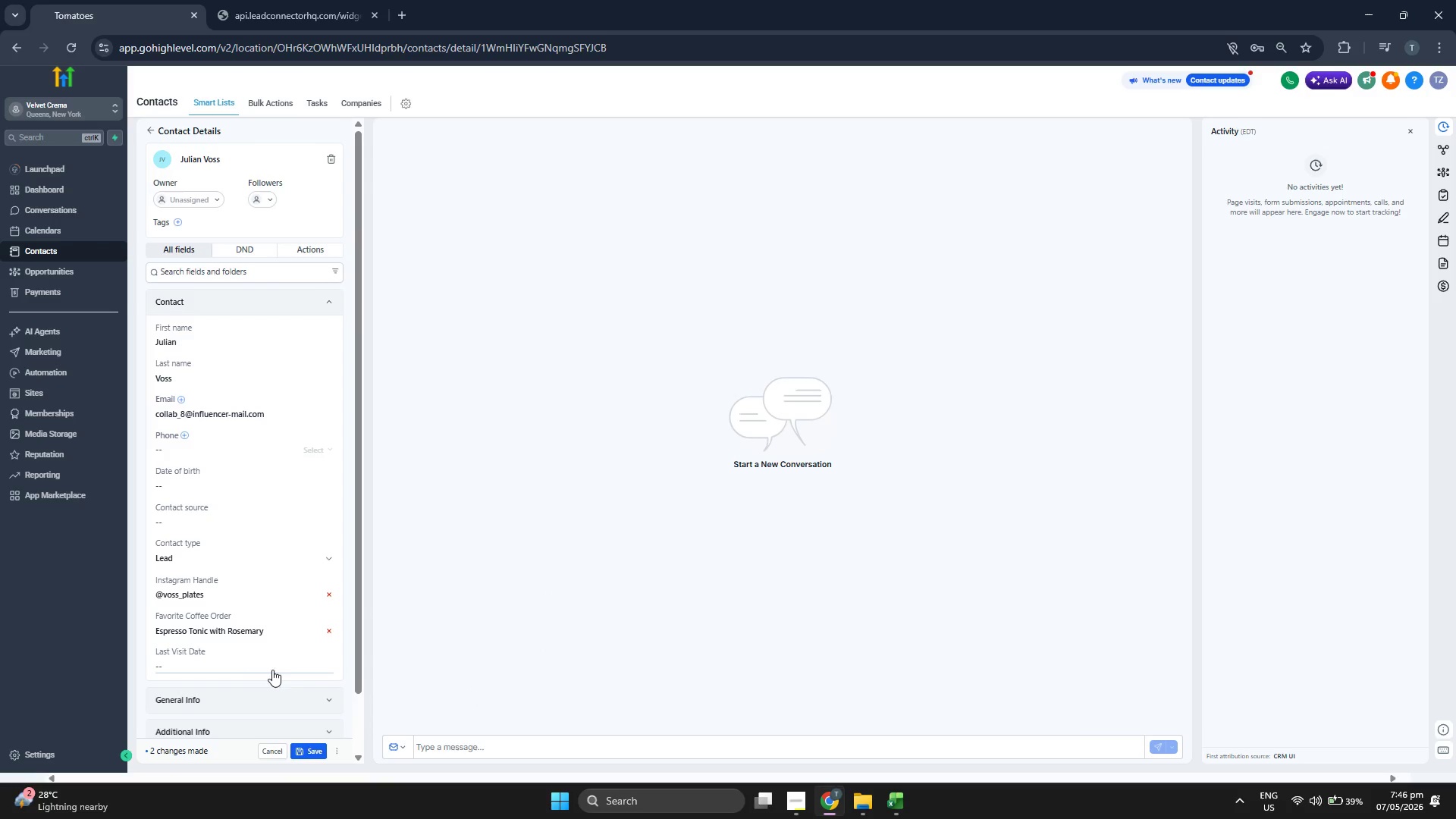 
left_click([262, 668])
 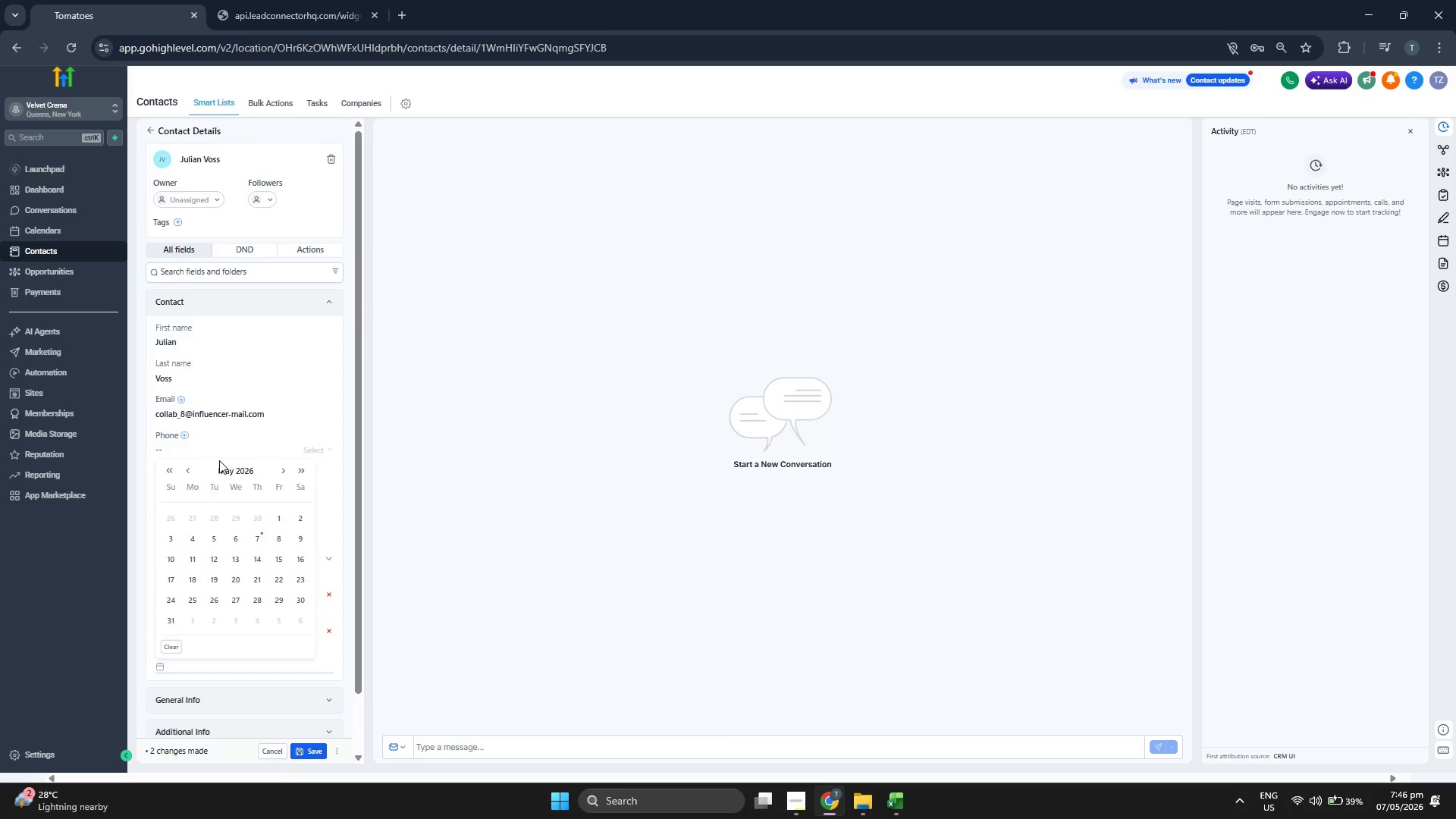 
left_click([227, 469])
 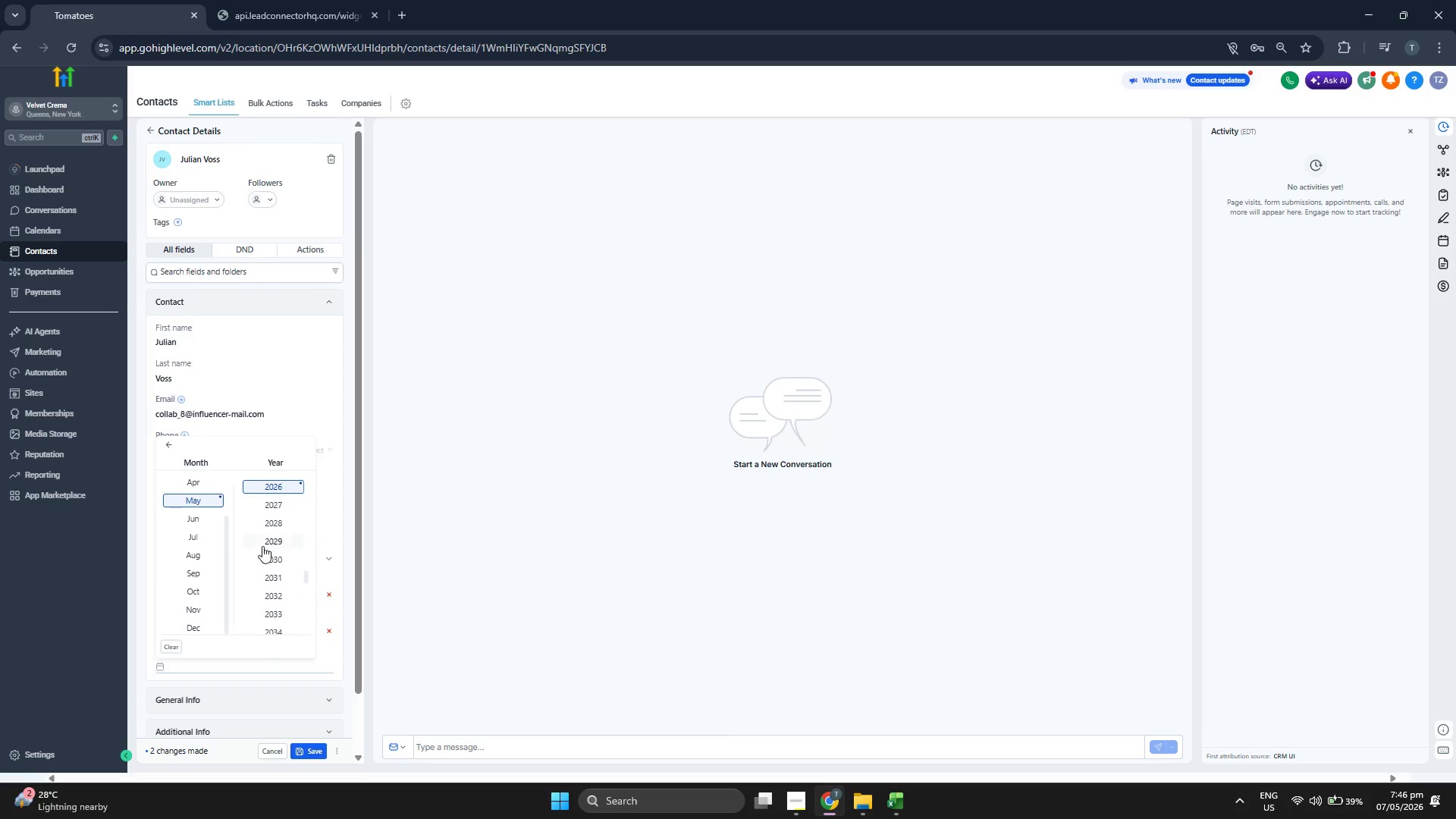 
scroll: coordinate [262, 546], scroll_direction: up, amount: 1.0
 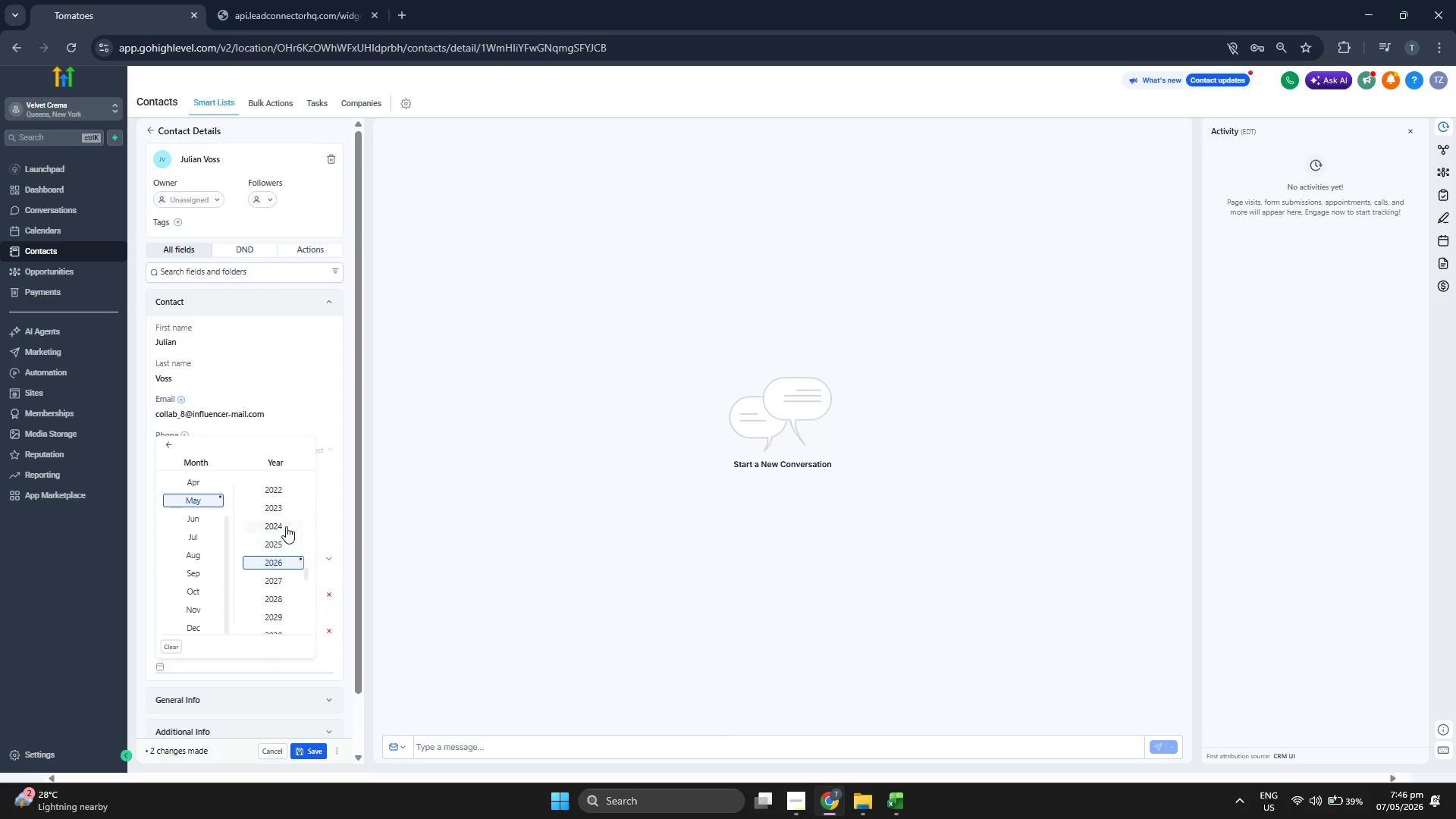 
left_click([286, 526])
 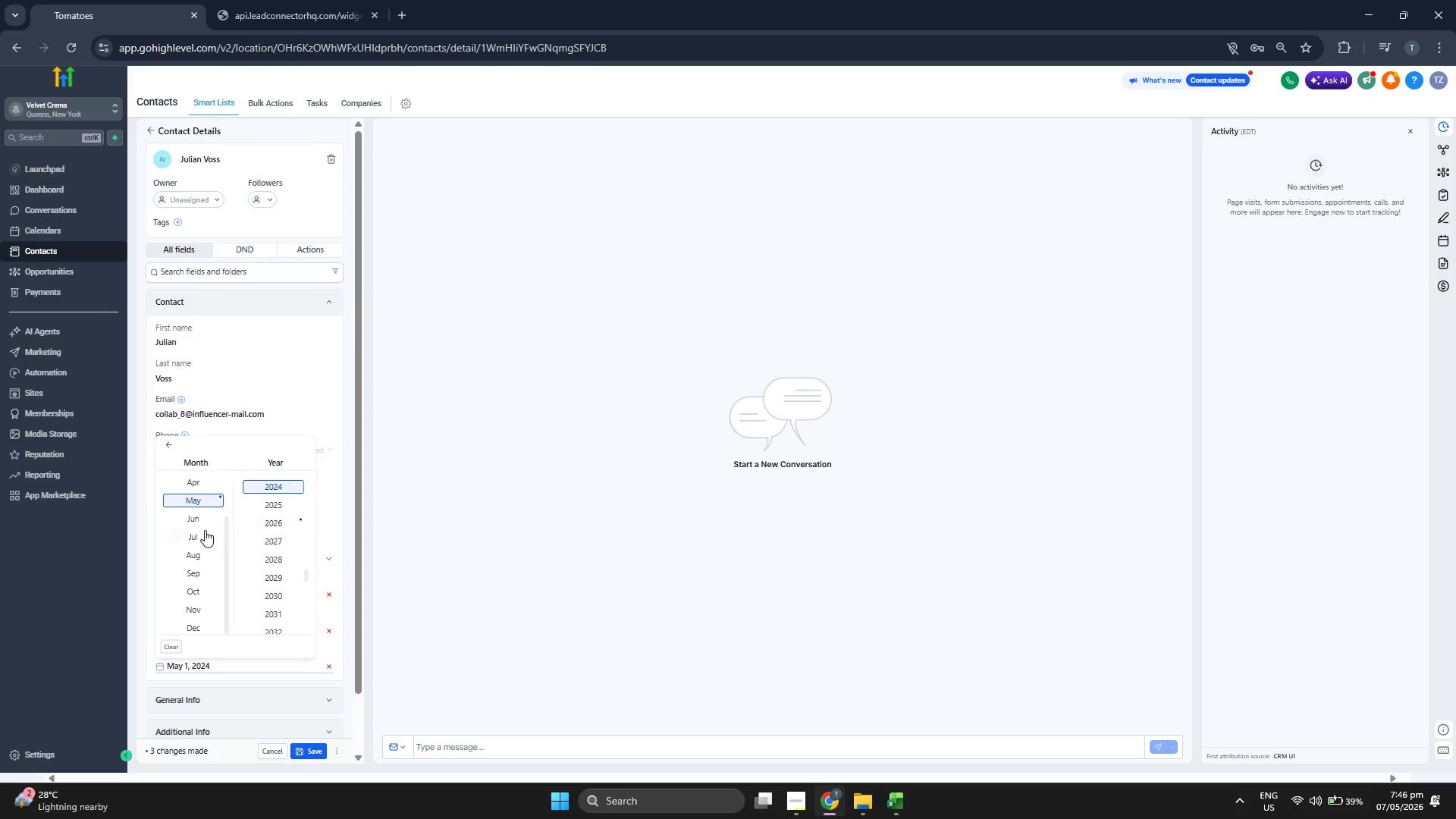 
left_click([202, 483])
 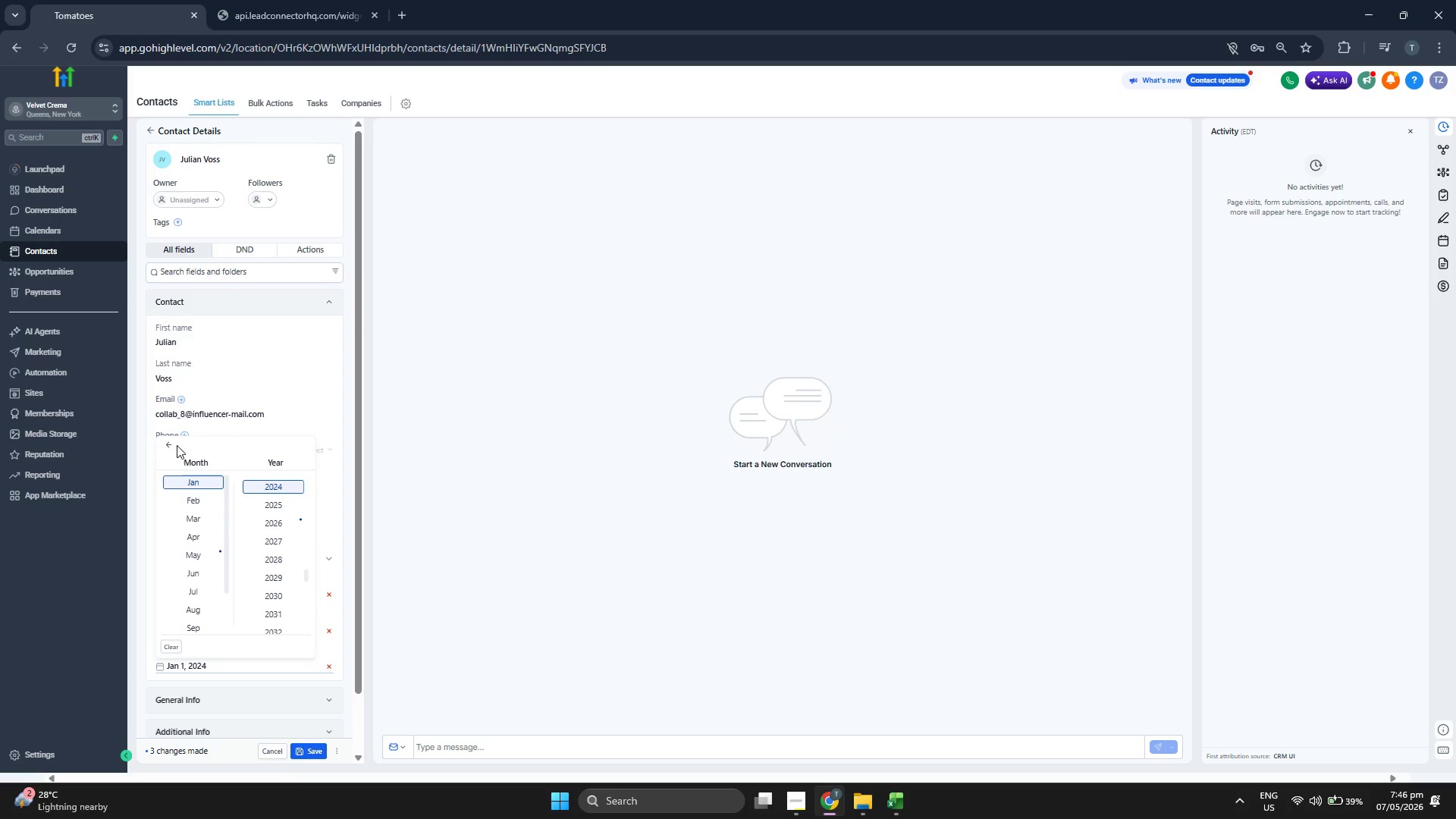 
scroll: coordinate [205, 530], scroll_direction: up, amount: 3.0
 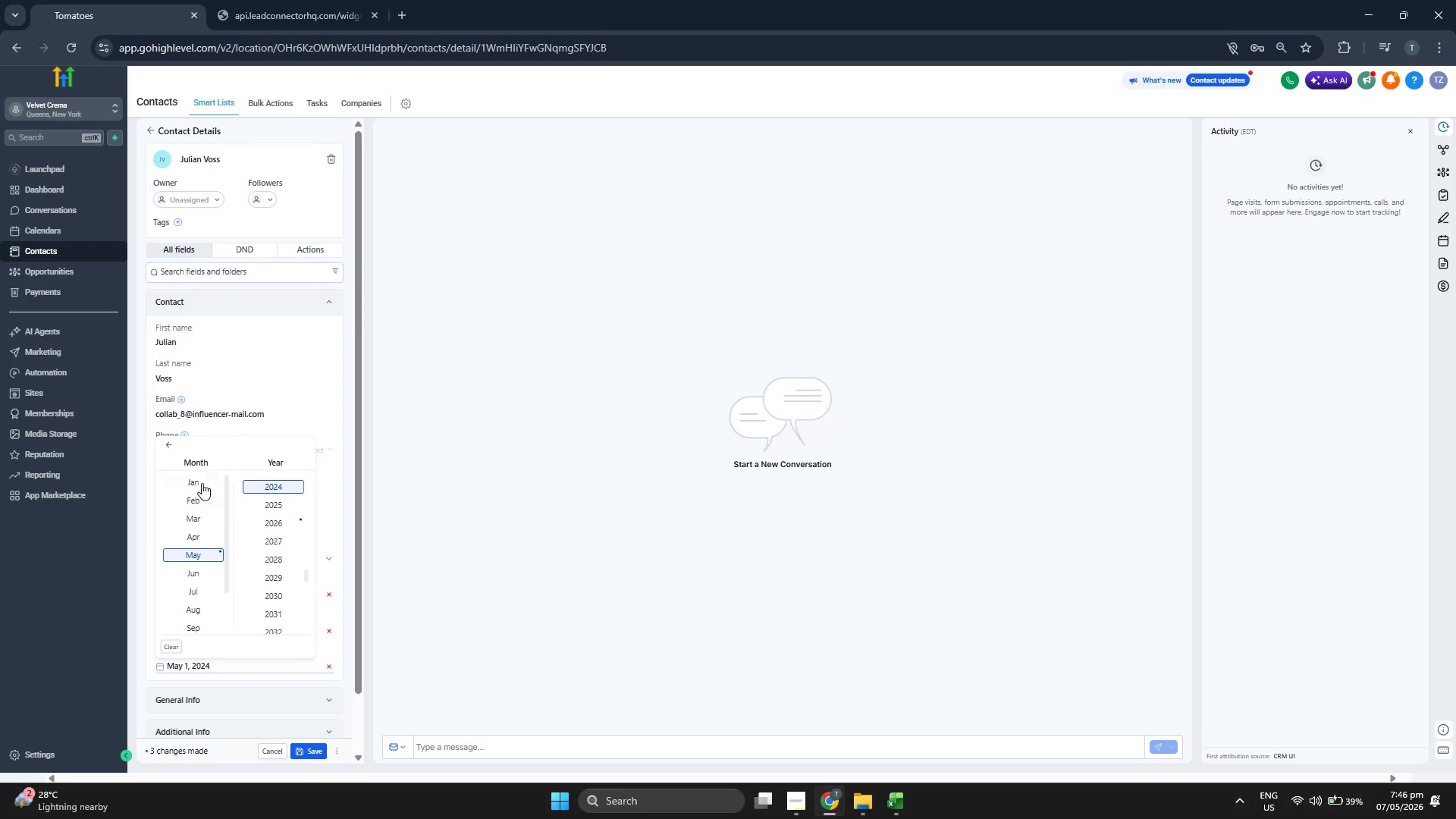 
left_click([175, 442])
 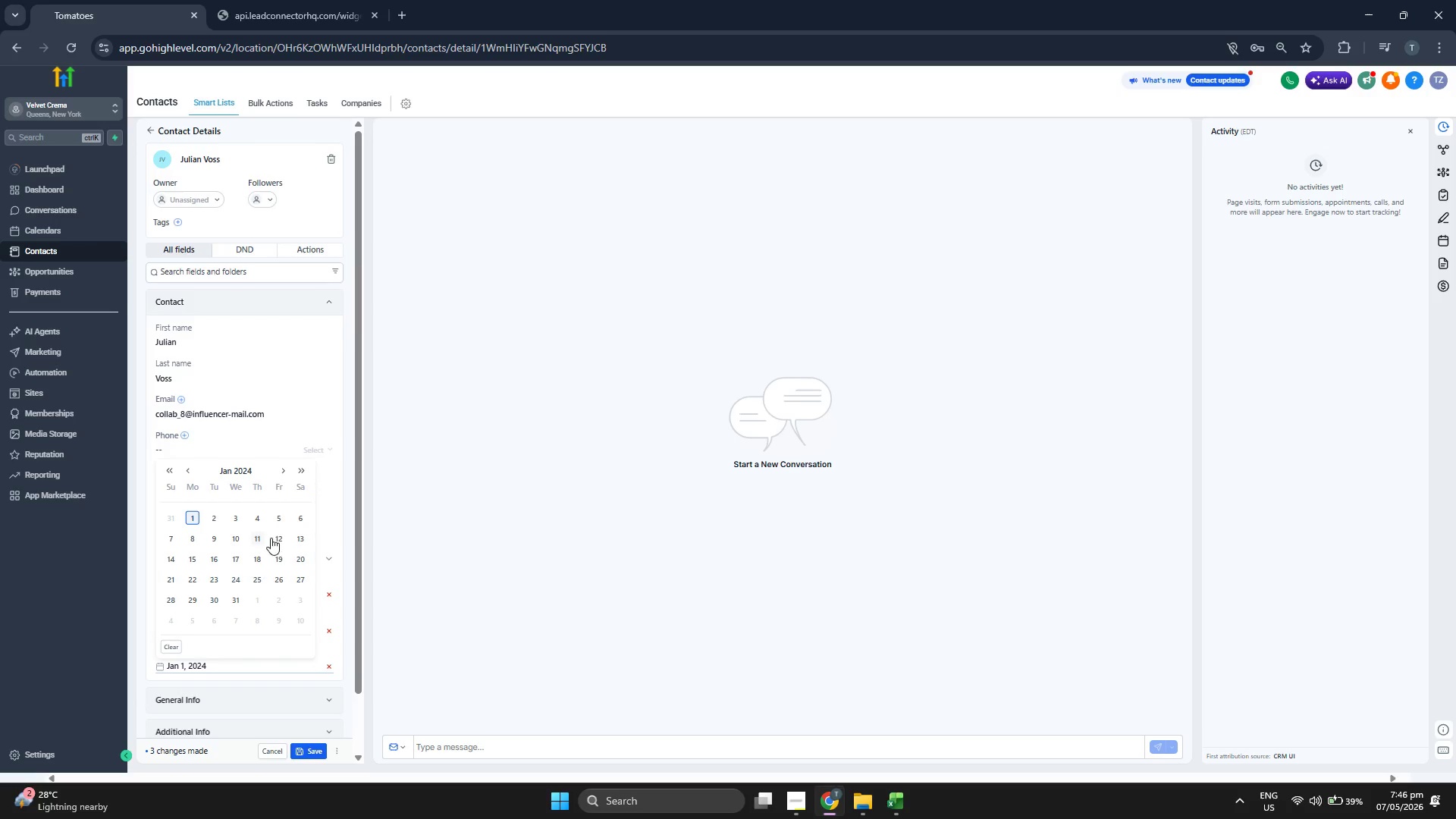 
left_click([229, 540])
 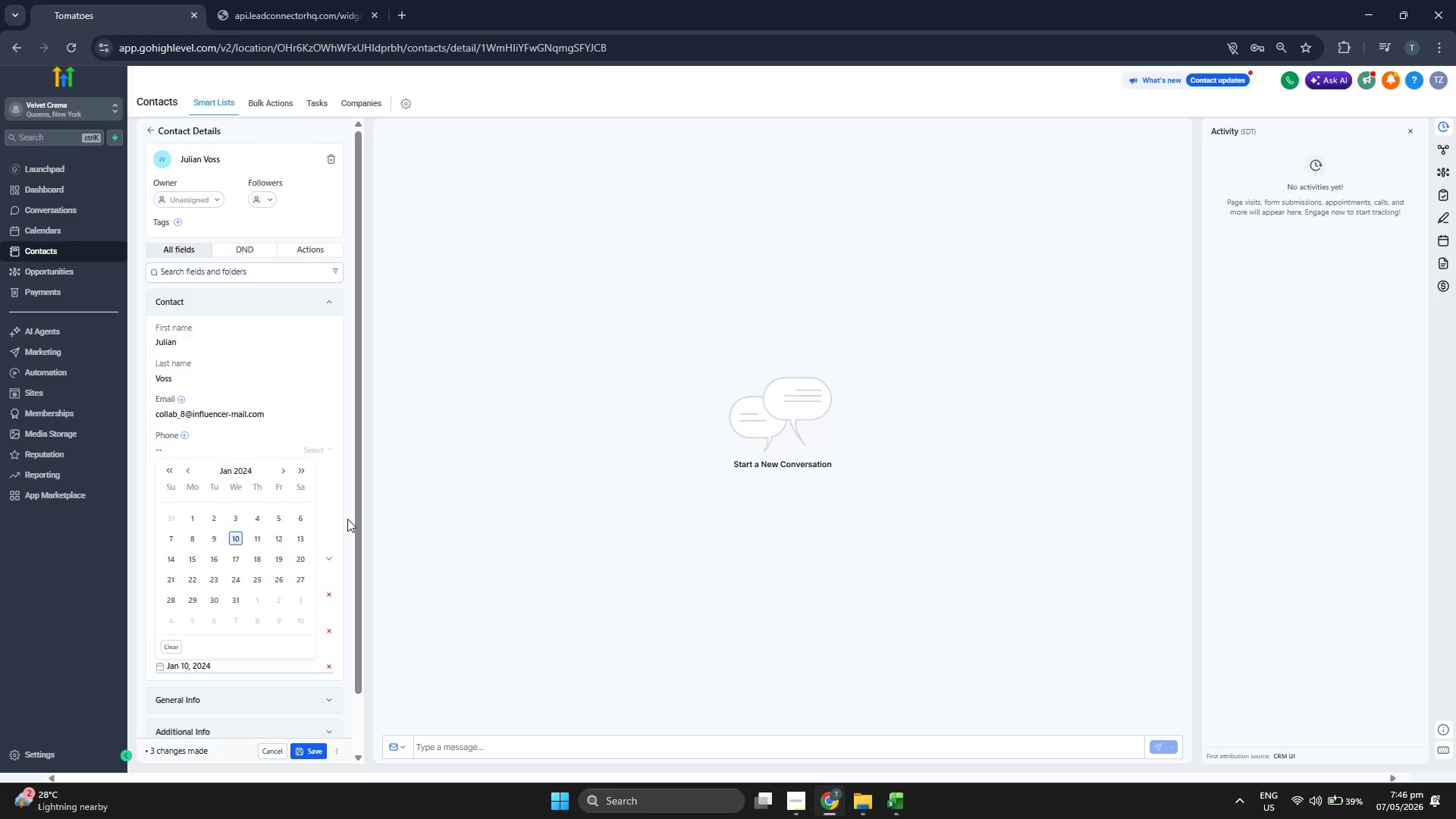 
left_click([344, 517])
 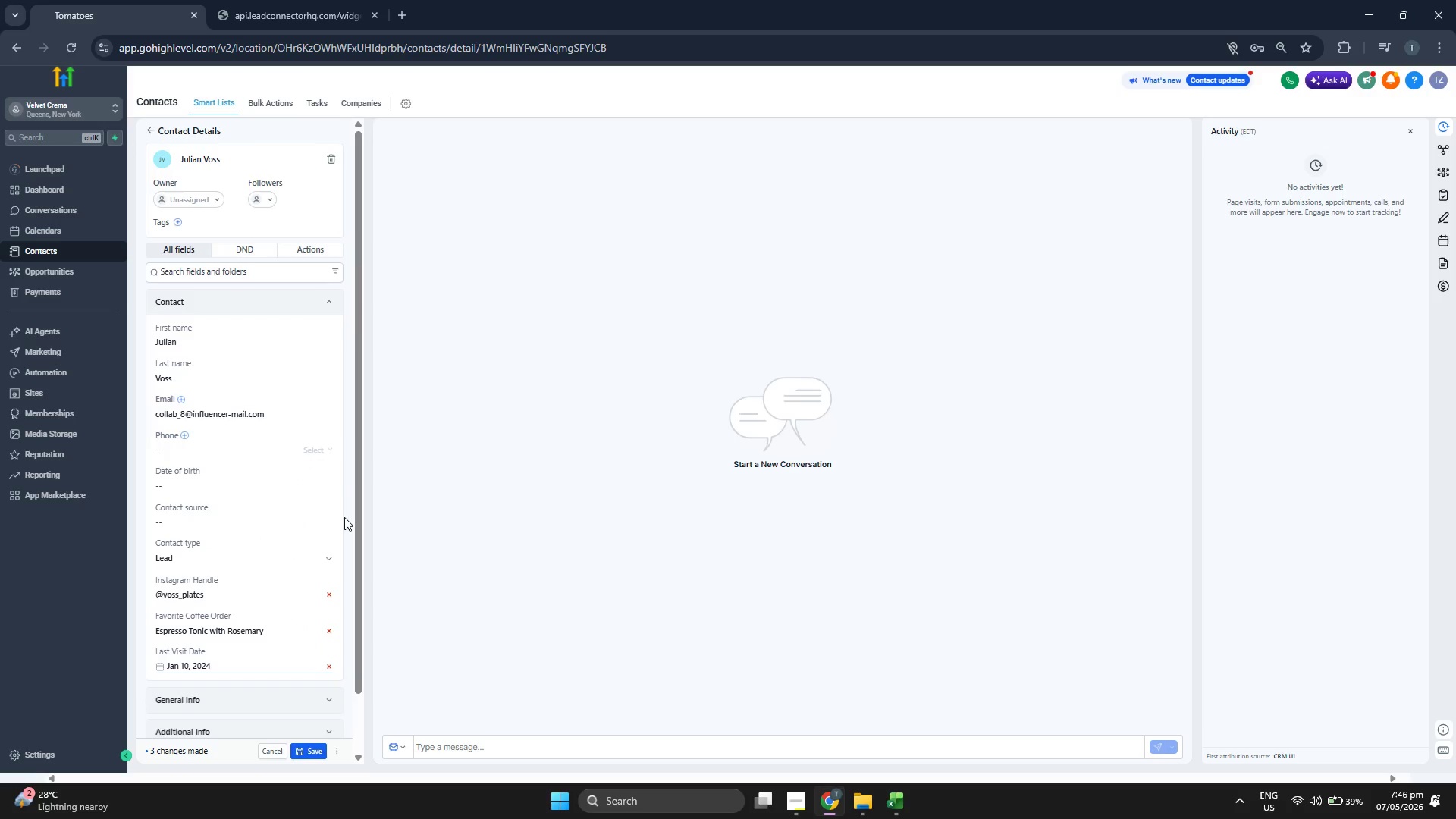 
scroll: coordinate [344, 517], scroll_direction: up, amount: 1.0
 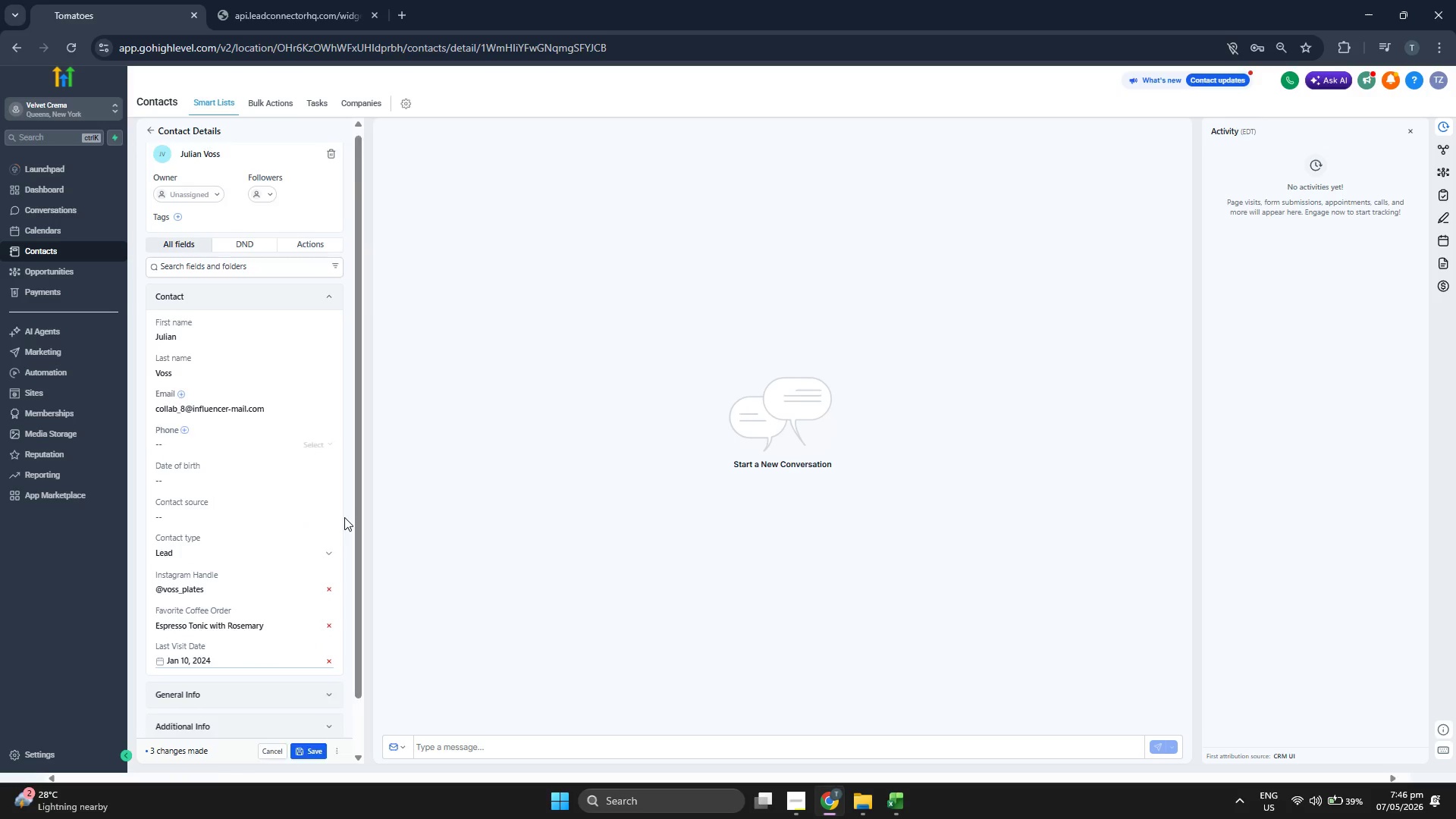 
left_click([344, 517])
 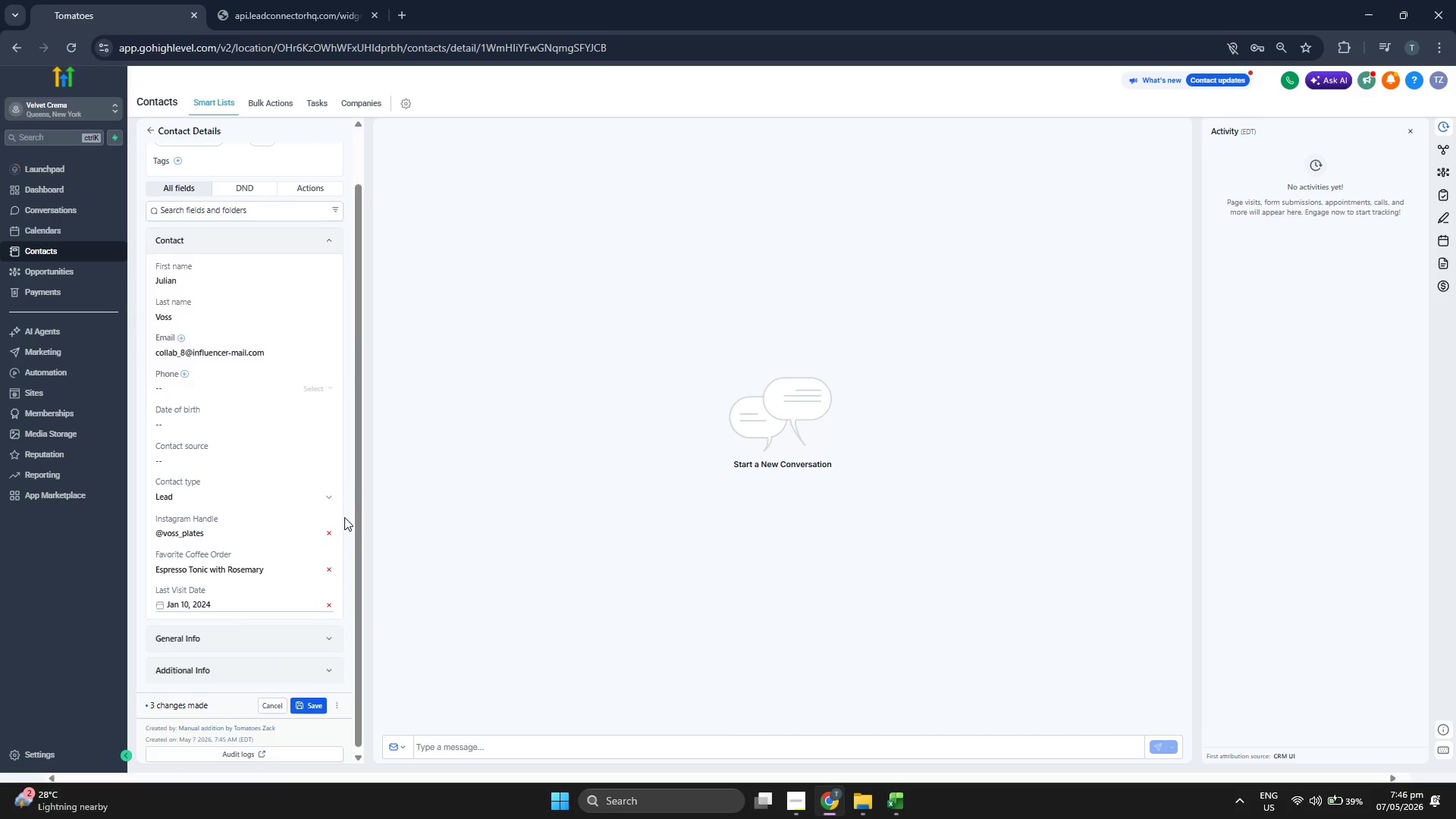 
scroll: coordinate [344, 517], scroll_direction: down, amount: 1.0
 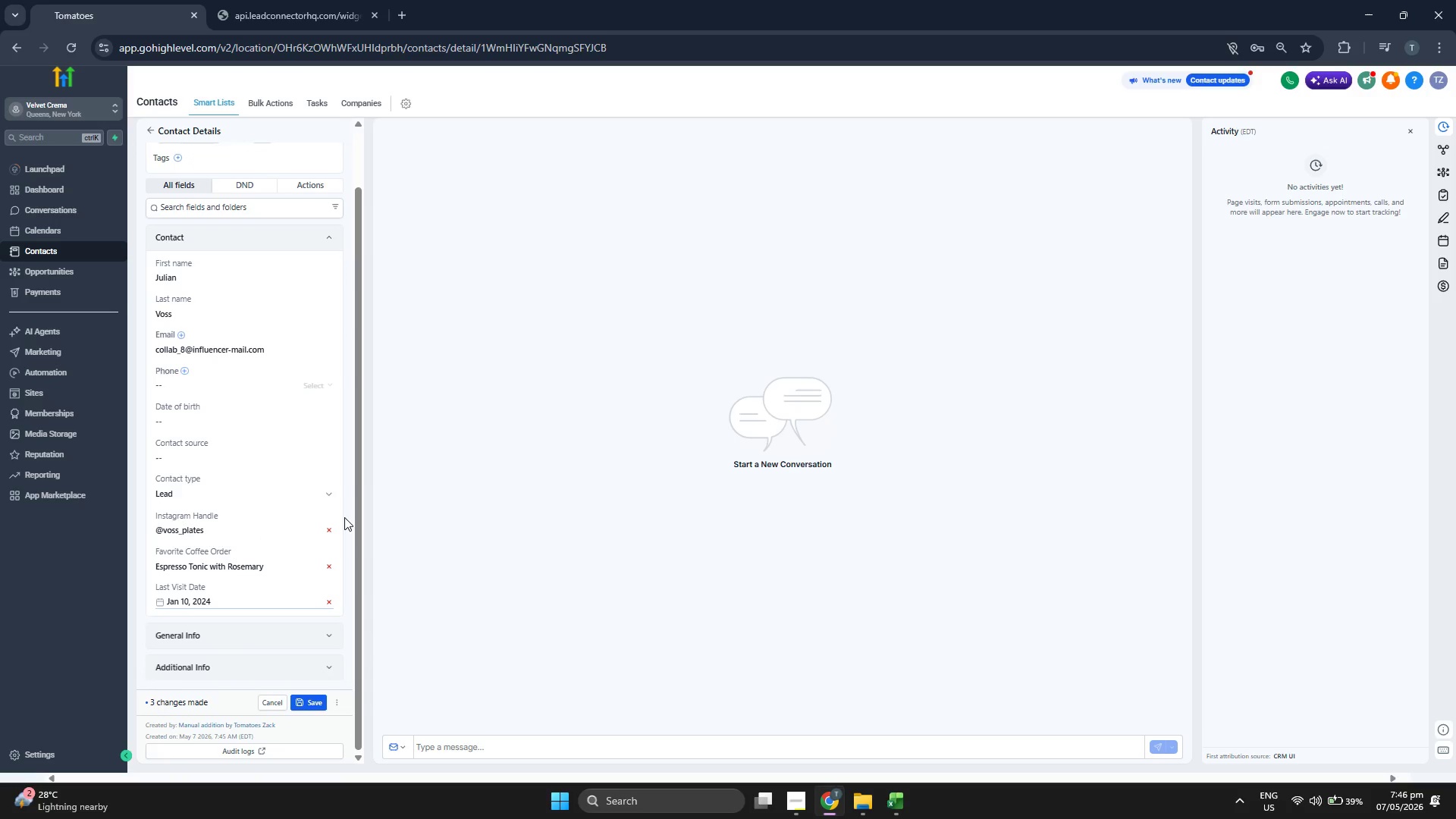 
scroll: coordinate [344, 517], scroll_direction: up, amount: 2.0
 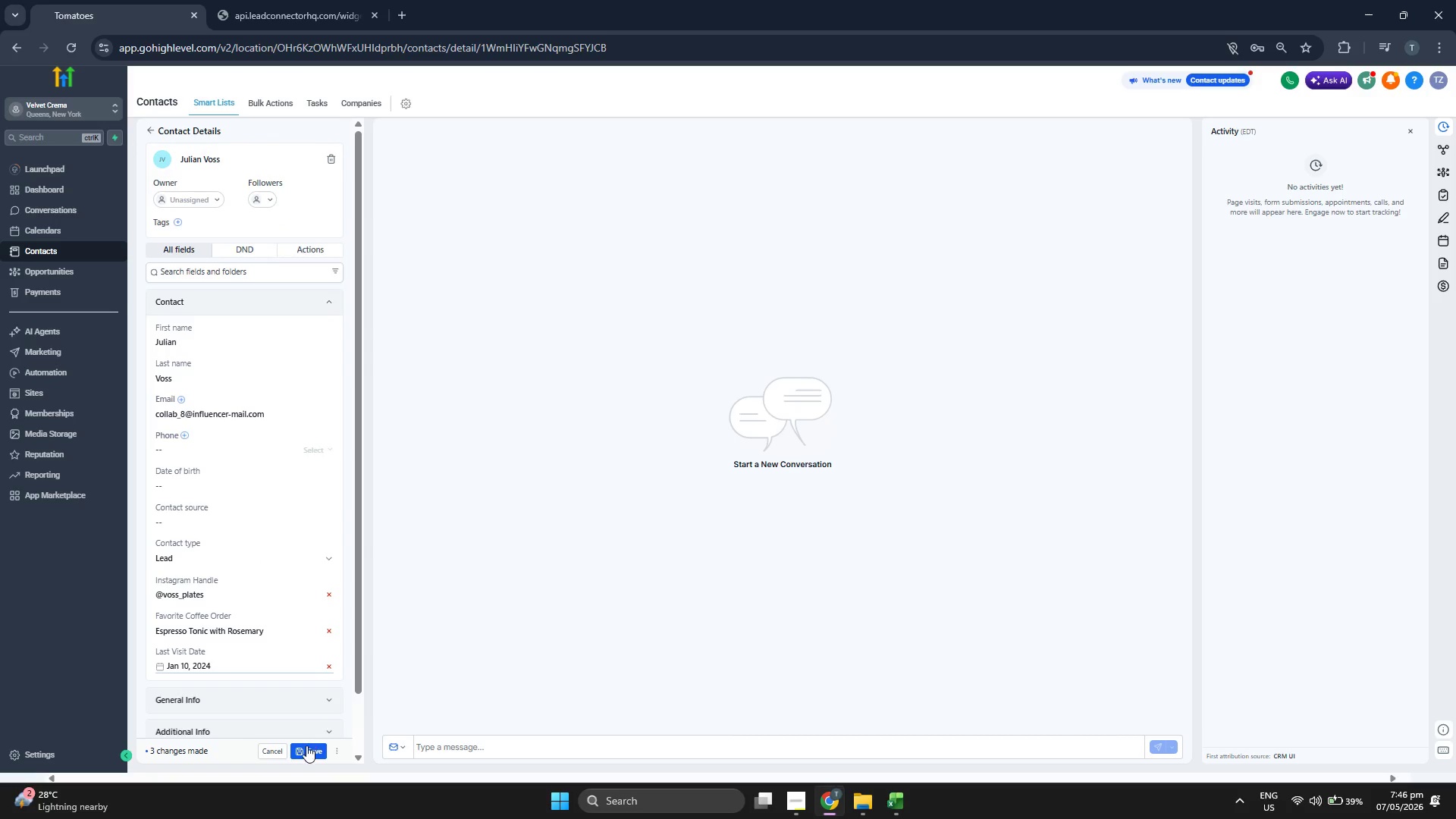 
left_click([306, 747])
 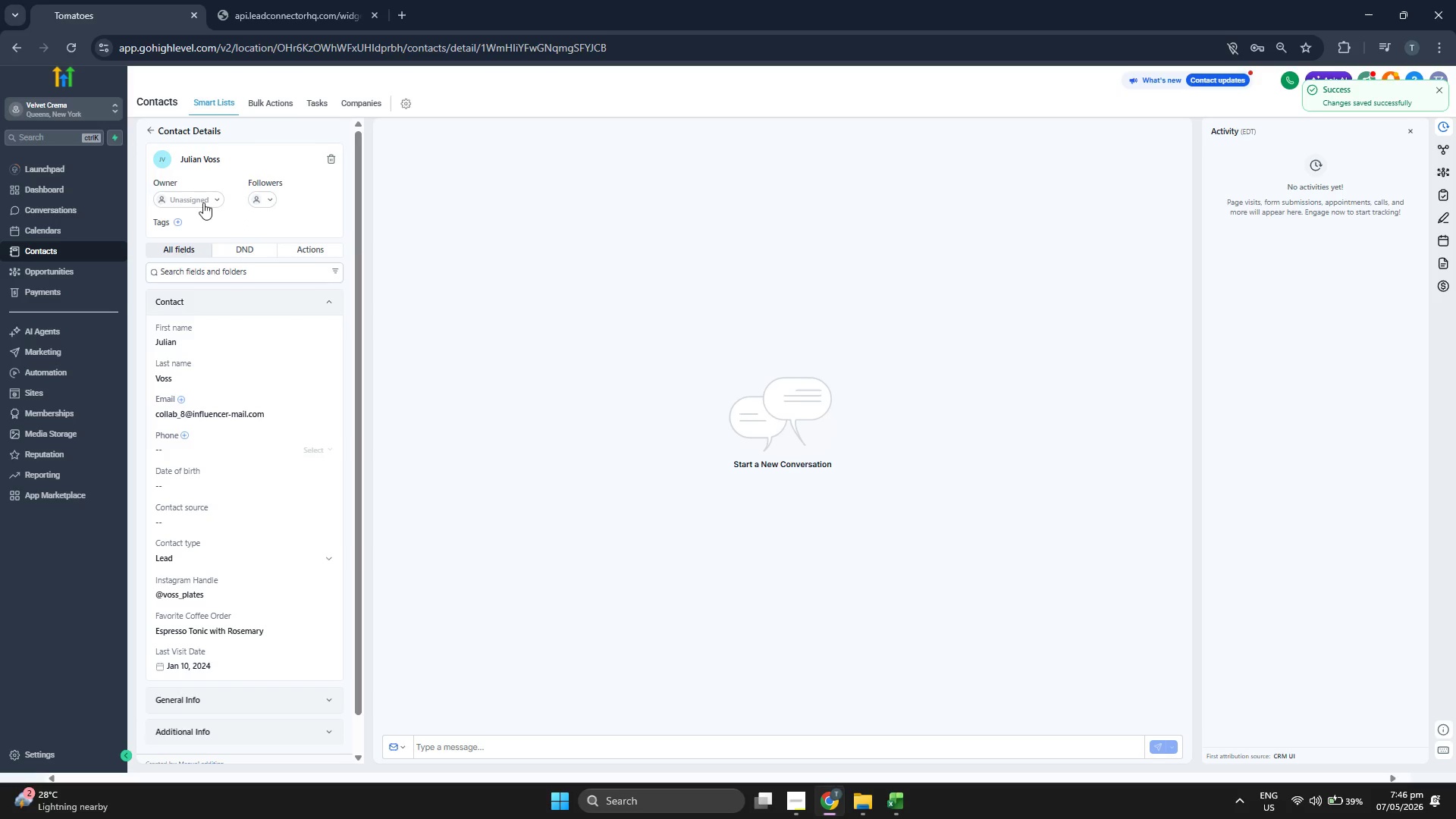 
wait(5.31)
 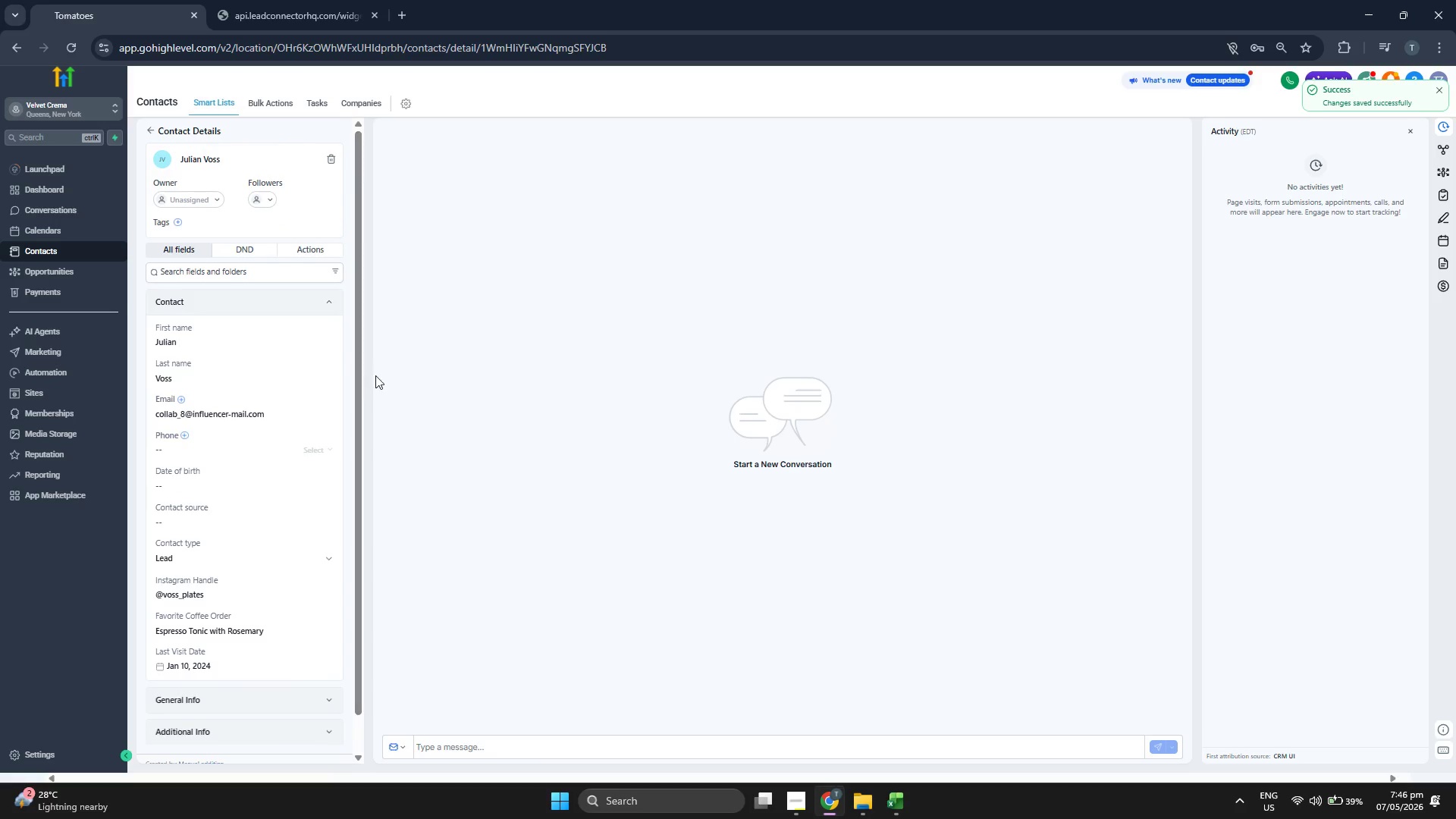 
left_click([152, 133])
 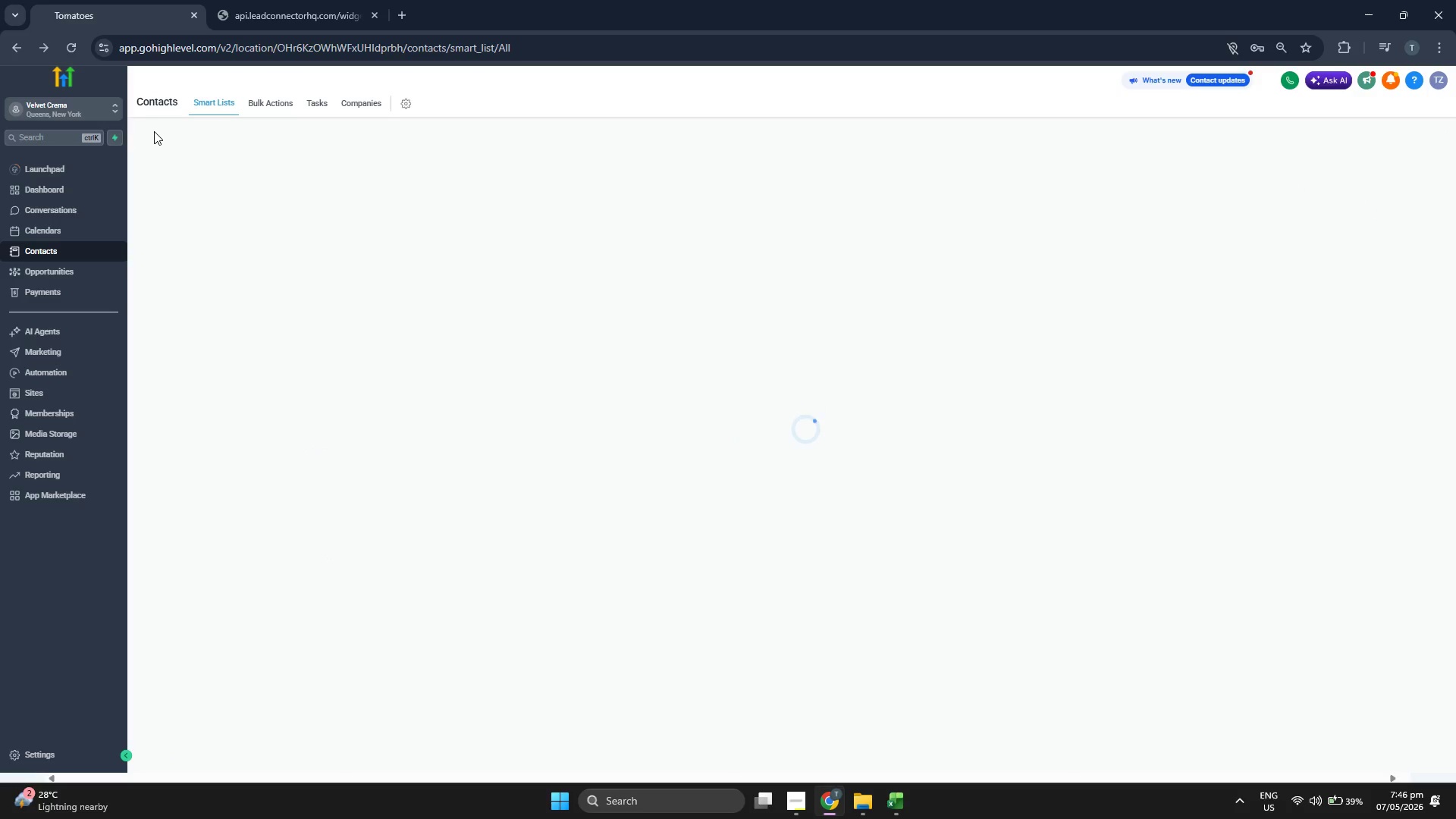 
mouse_move([181, 158])
 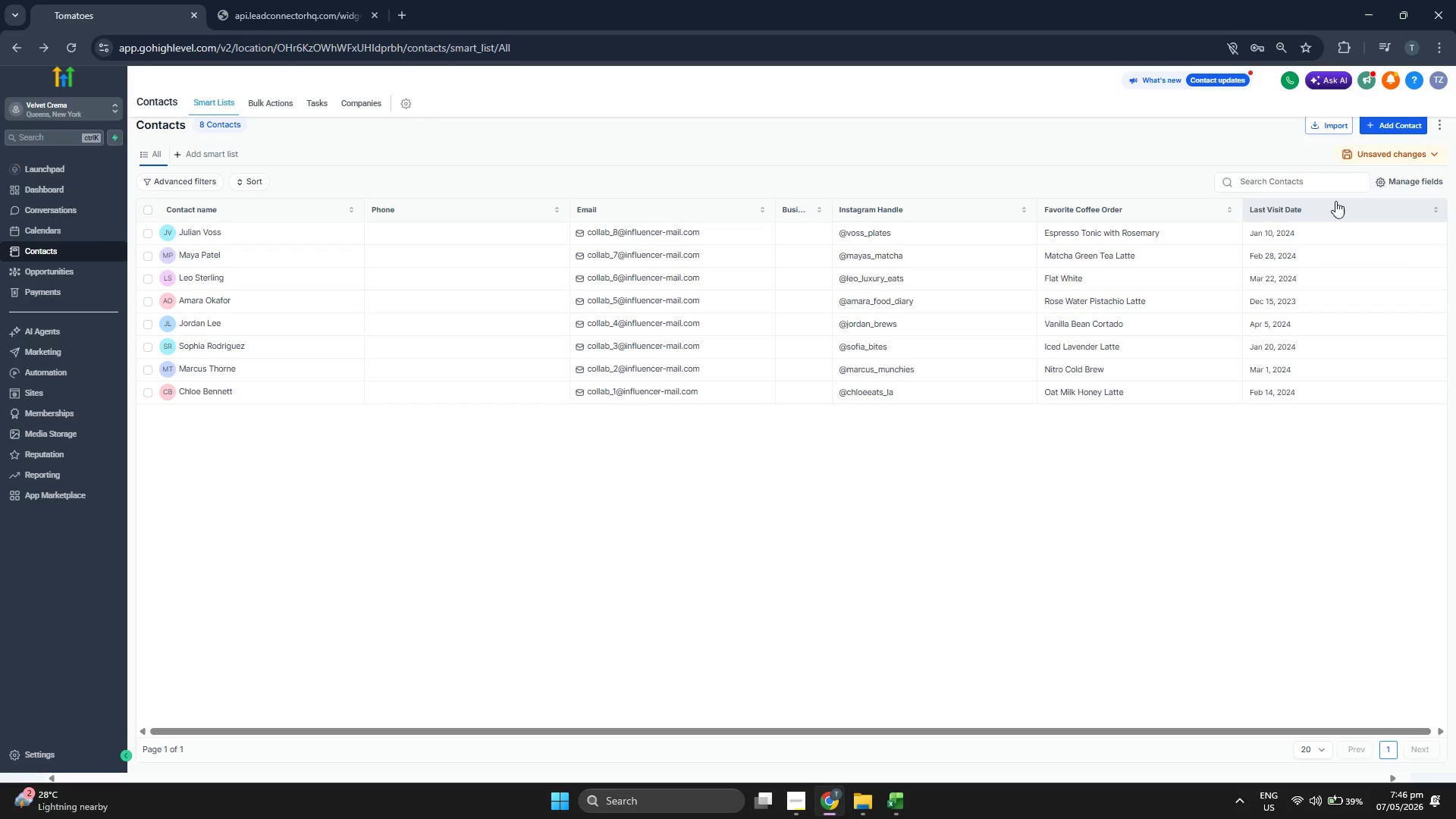 
wait(6.45)
 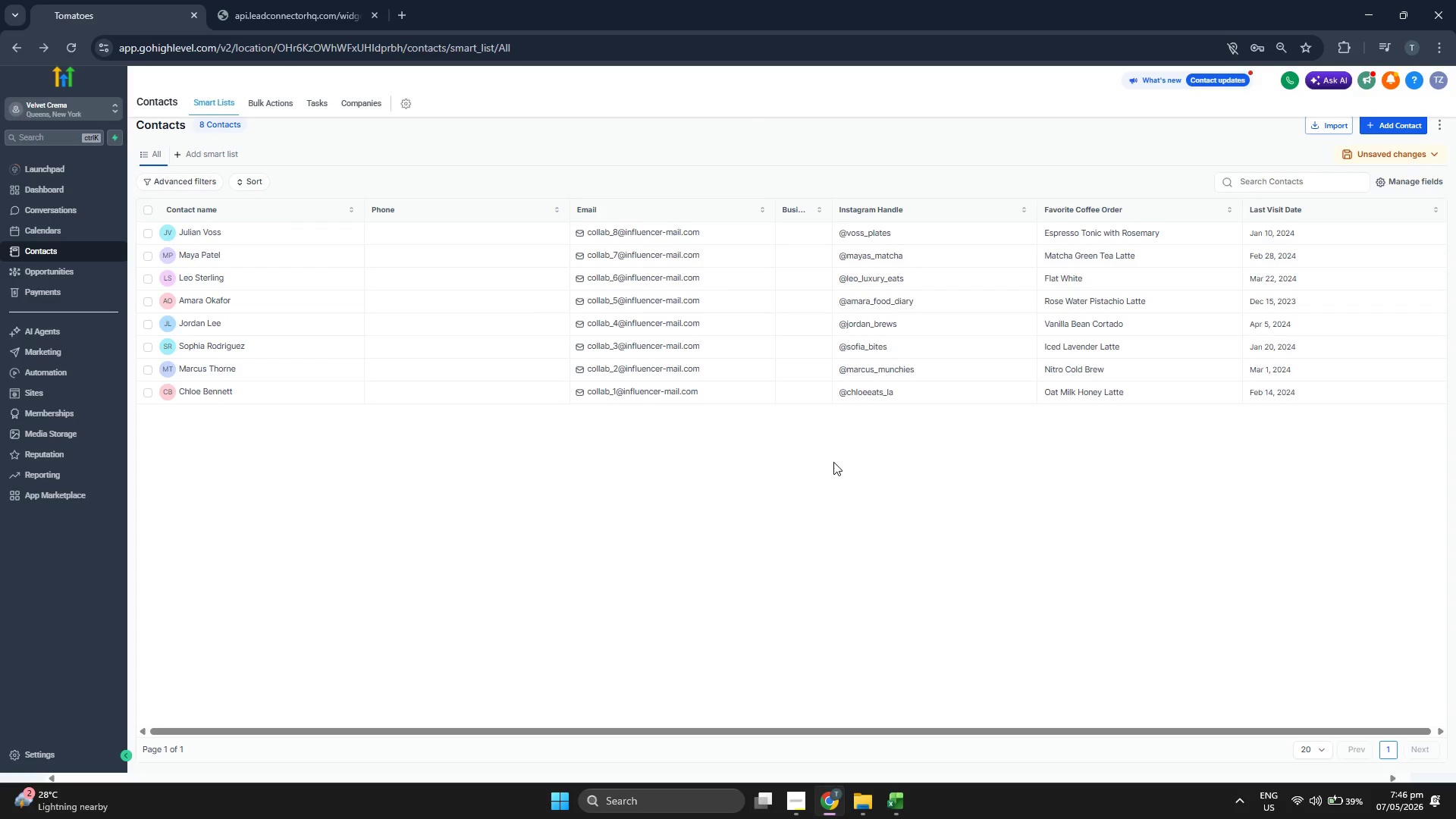 
left_click([1389, 124])
 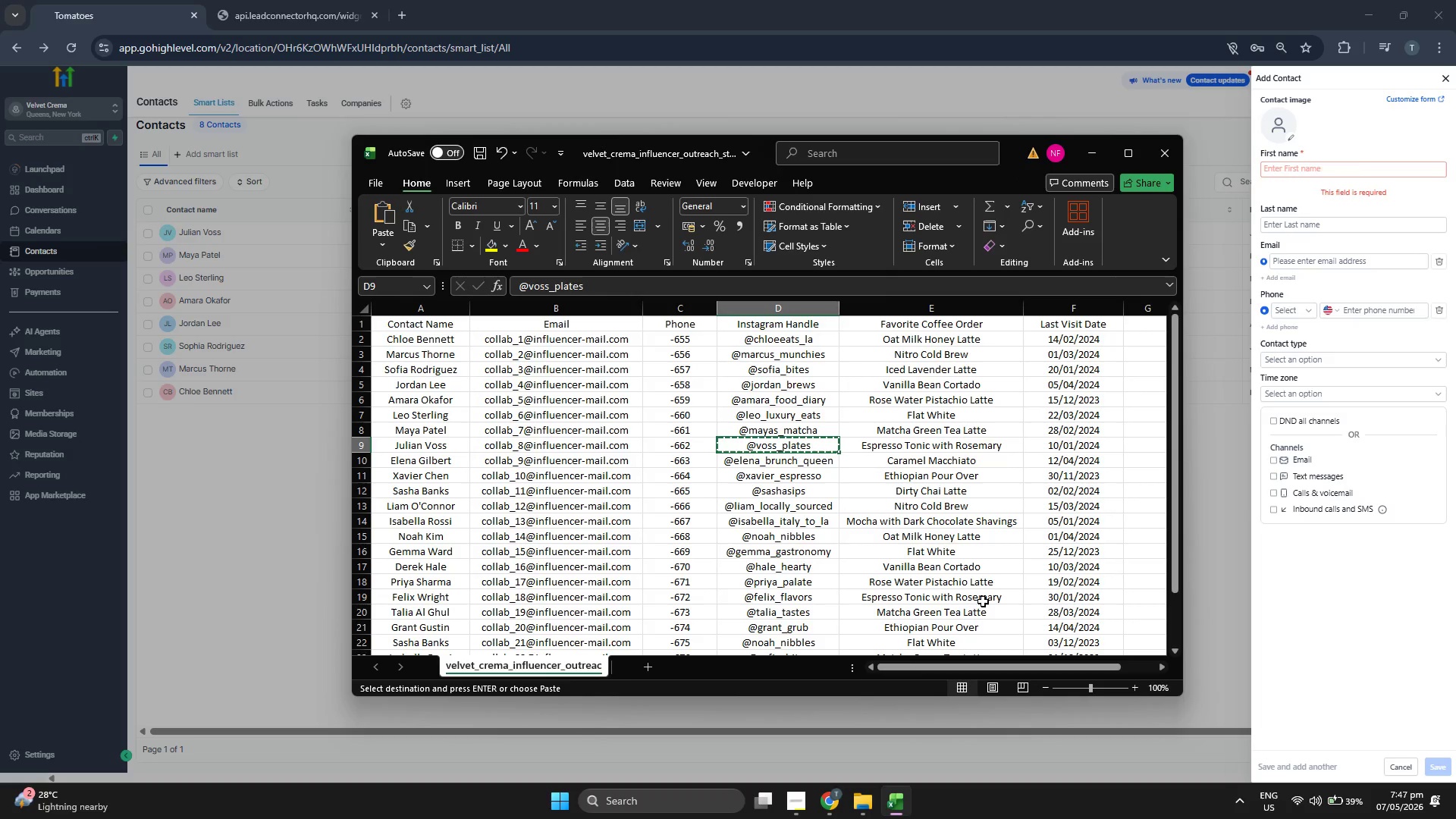 
key(ArrowDown)
 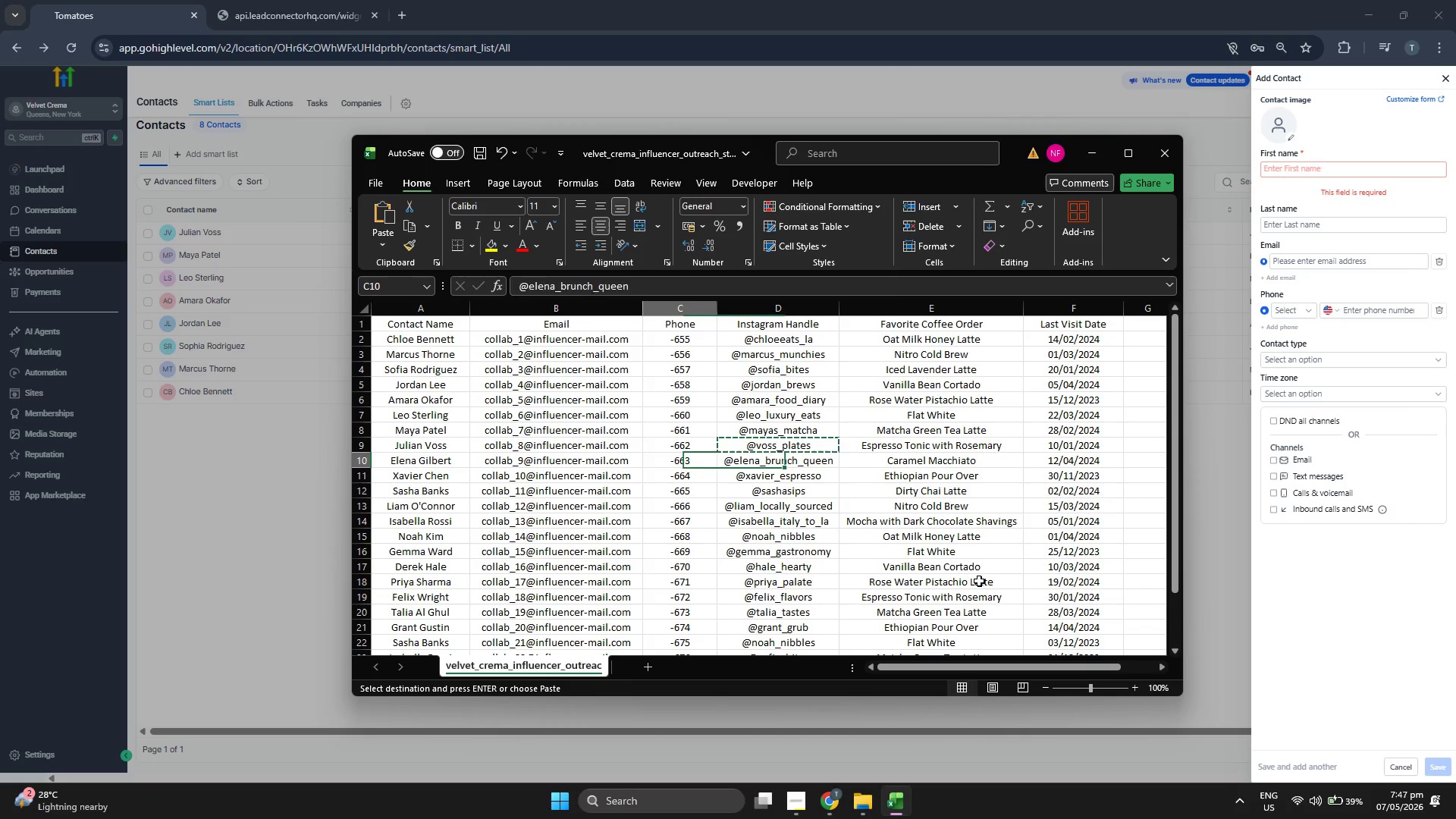 
key(ArrowLeft)
 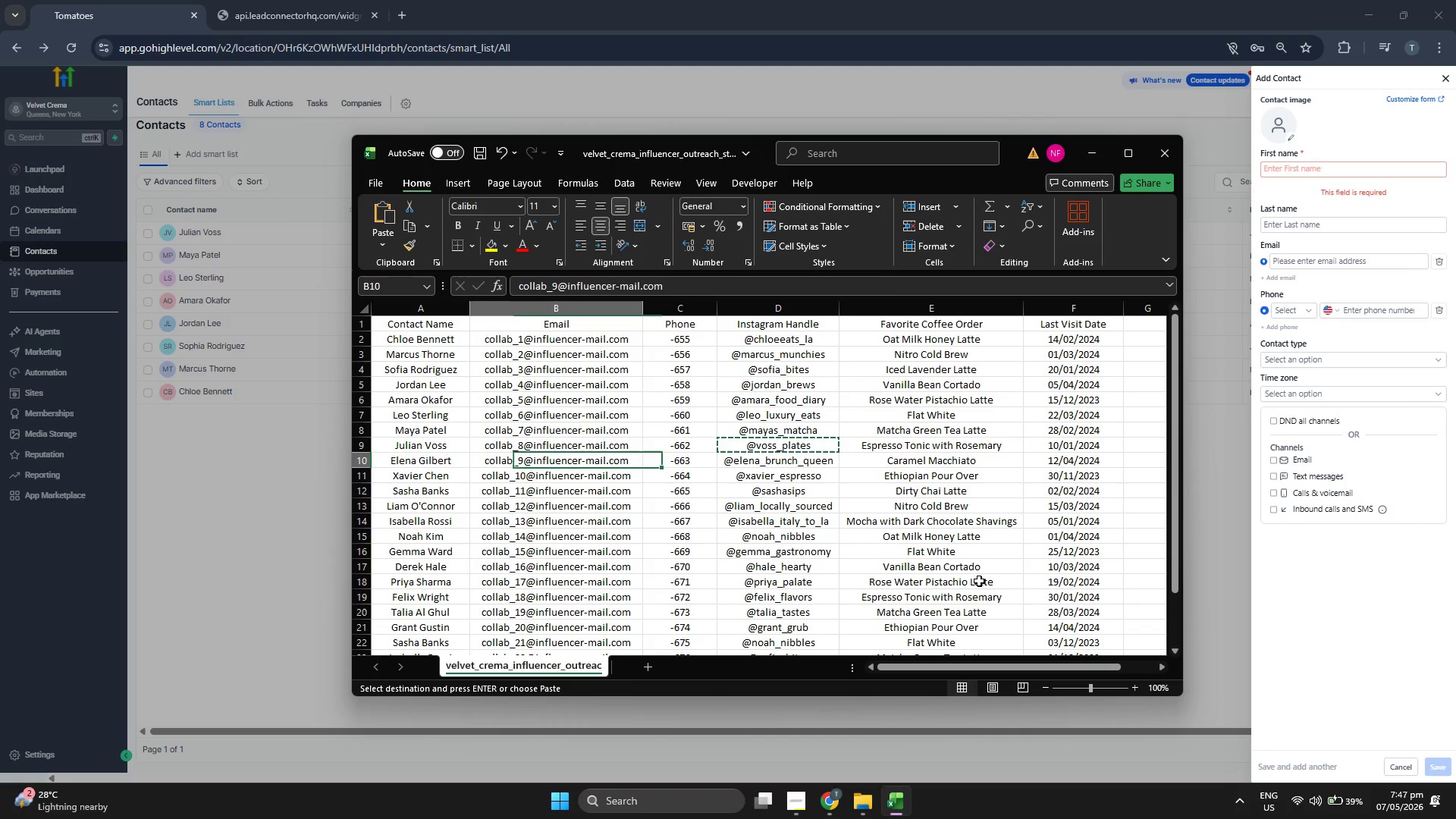 
key(ArrowLeft)
 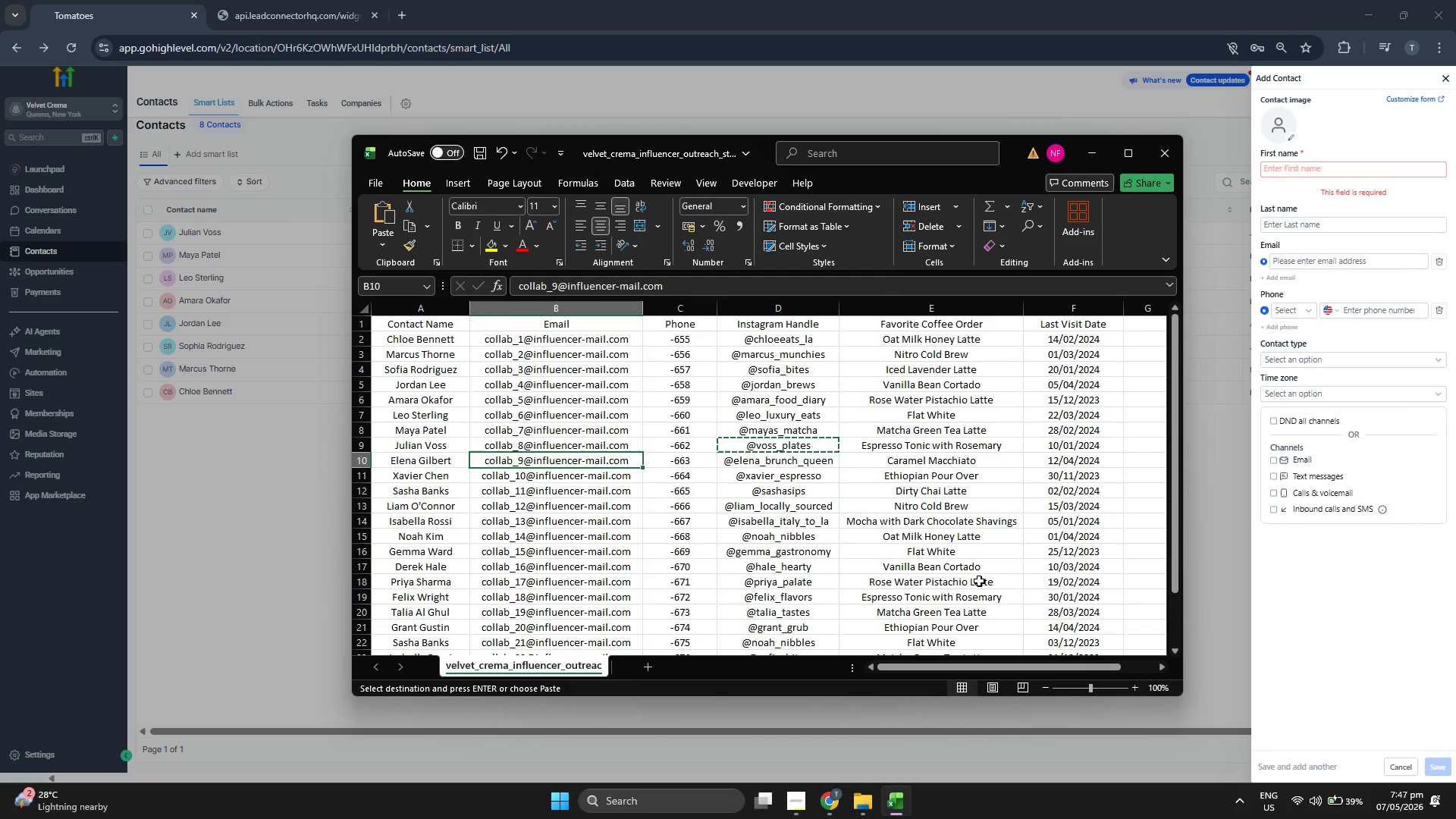 
key(Control+ControlLeft)
 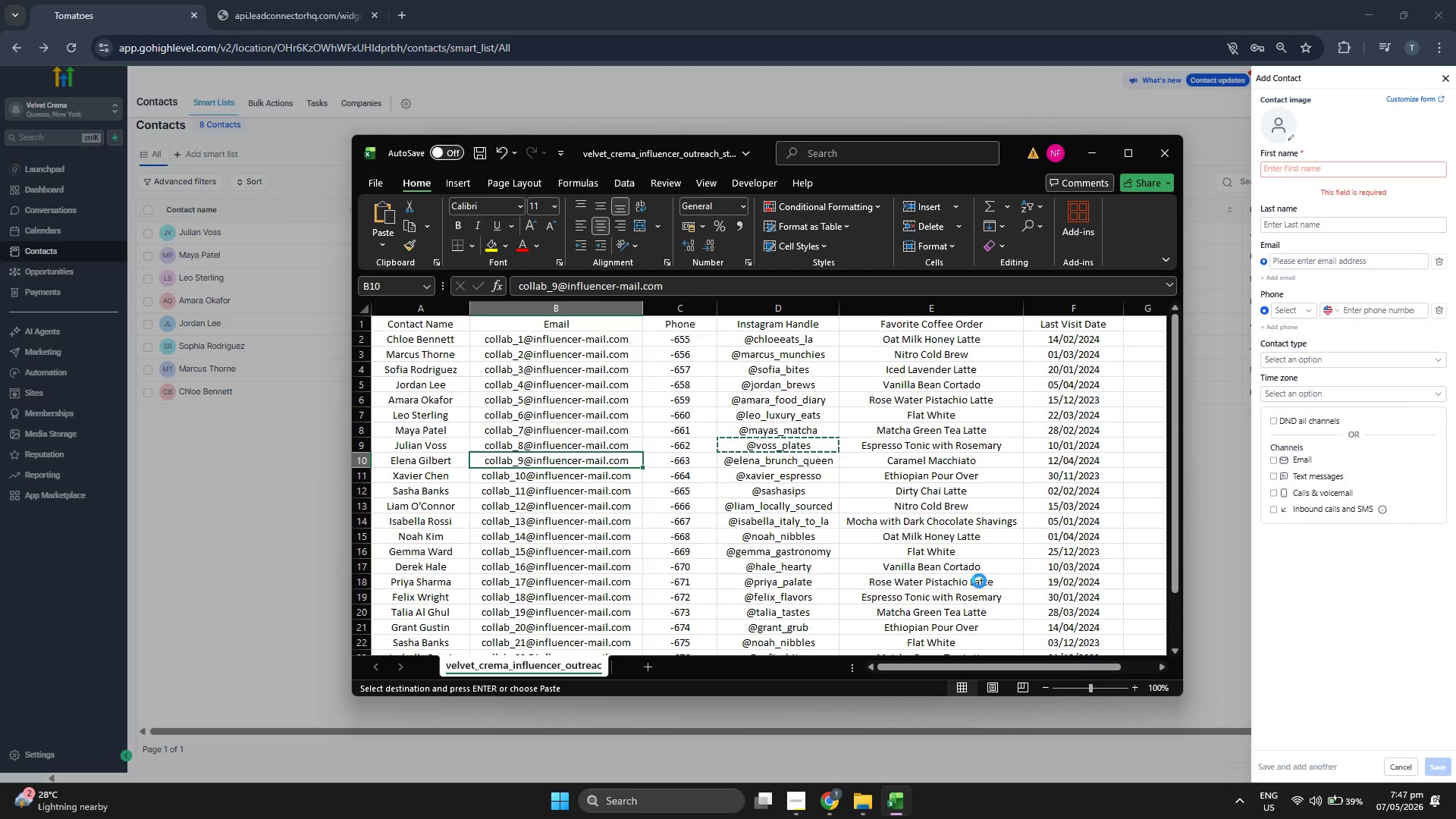 
key(Control+C)
 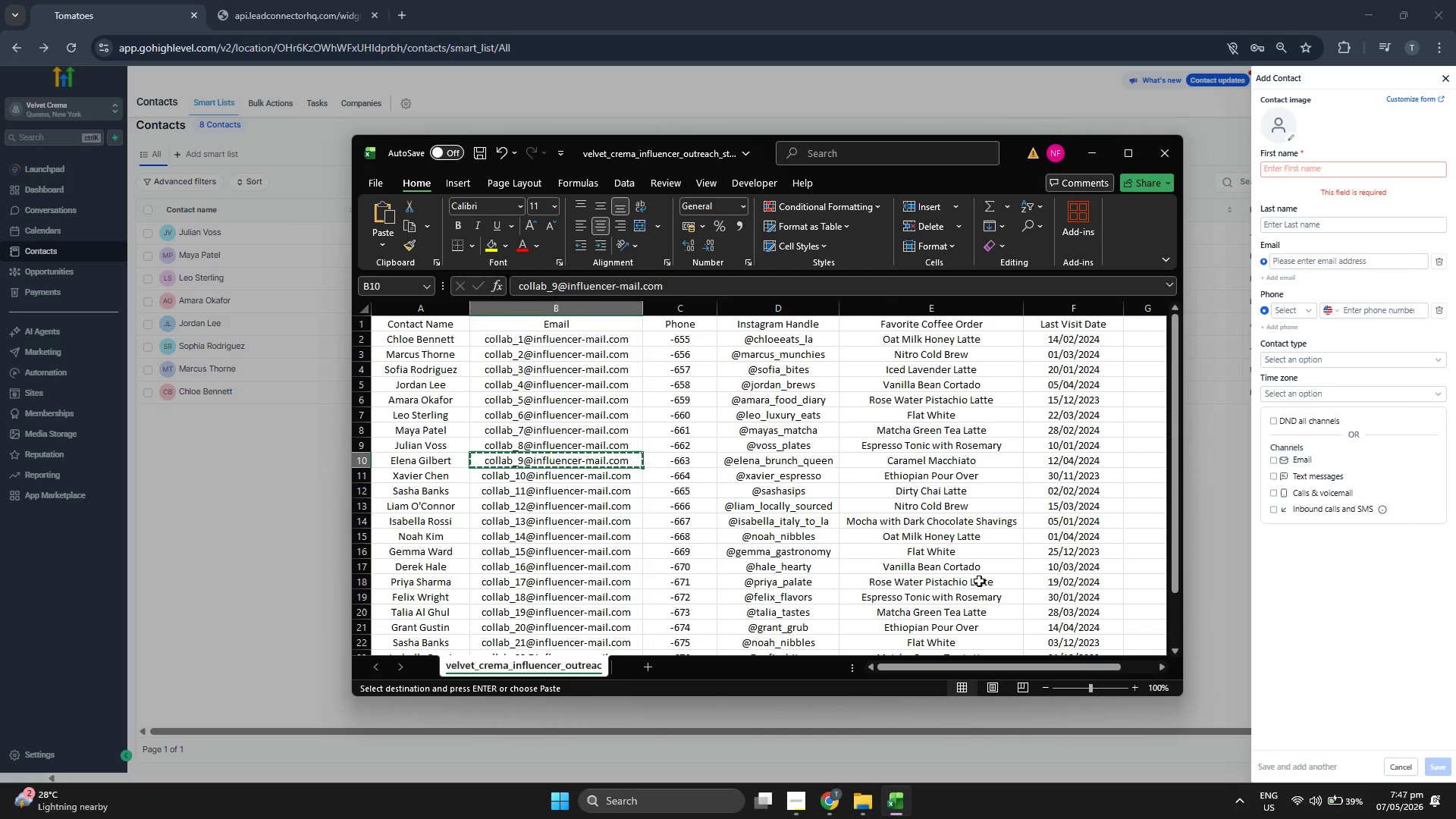 
key(ArrowUp)
 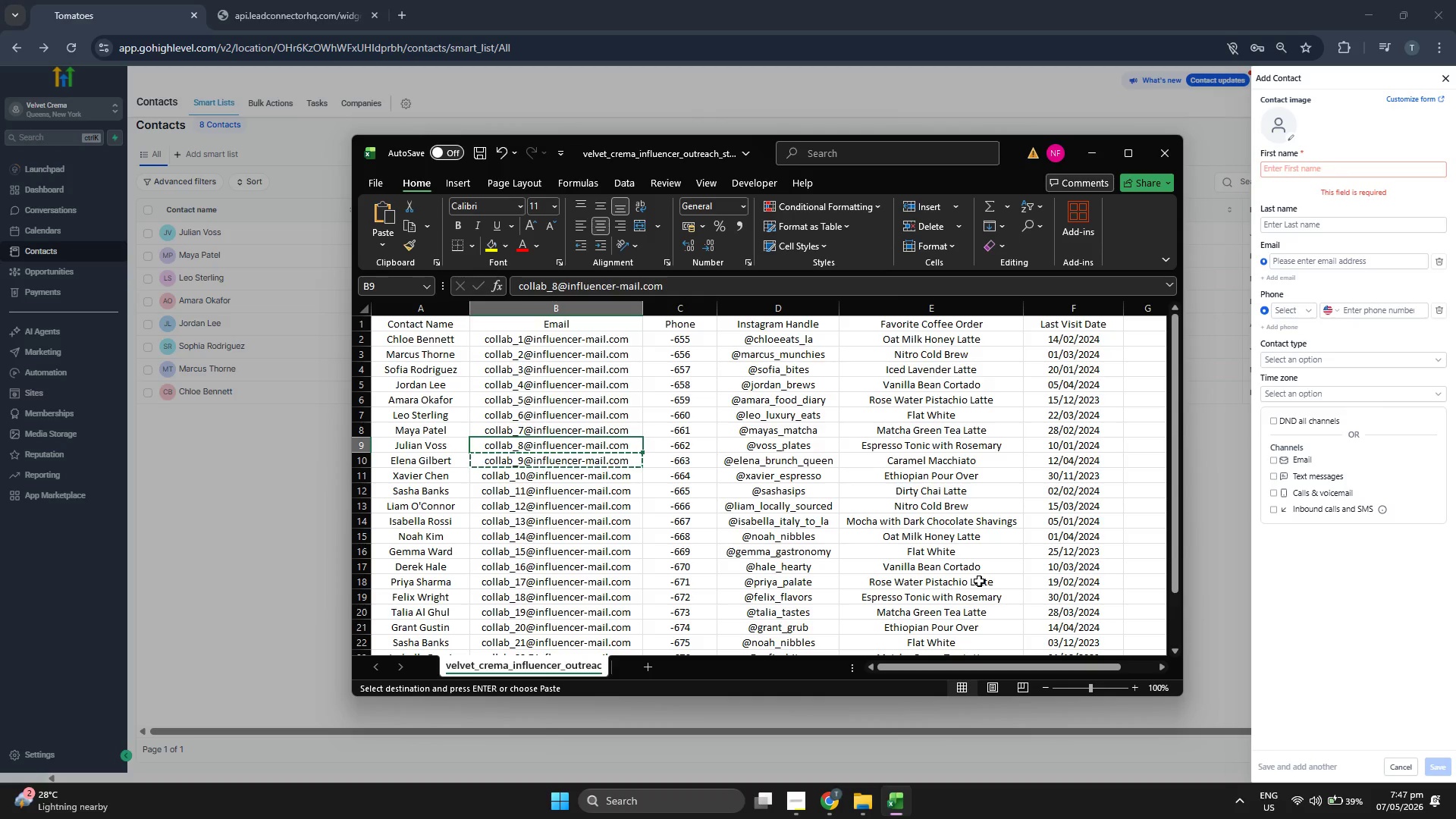 
key(ArrowDown)
 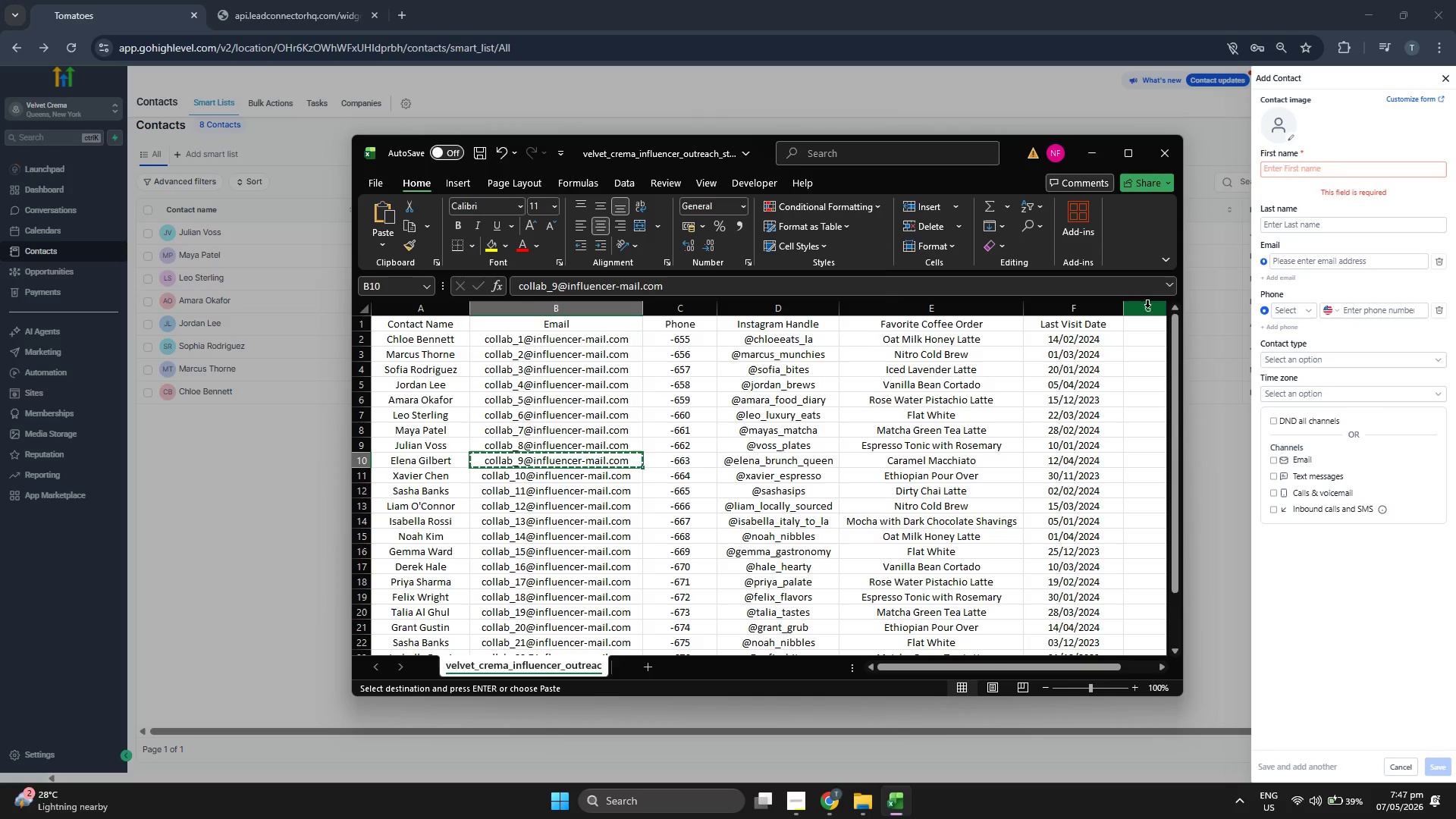 
left_click([1299, 262])
 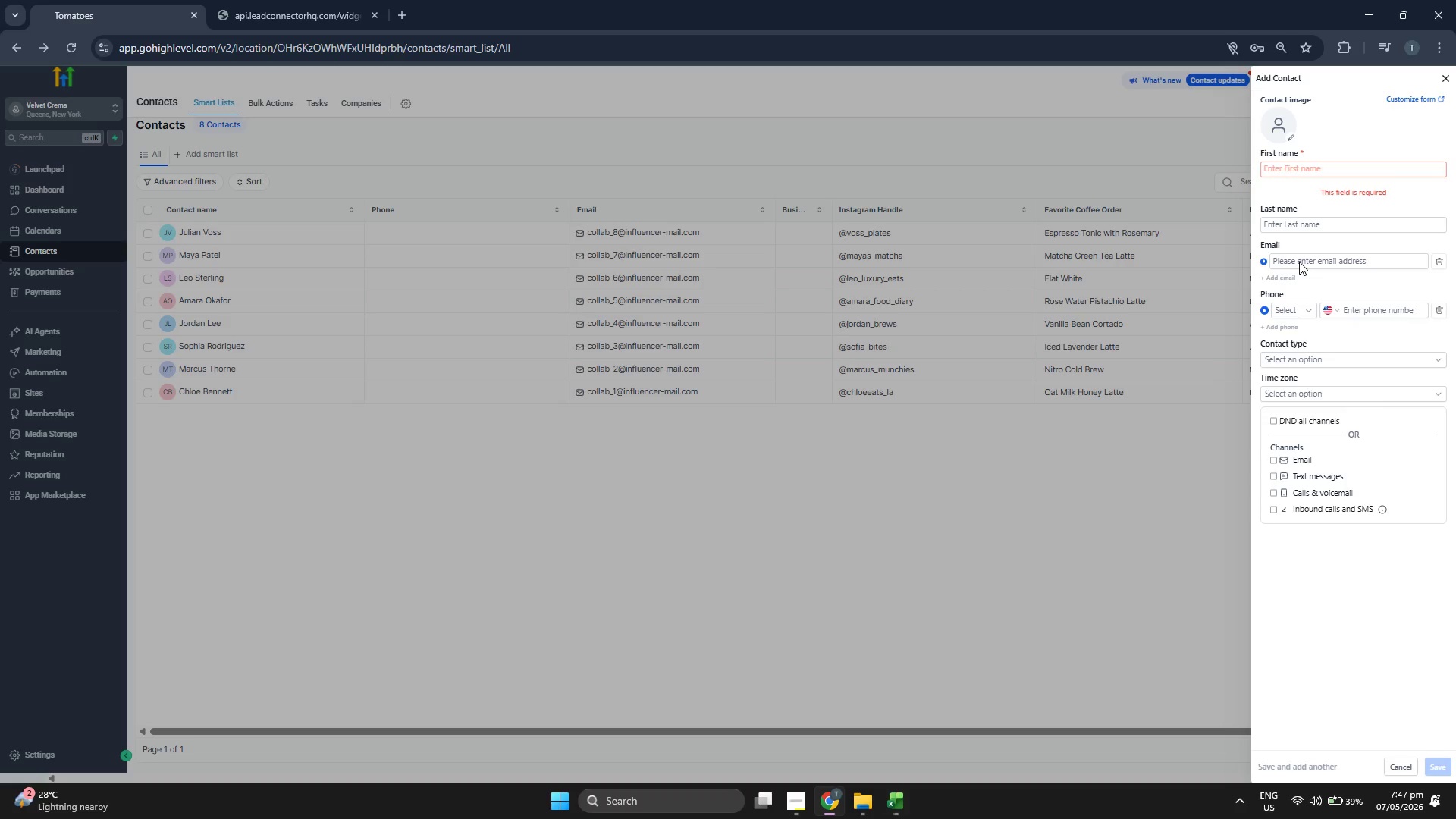 
hold_key(key=ControlLeft, duration=0.36)
 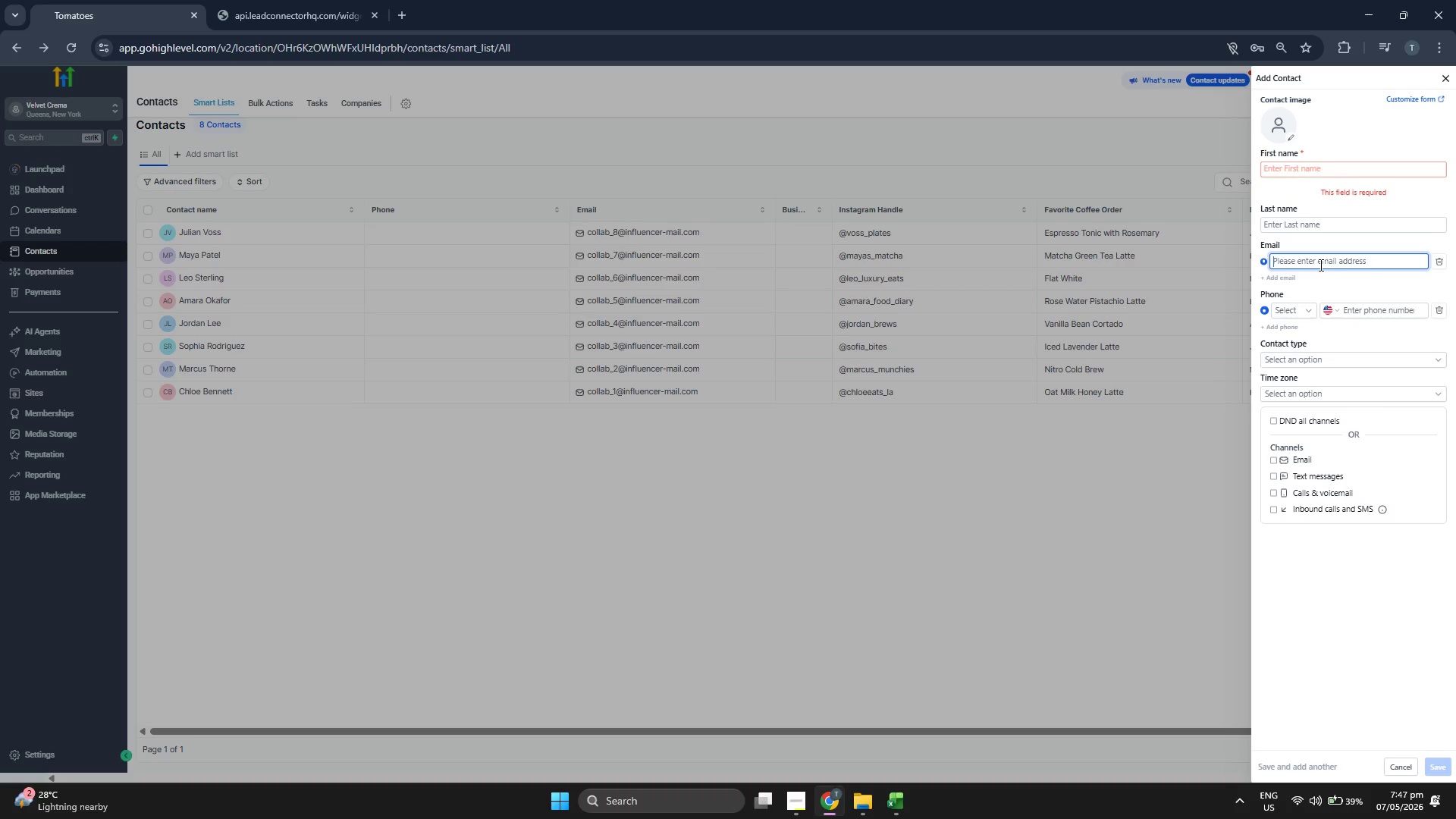 
key(Control+ControlLeft)
 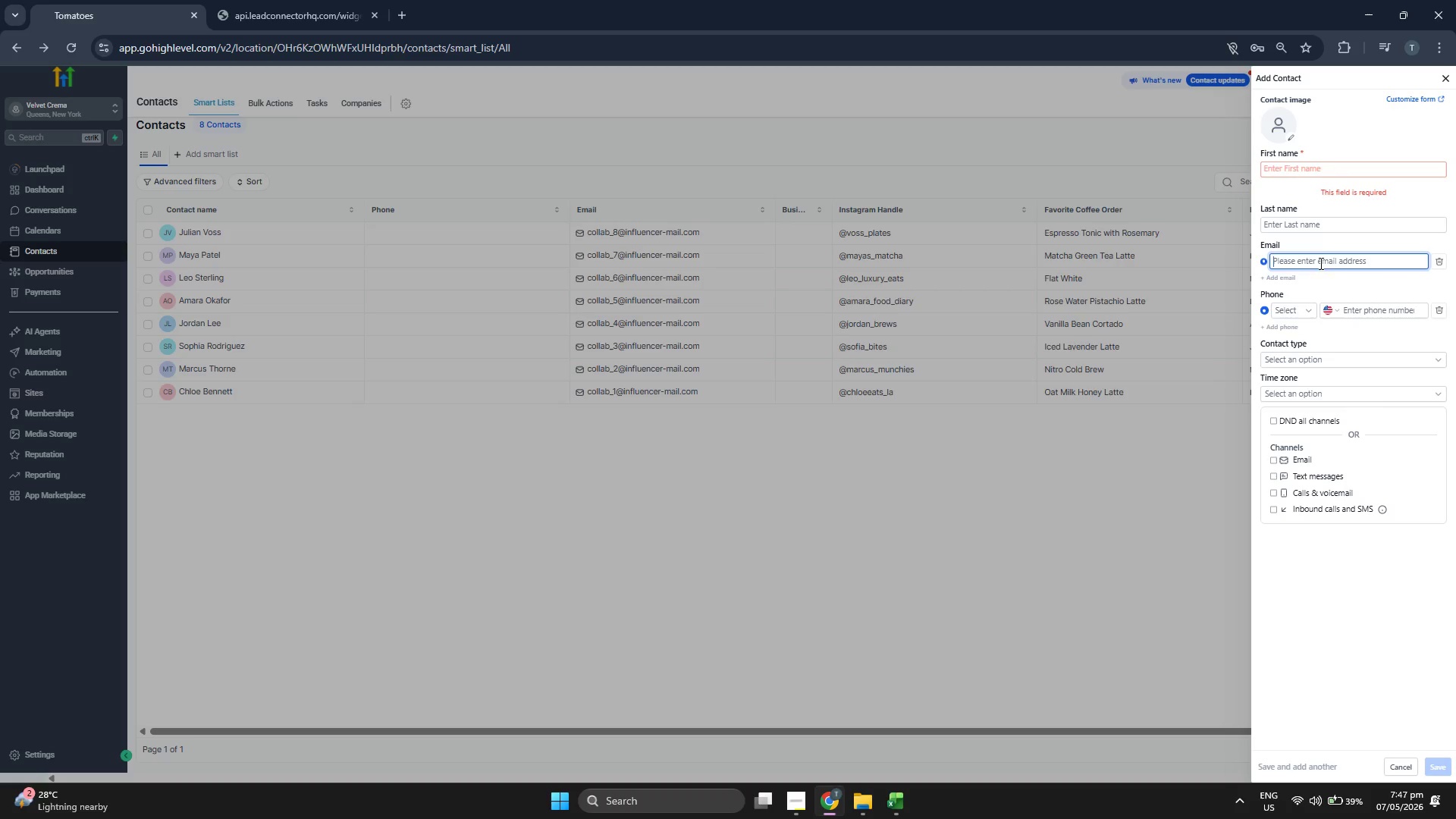 
key(Control+V)
 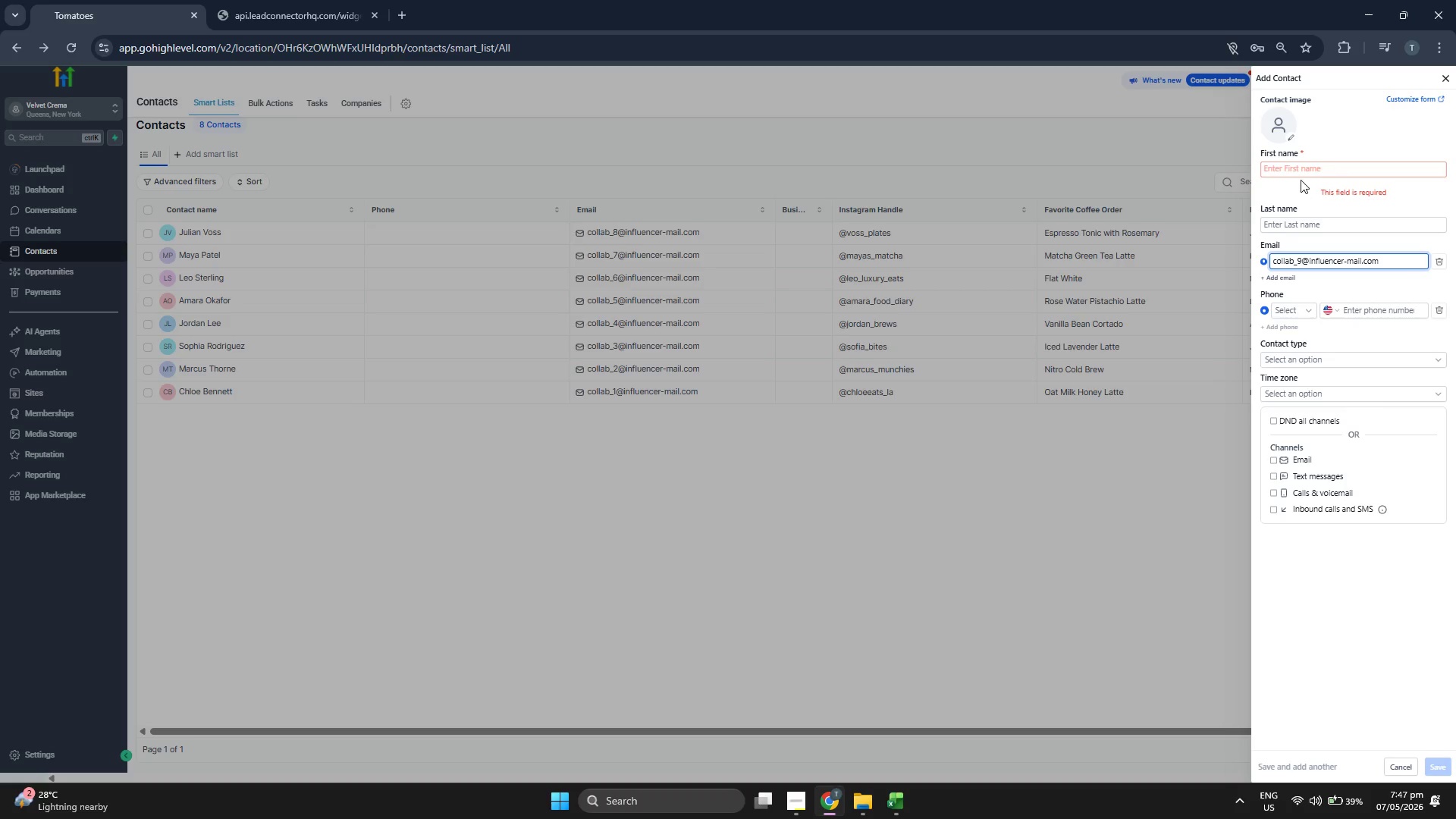 
left_click([1301, 169])
 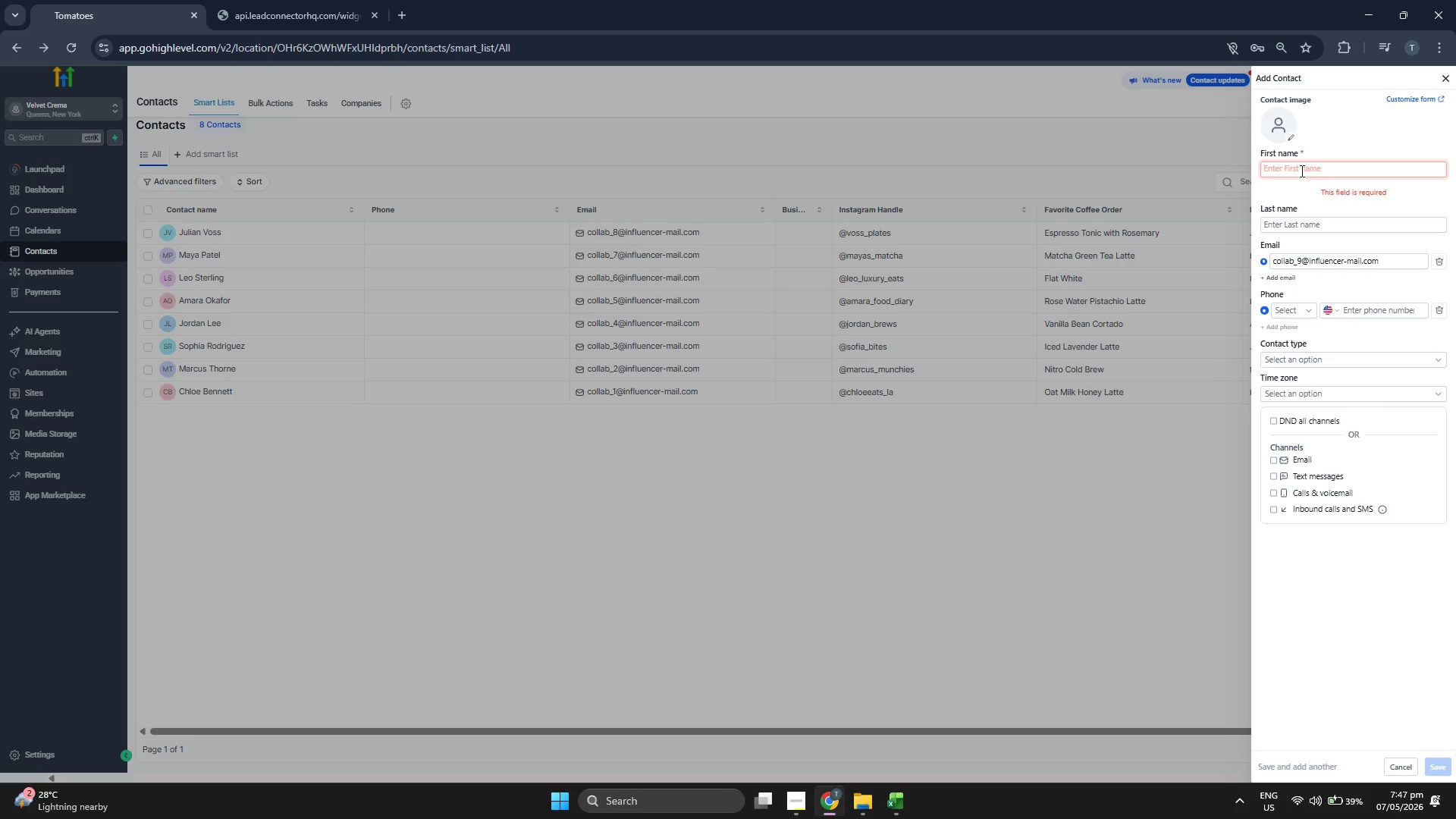 
type(Elena)
key(Tab)
type(Gilbert)
 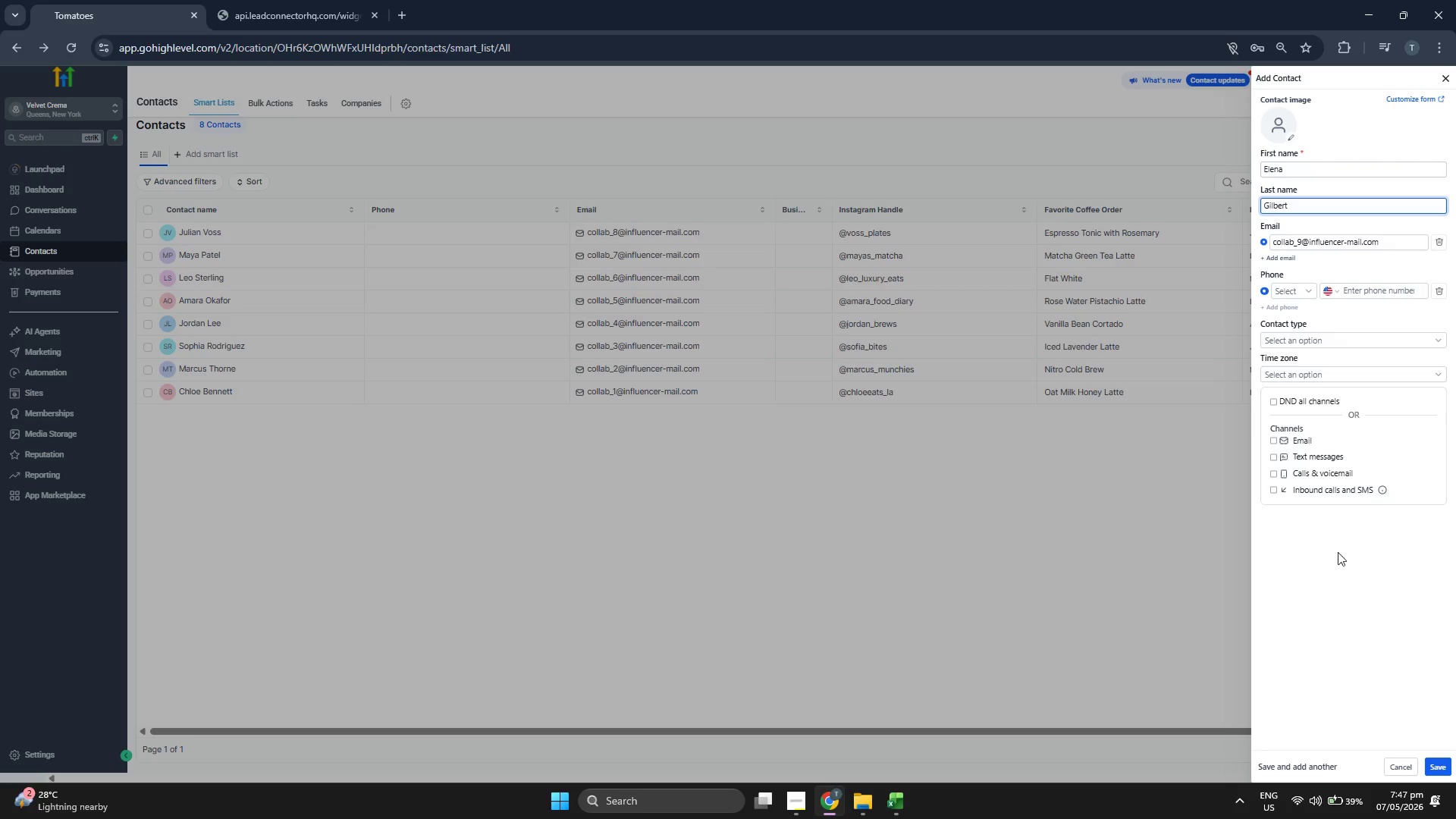 
left_click([1305, 604])
 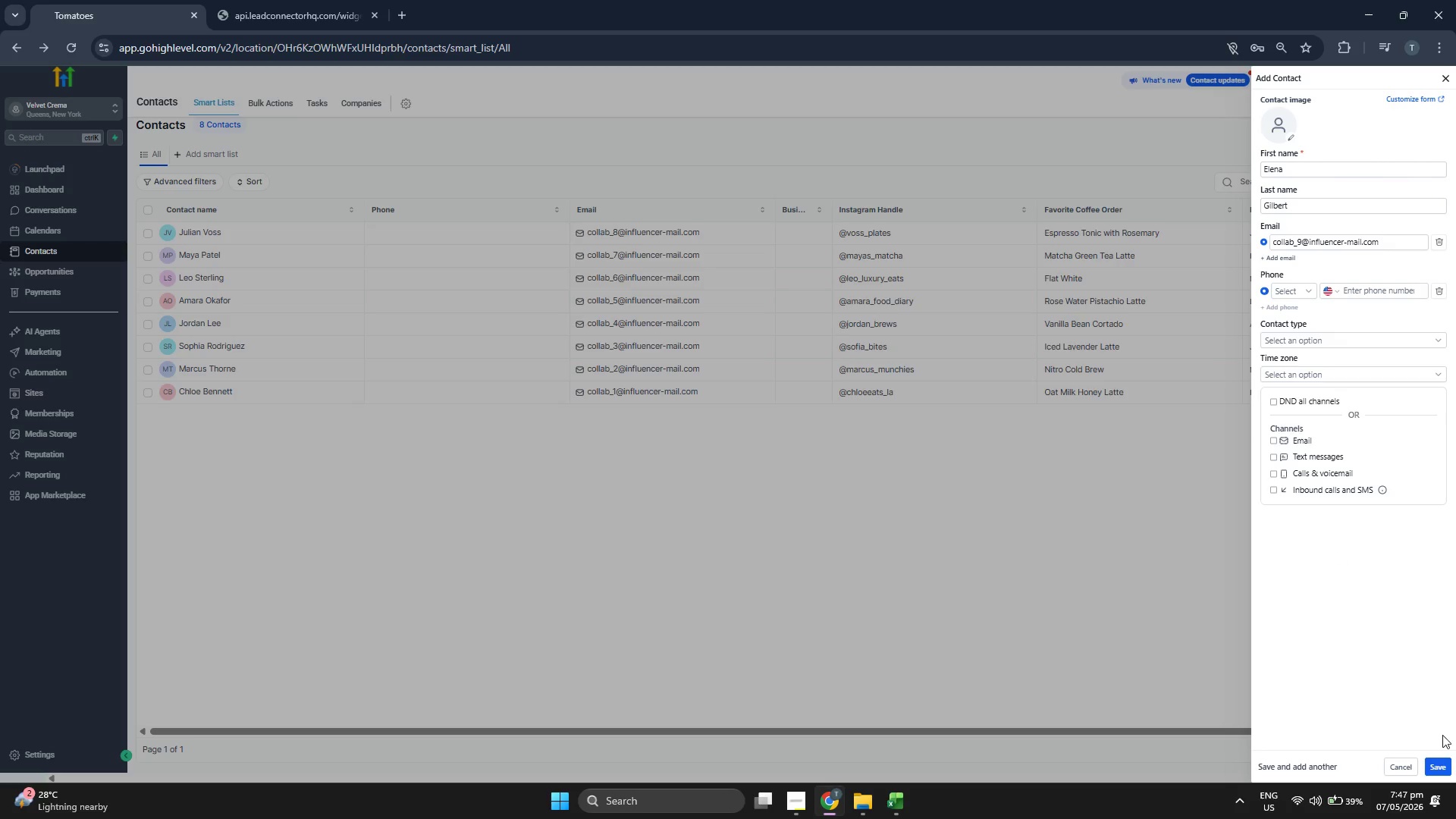 
left_click([1432, 759])
 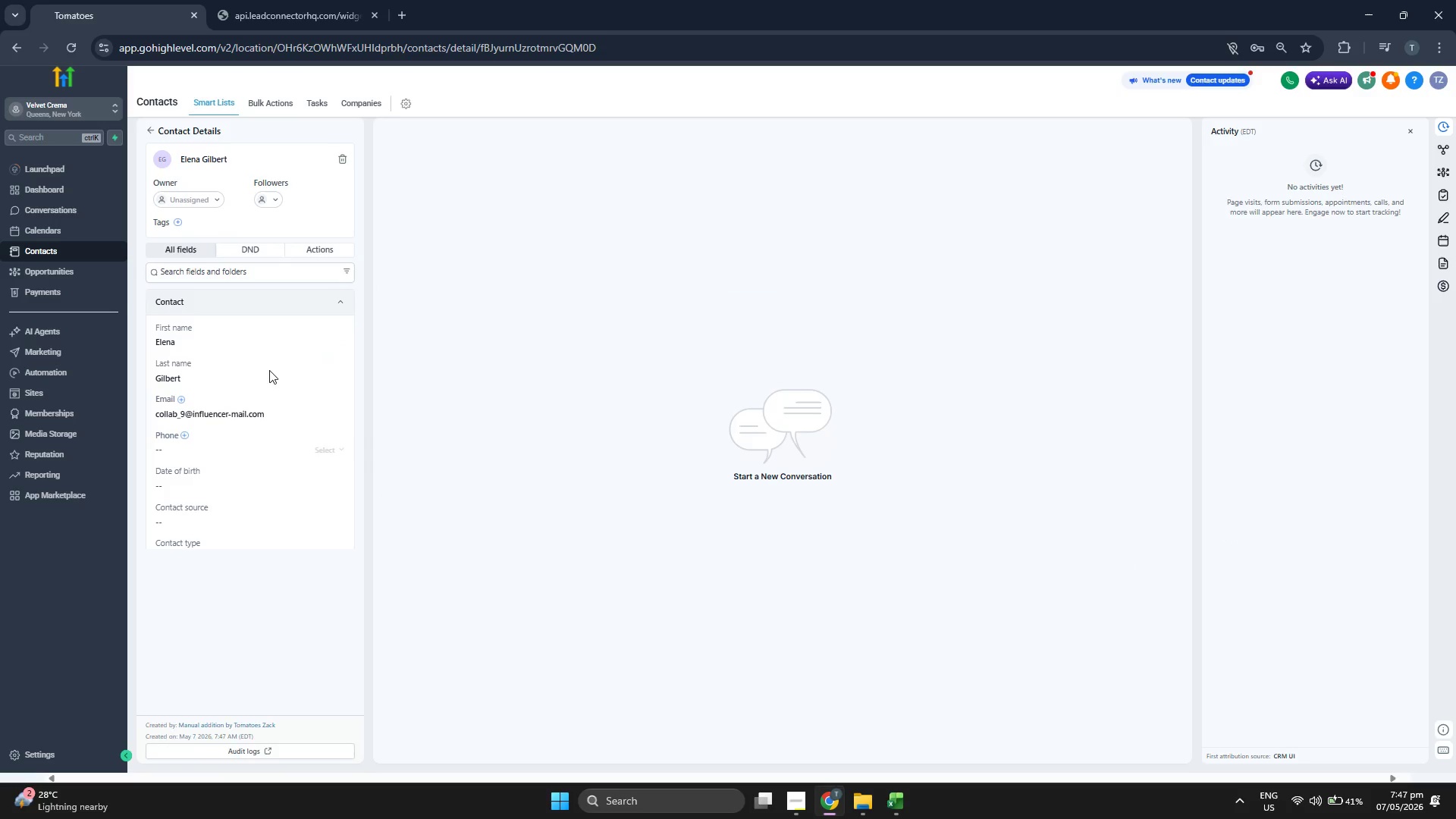 
scroll: coordinate [285, 362], scroll_direction: down, amount: 1.0
 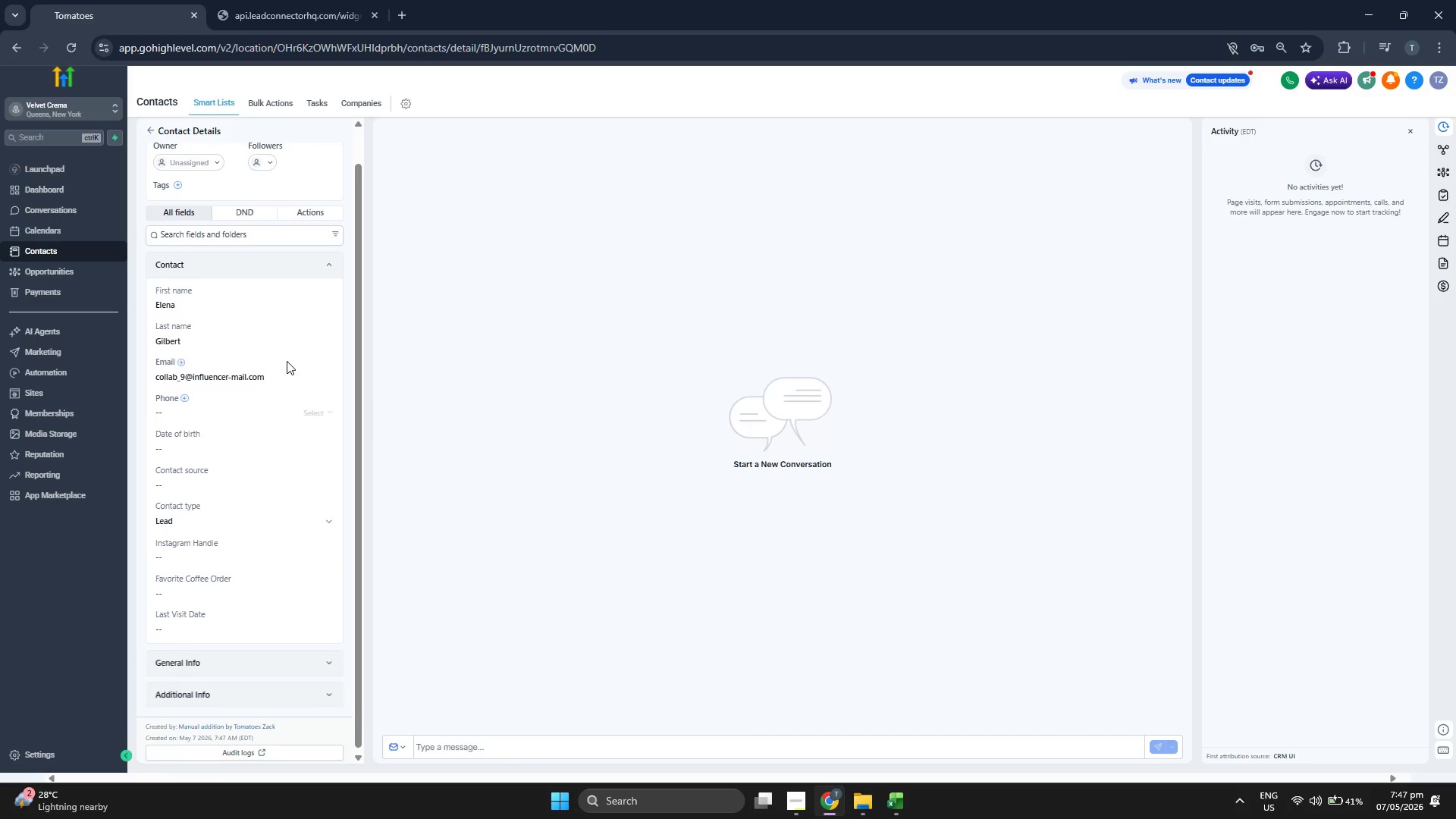 
scroll: coordinate [287, 361], scroll_direction: up, amount: 1.0
 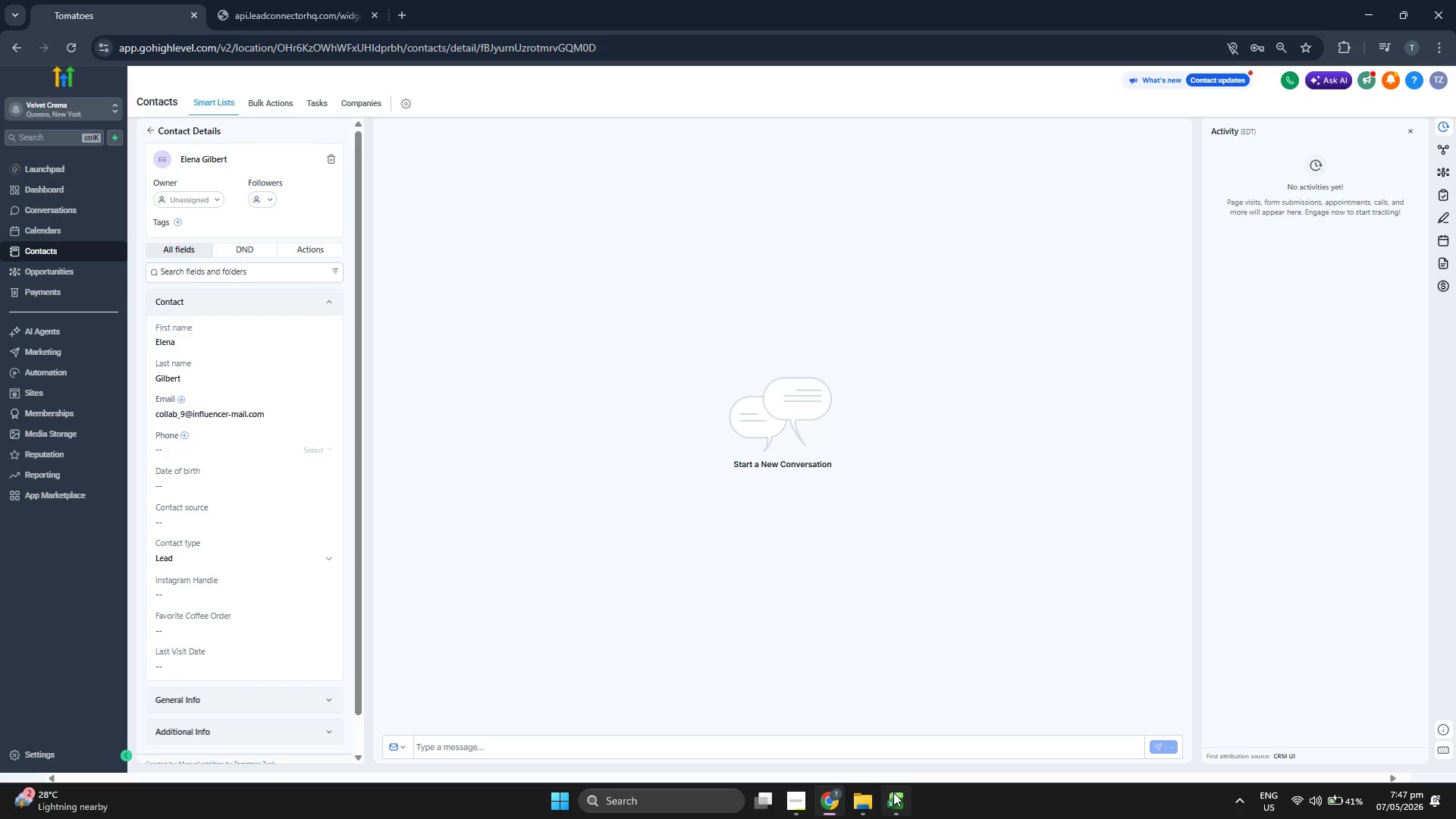 
key(ArrowRight)
 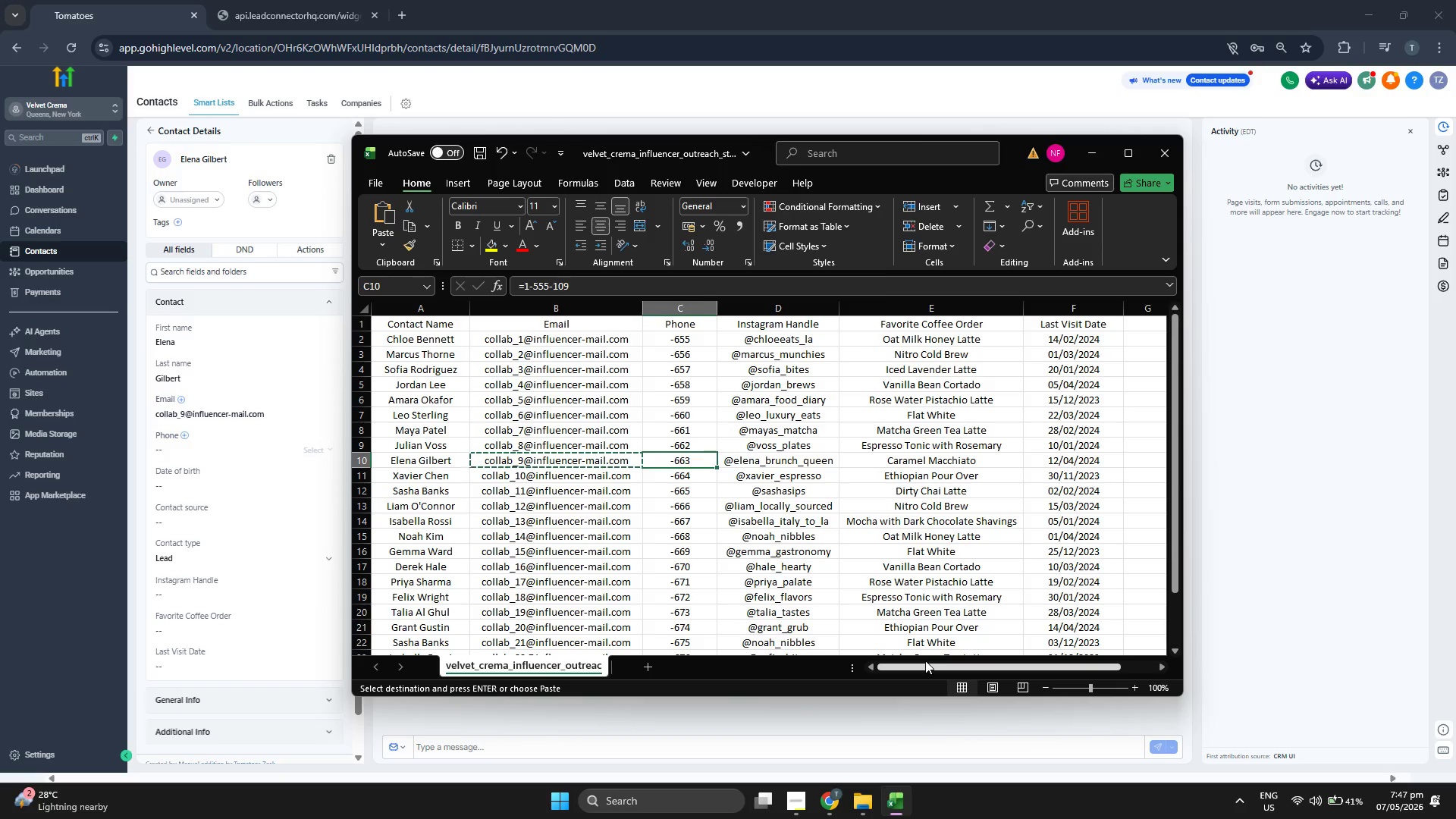 
key(ArrowRight)
 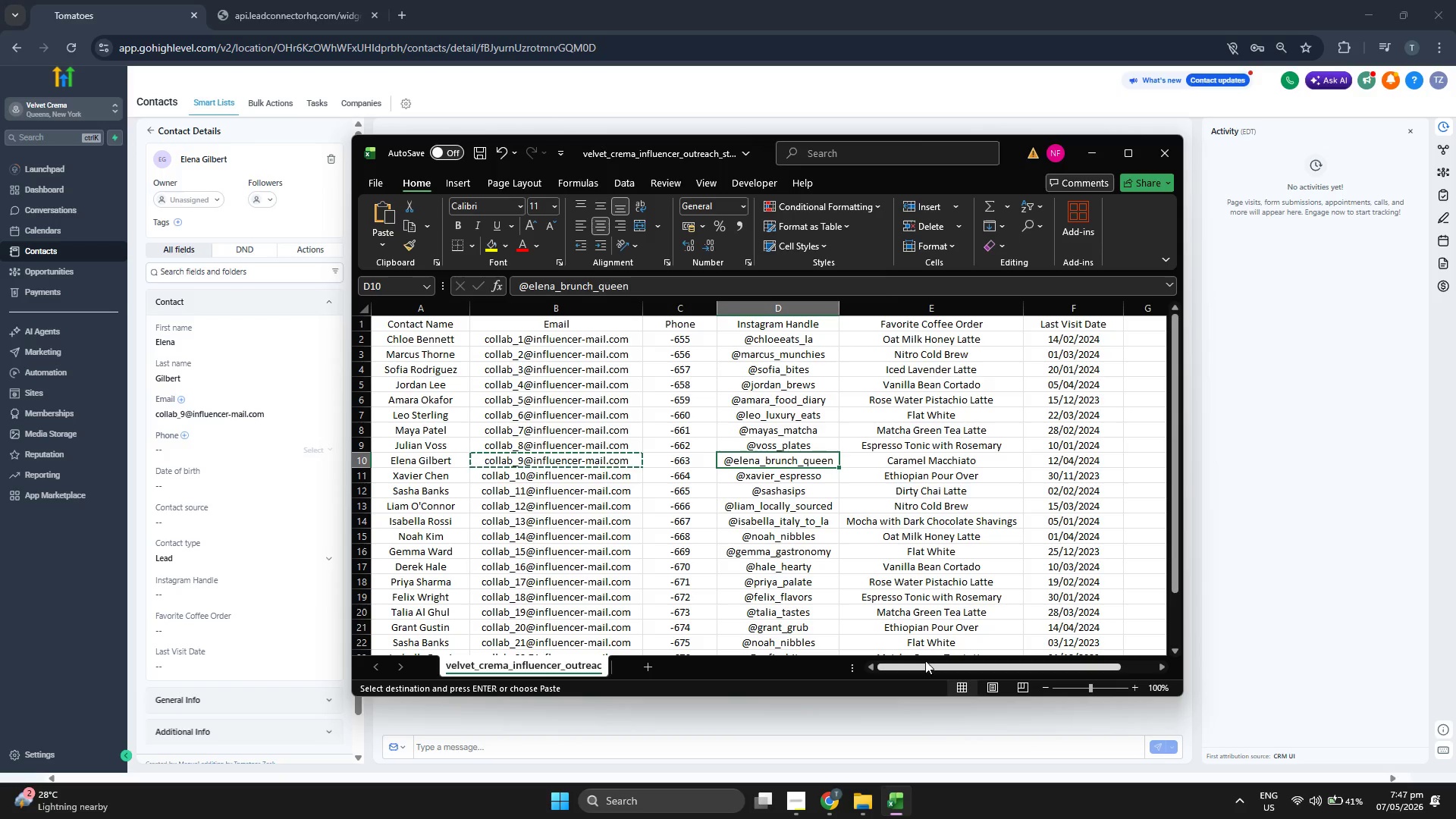 
key(Control+ControlLeft)
 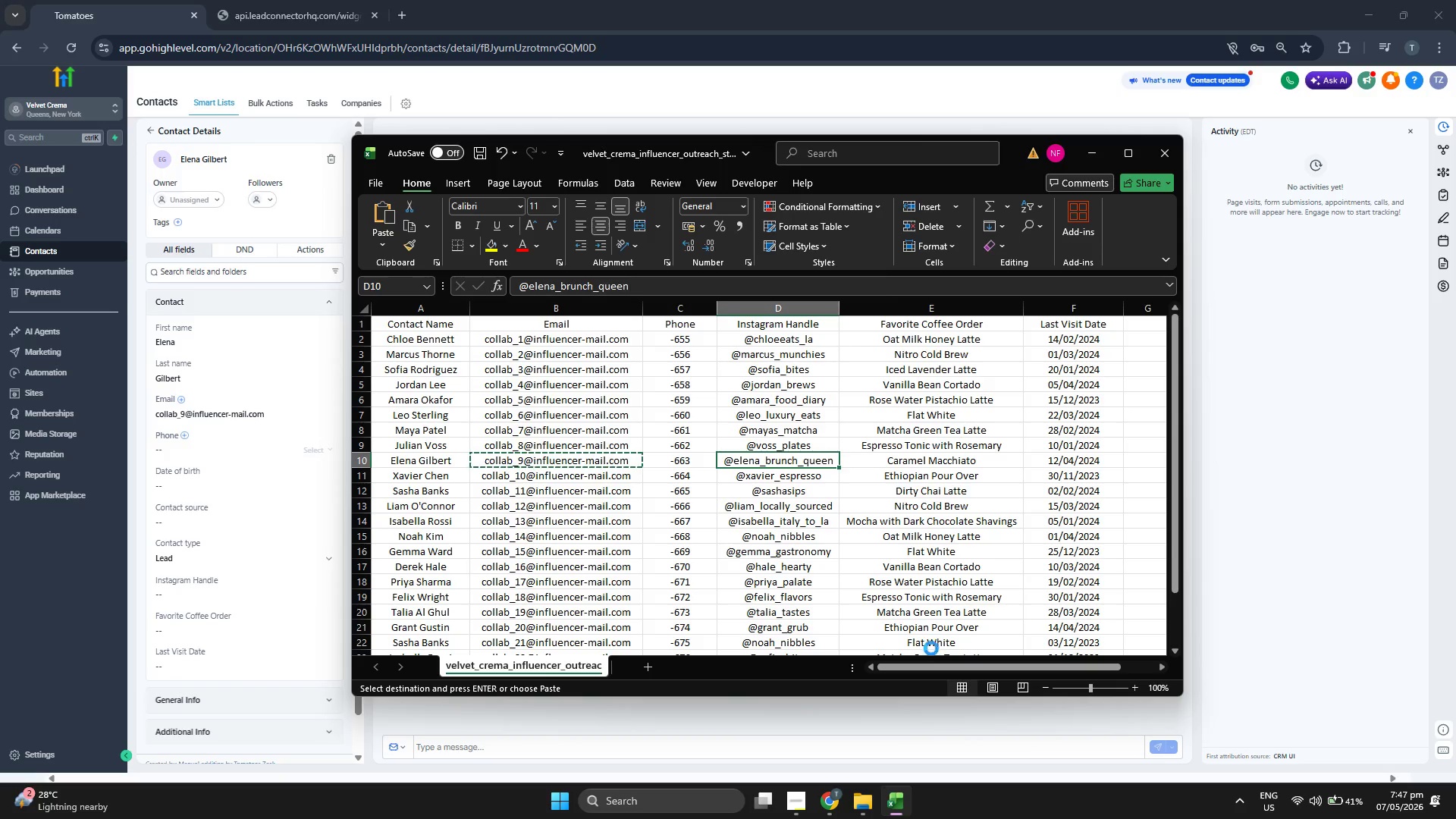 
key(Control+C)
 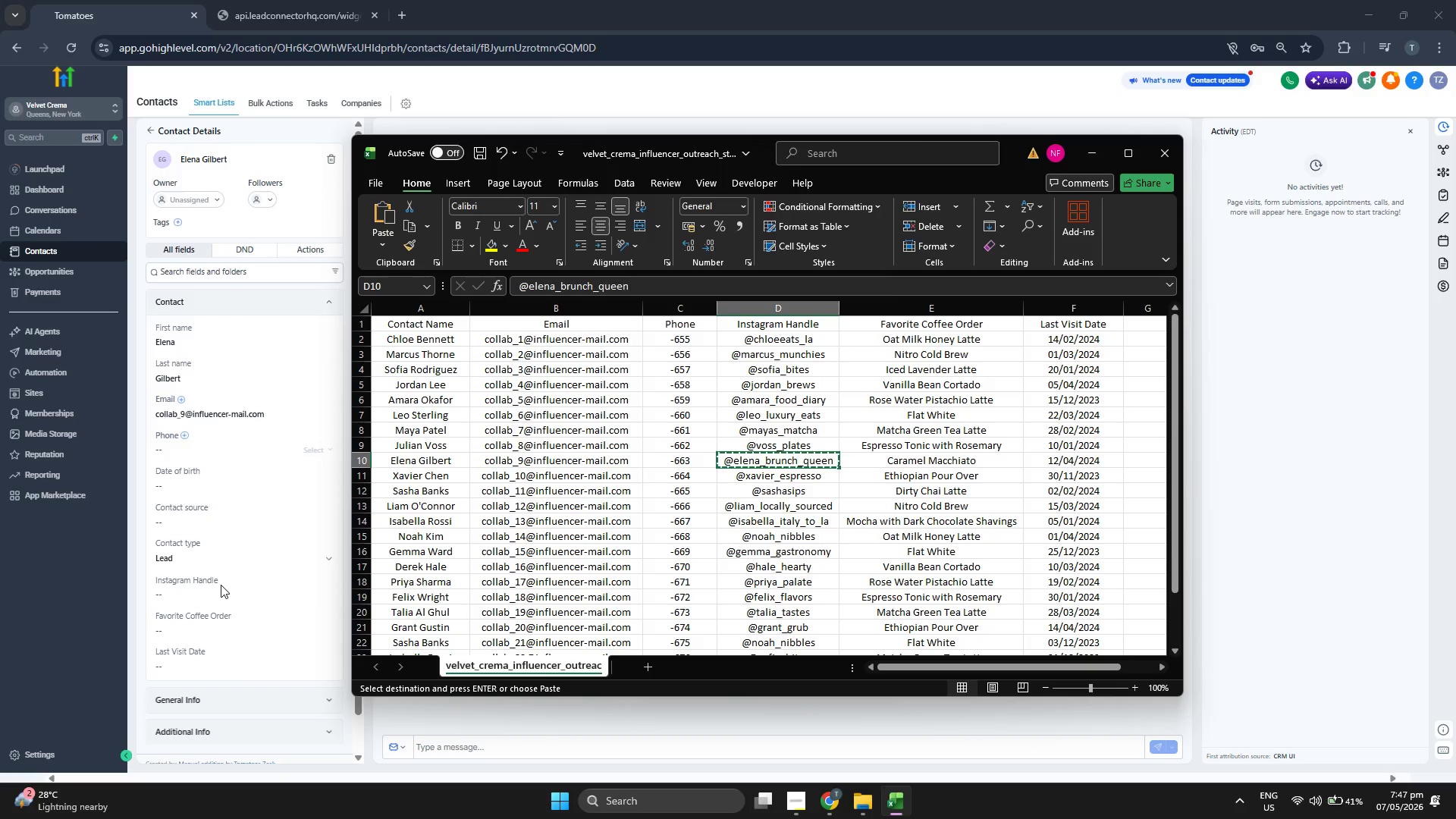 
left_click([225, 595])
 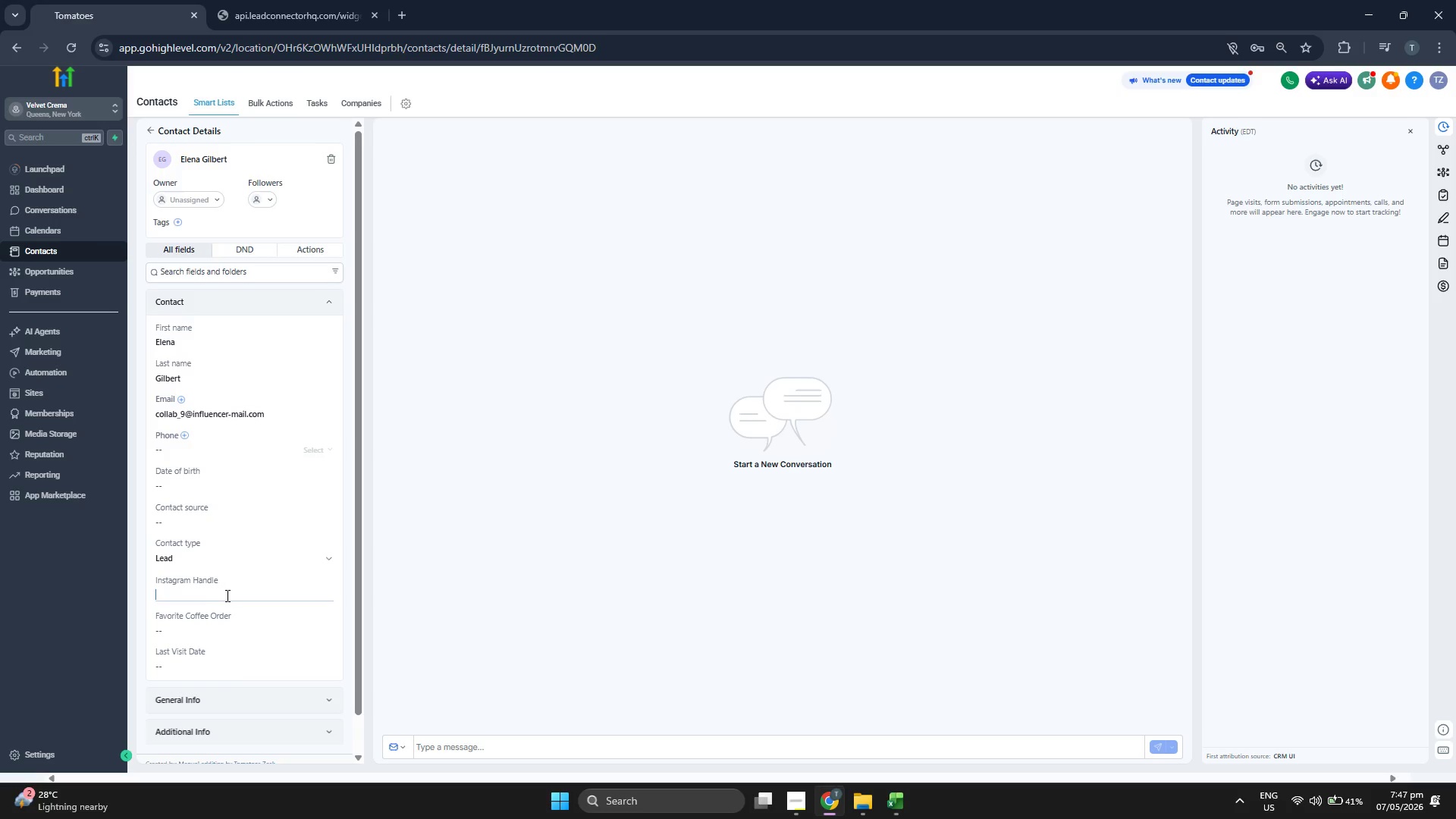 
key(Control+V)
 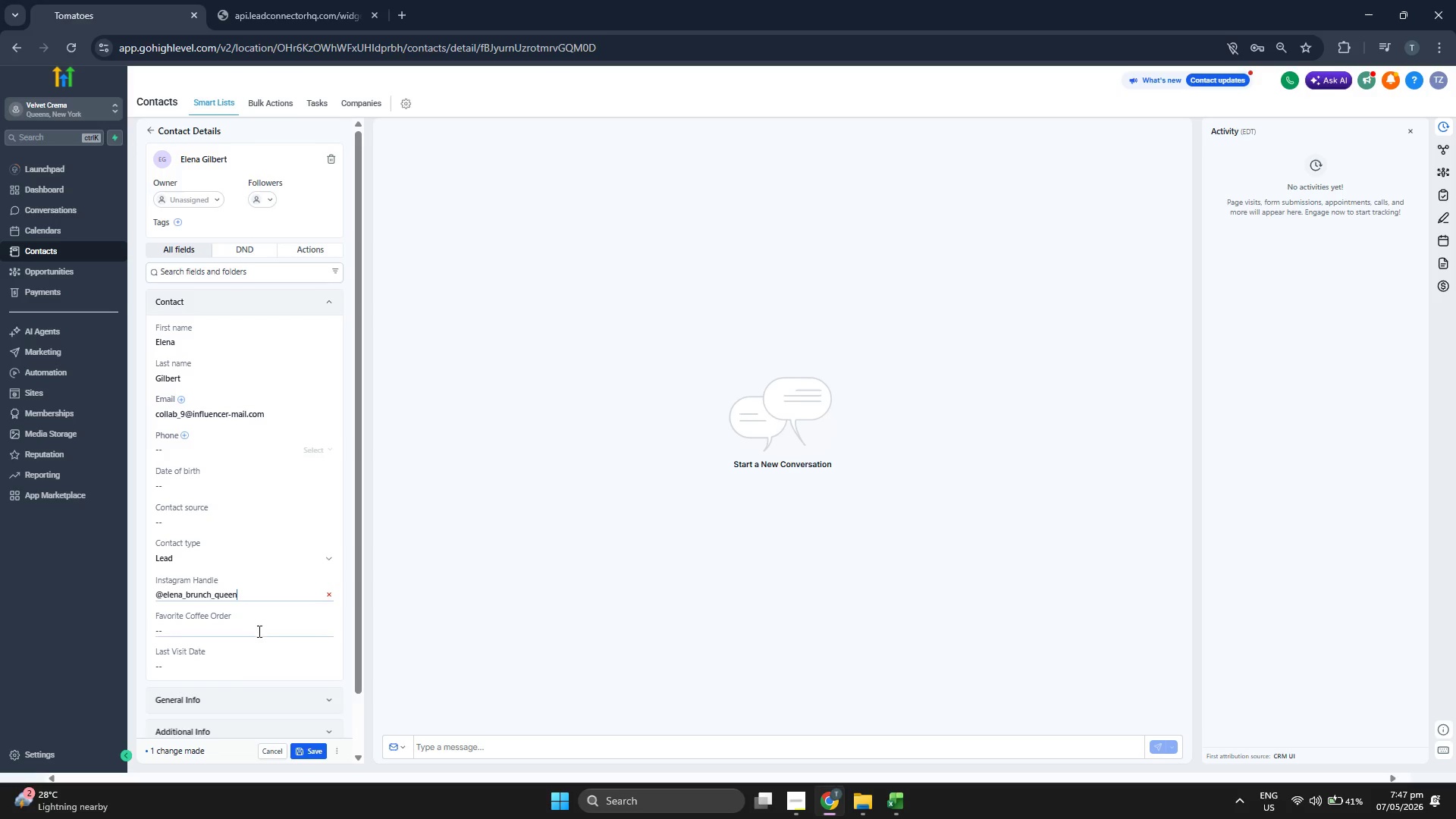 
left_click([258, 631])
 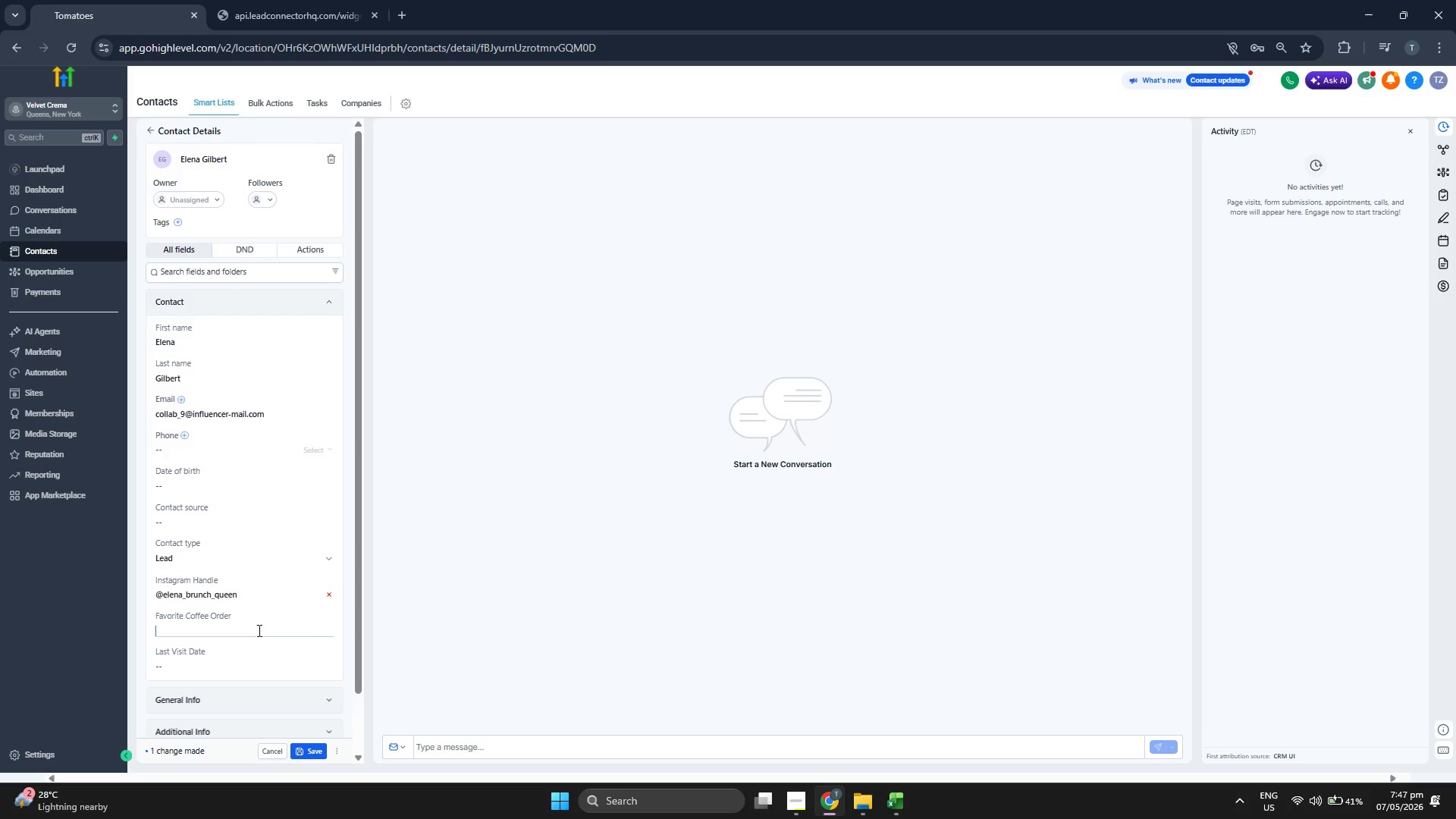 
type(Caramel)
key(Tab)
type(M)
 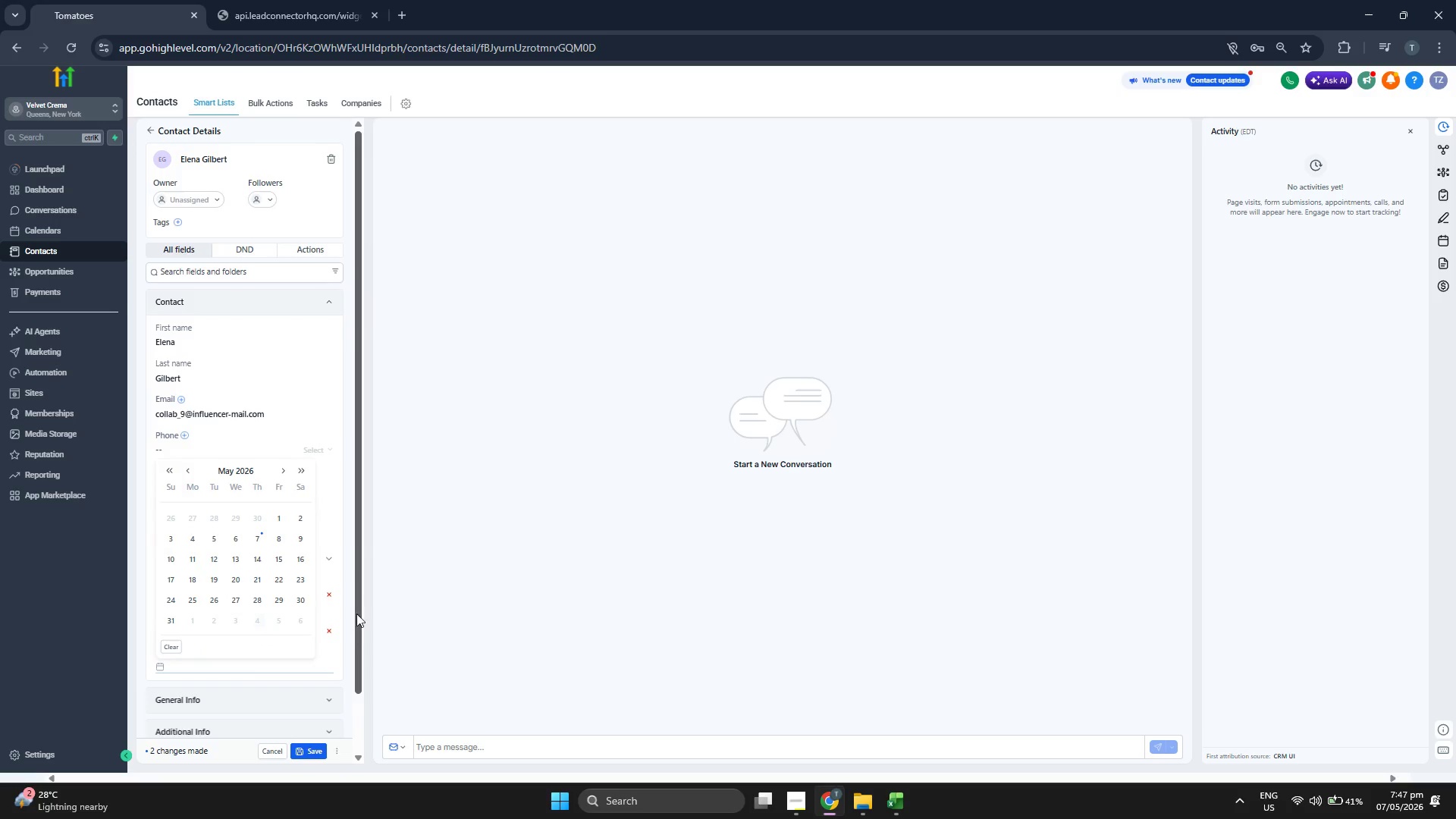 
left_click([350, 592])
 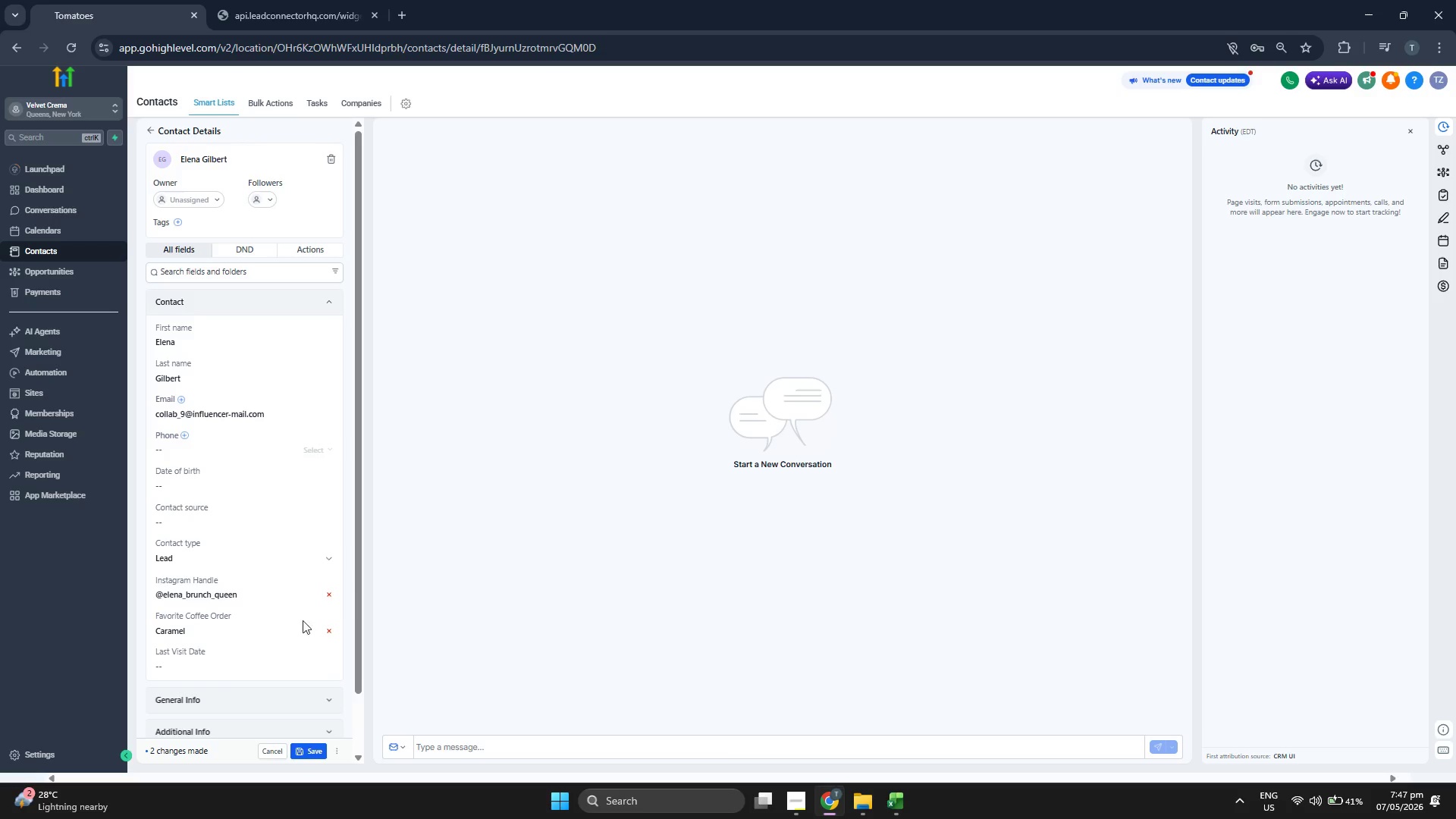 
left_click([264, 636])
 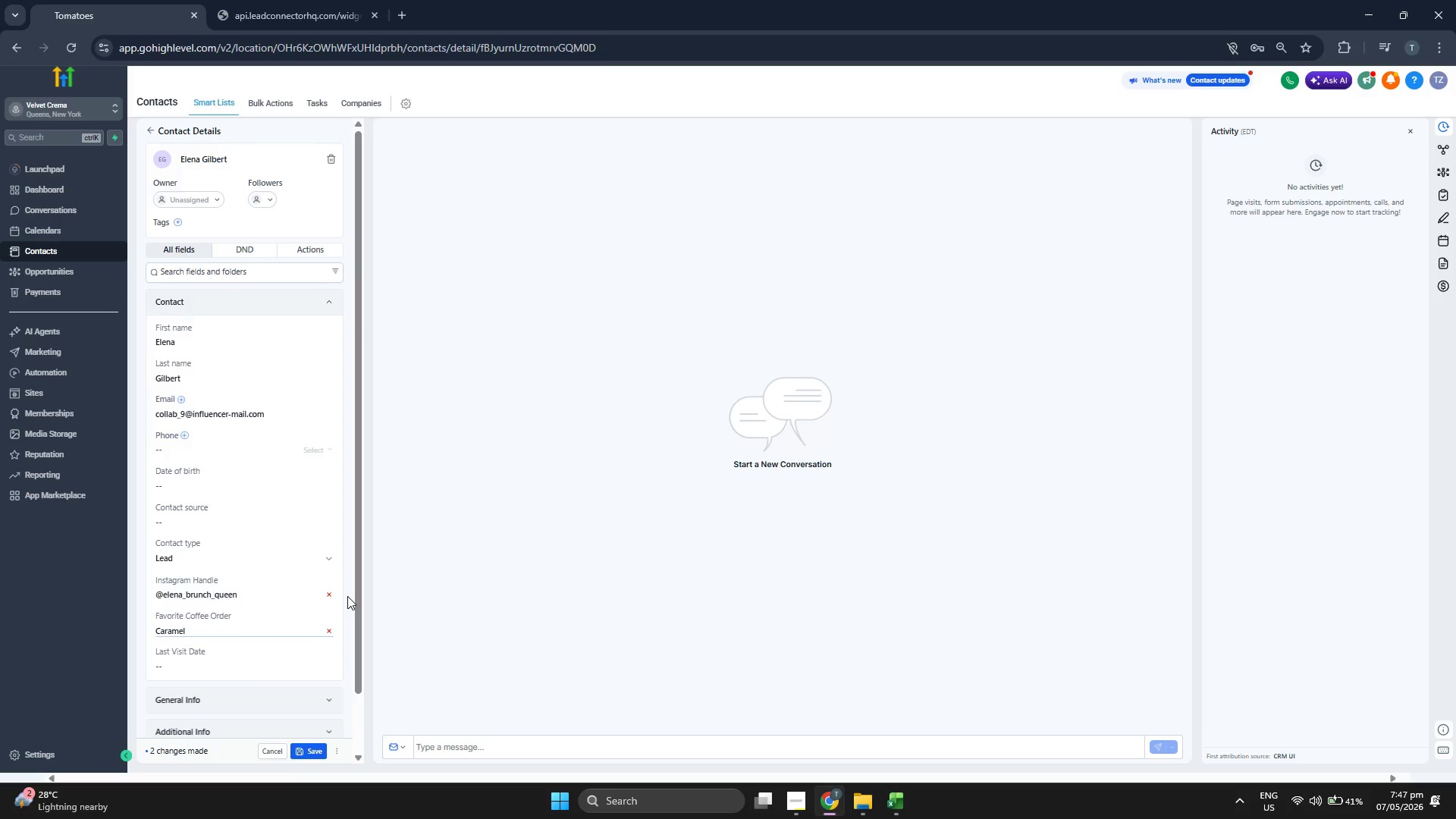 
type( Mc)
key(Backspace)
type(achiaato)
key(Backspace)
key(Backspace)
key(Backspace)
type(tto)
 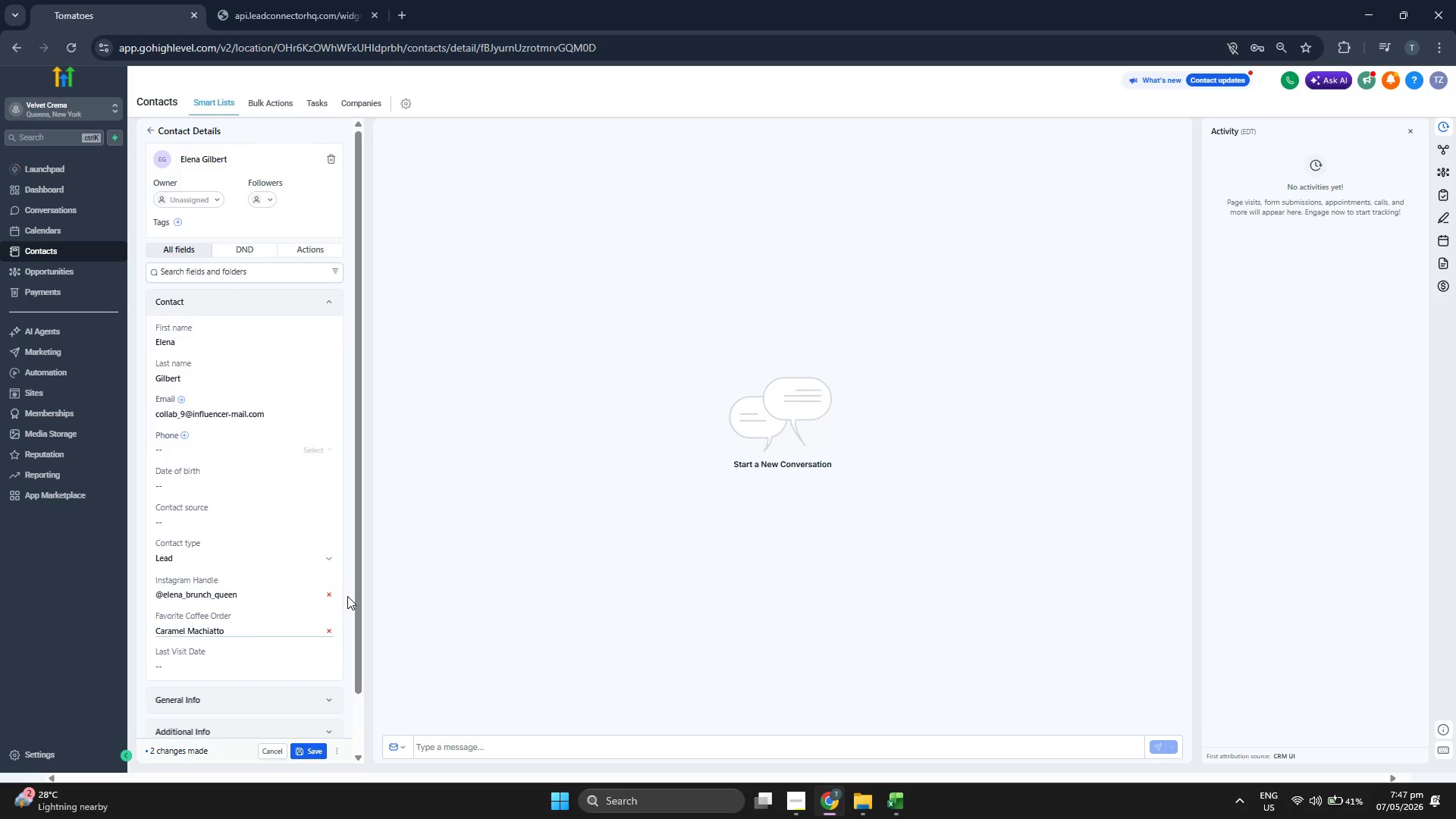 
left_click([347, 596])
 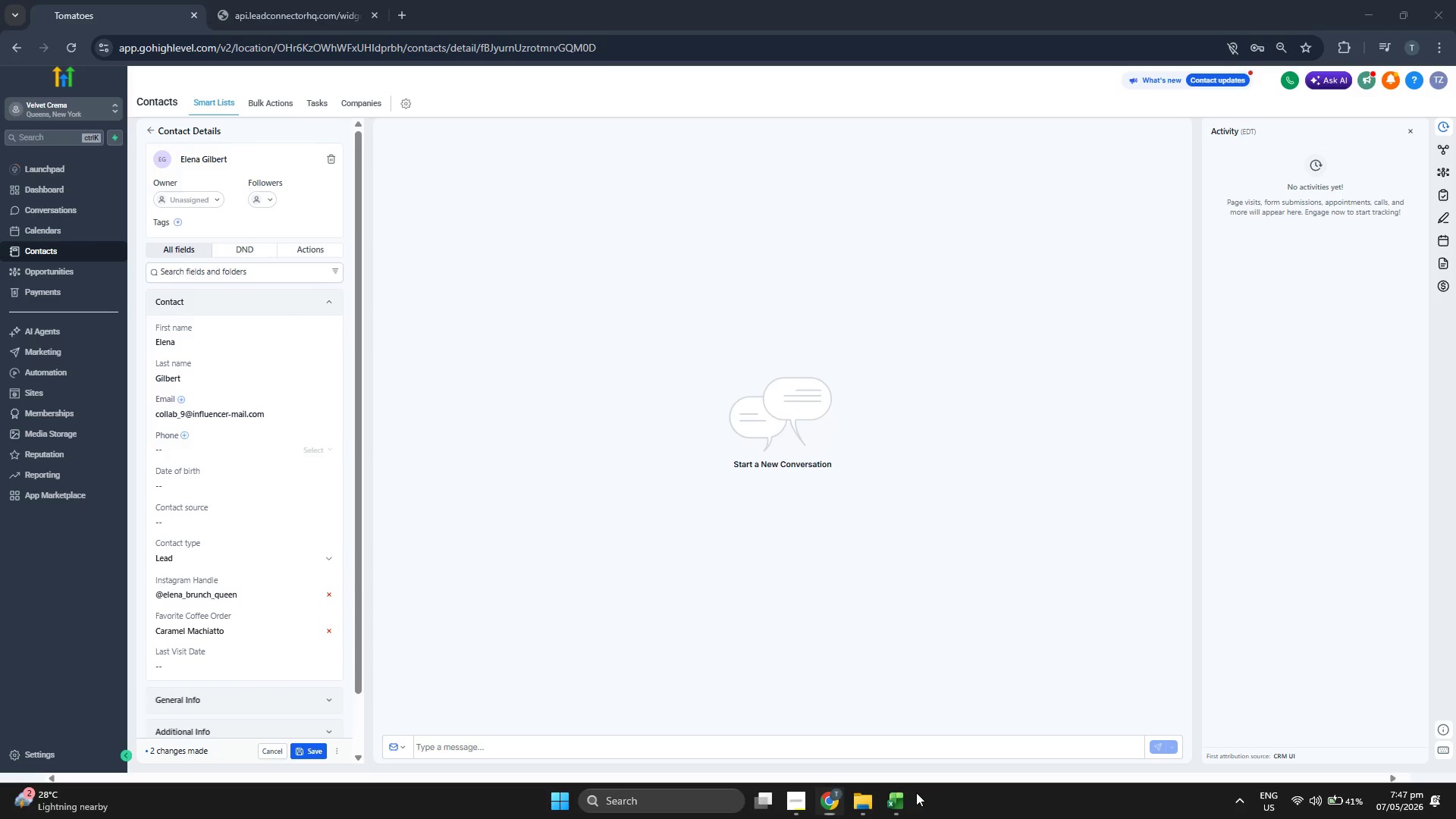 
double_click([910, 793])
 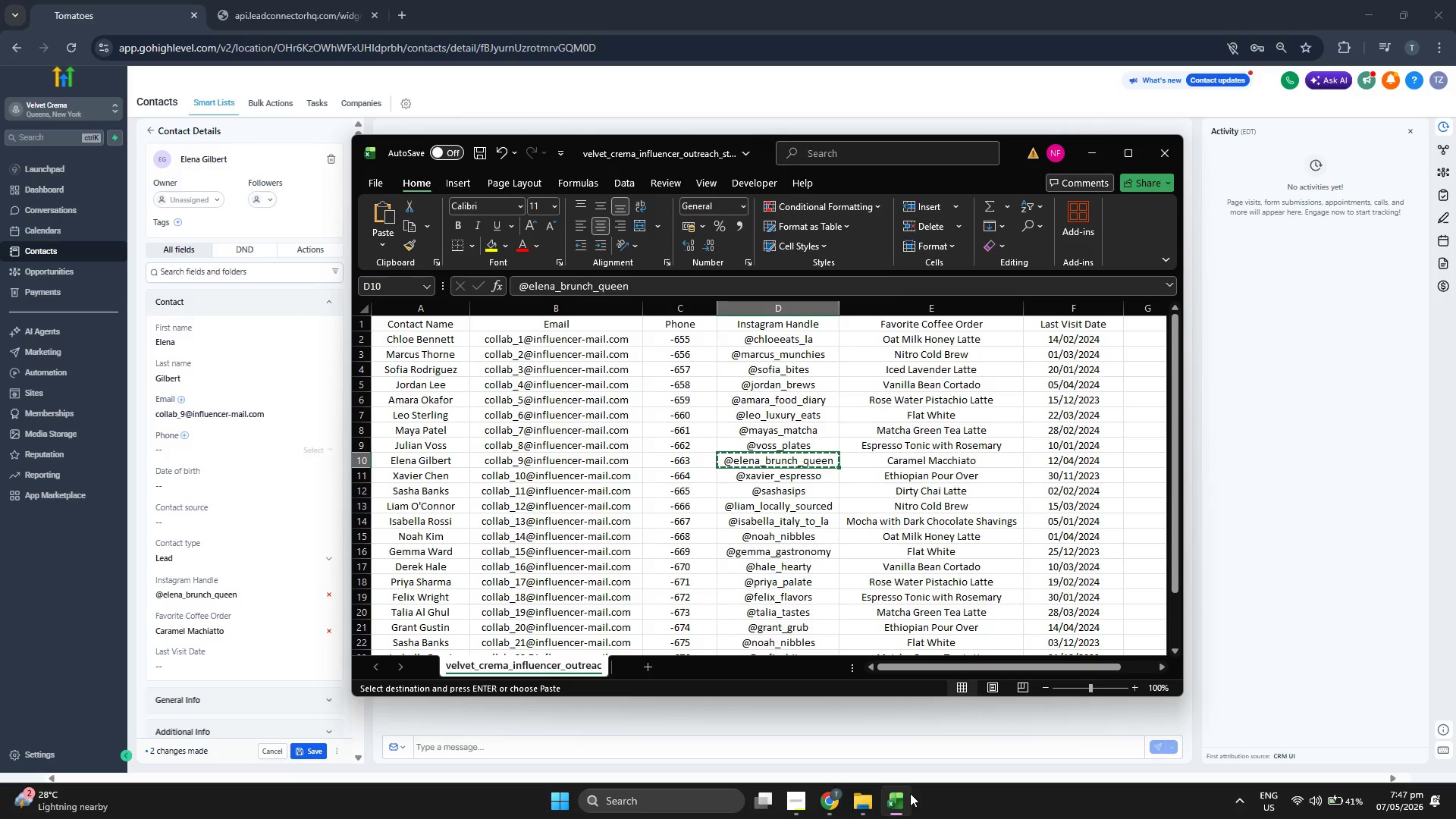 
left_click([910, 793])
 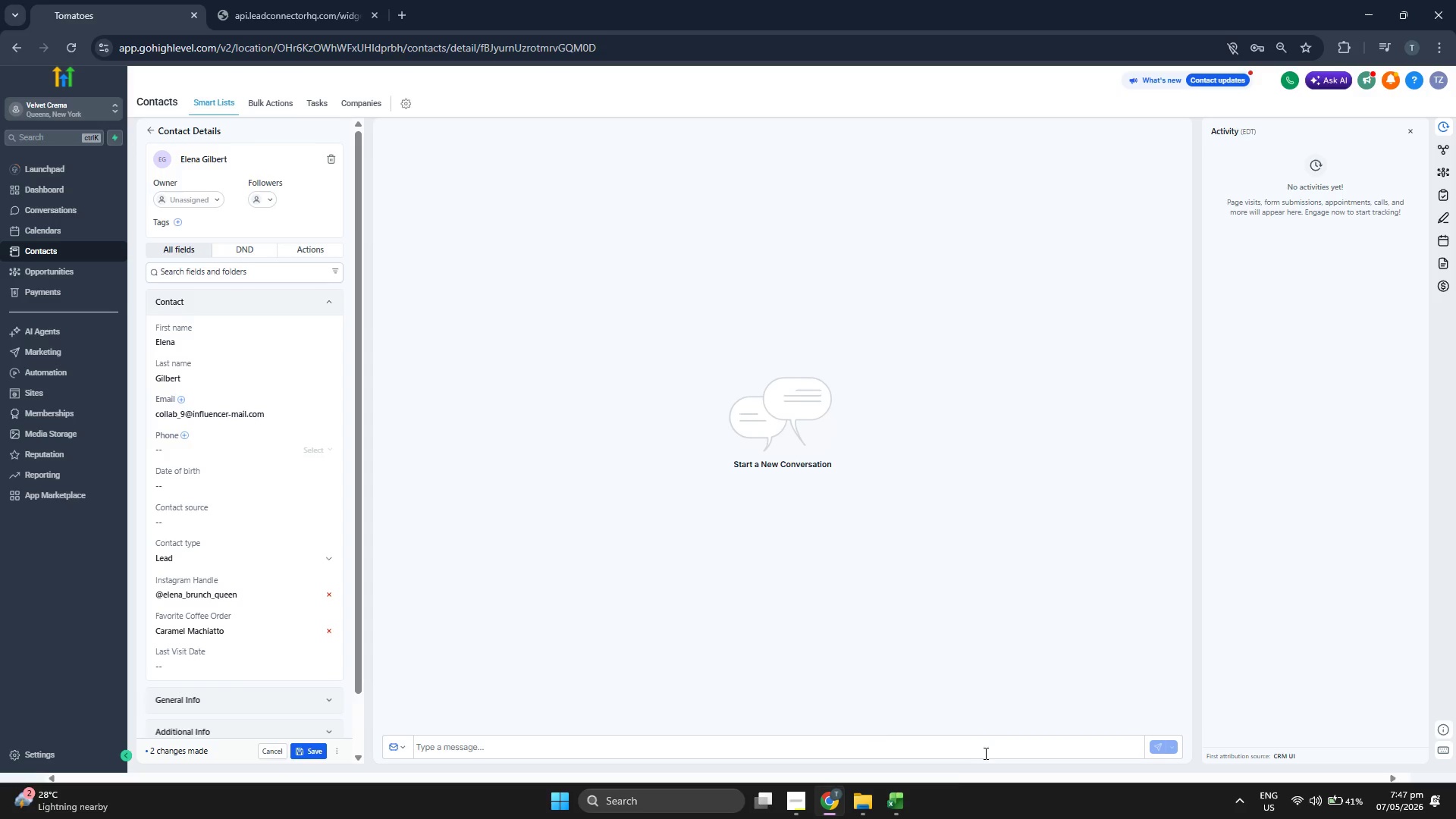 
left_click([901, 803])
 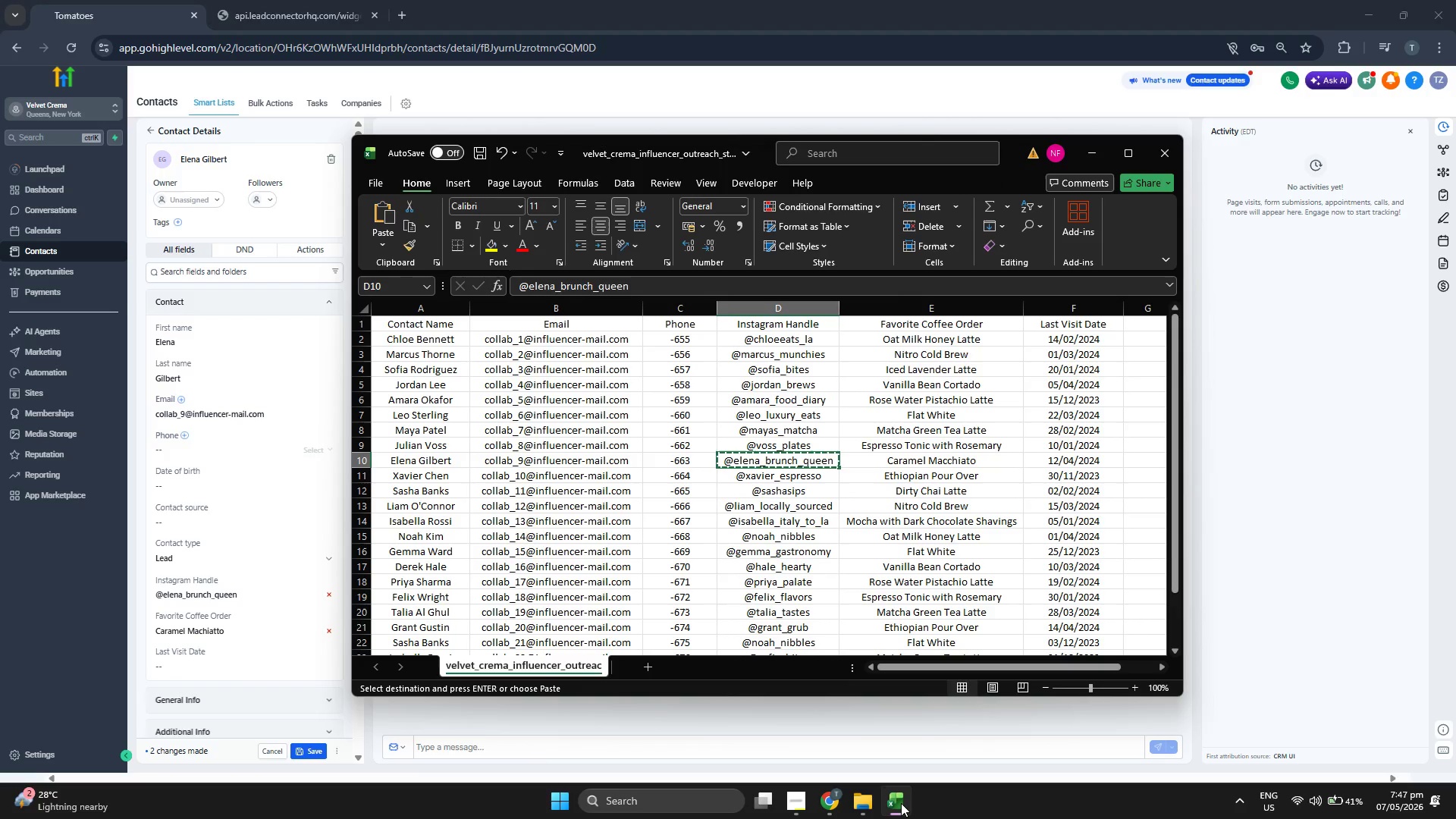 
left_click([901, 803])
 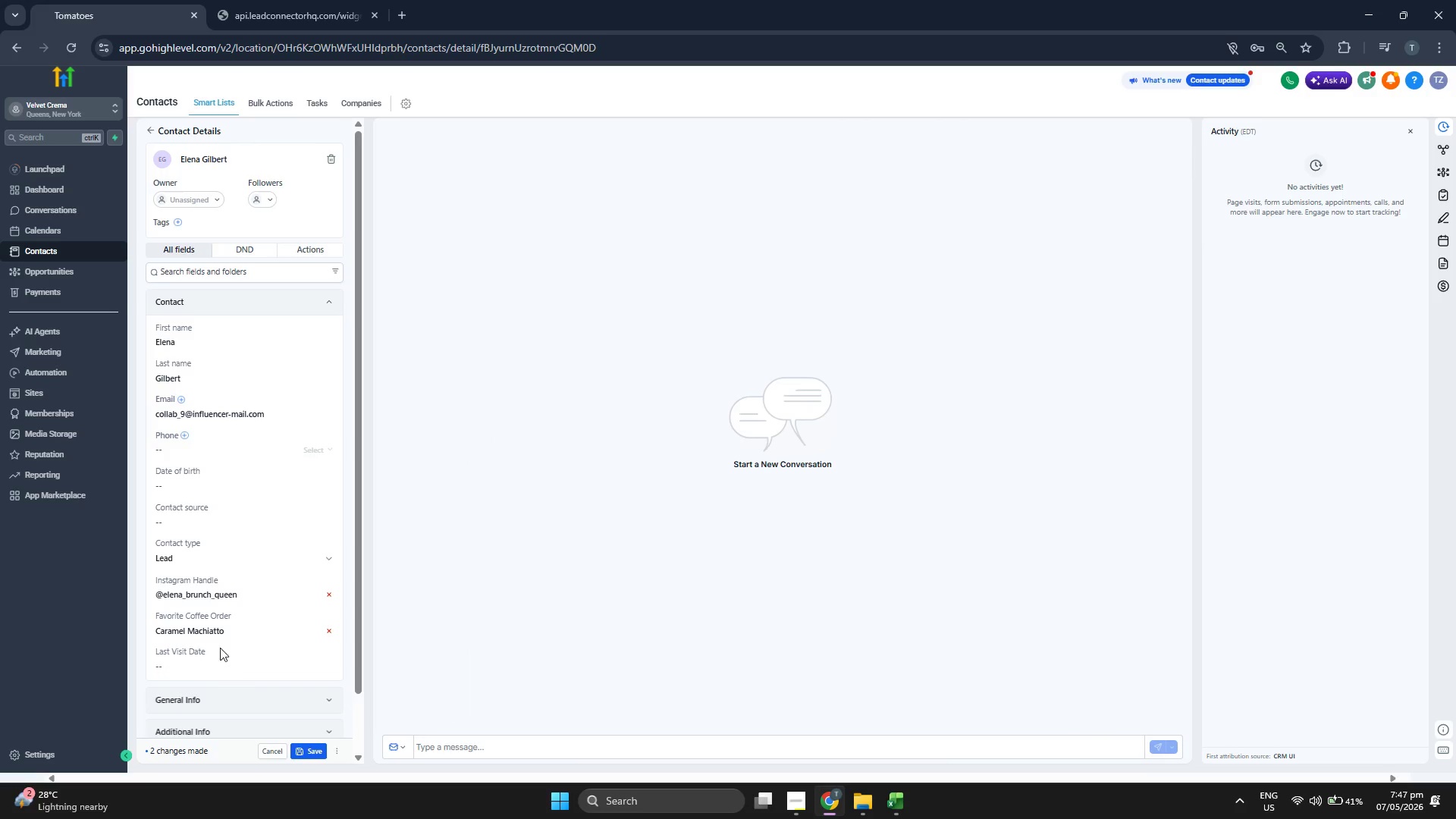 
left_click([202, 632])
 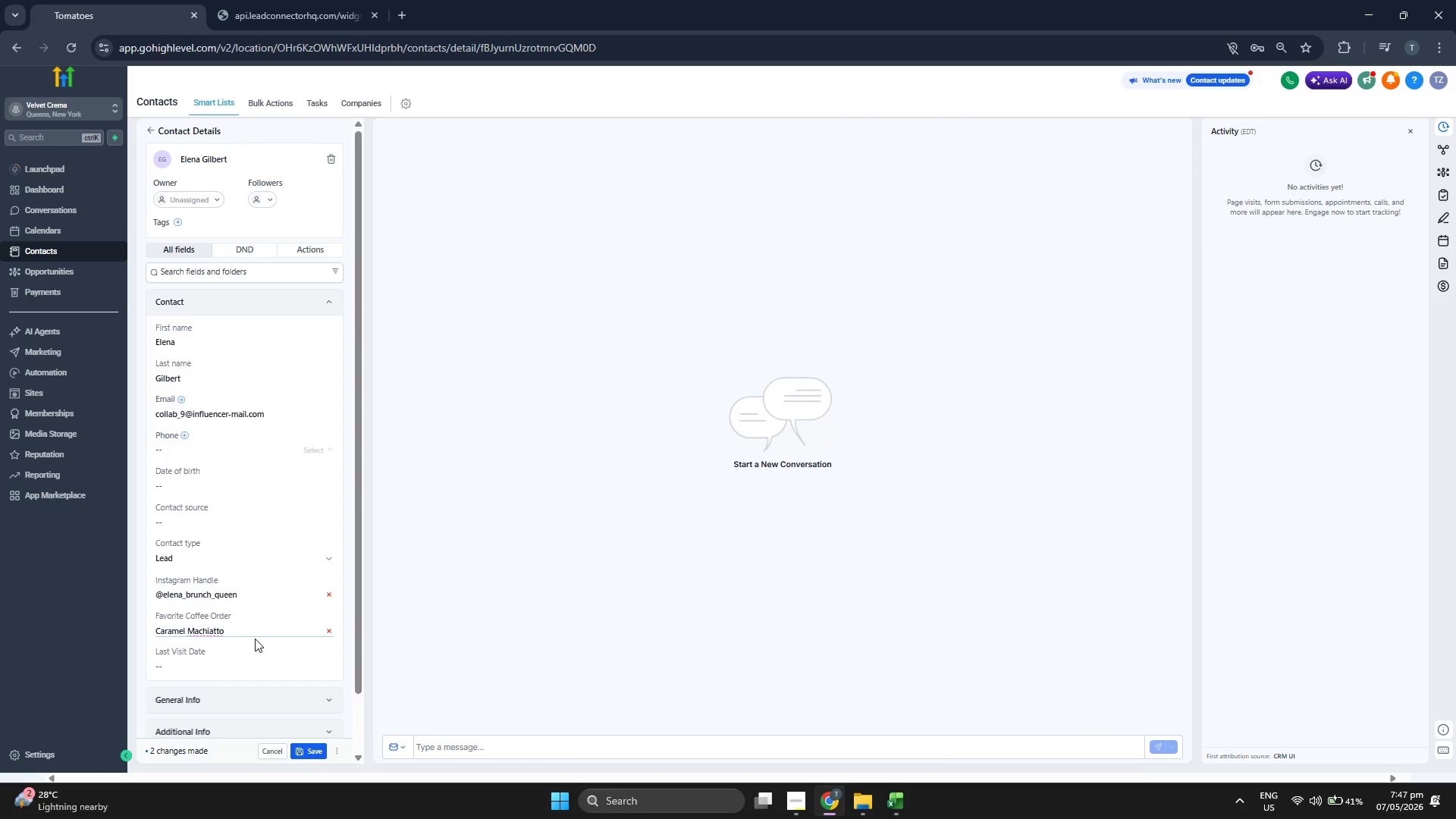 
key(C)
 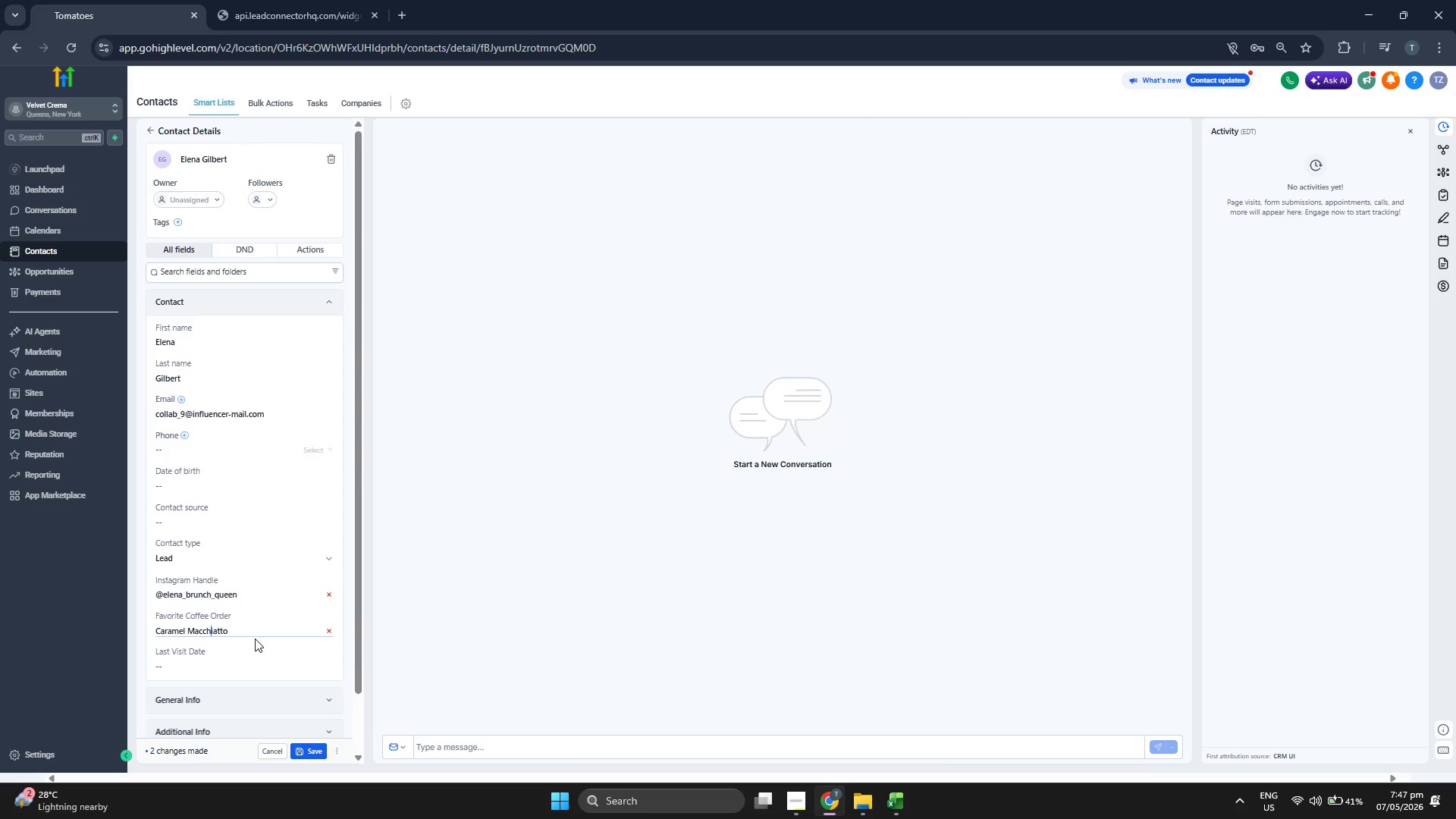 
key(ArrowRight)
 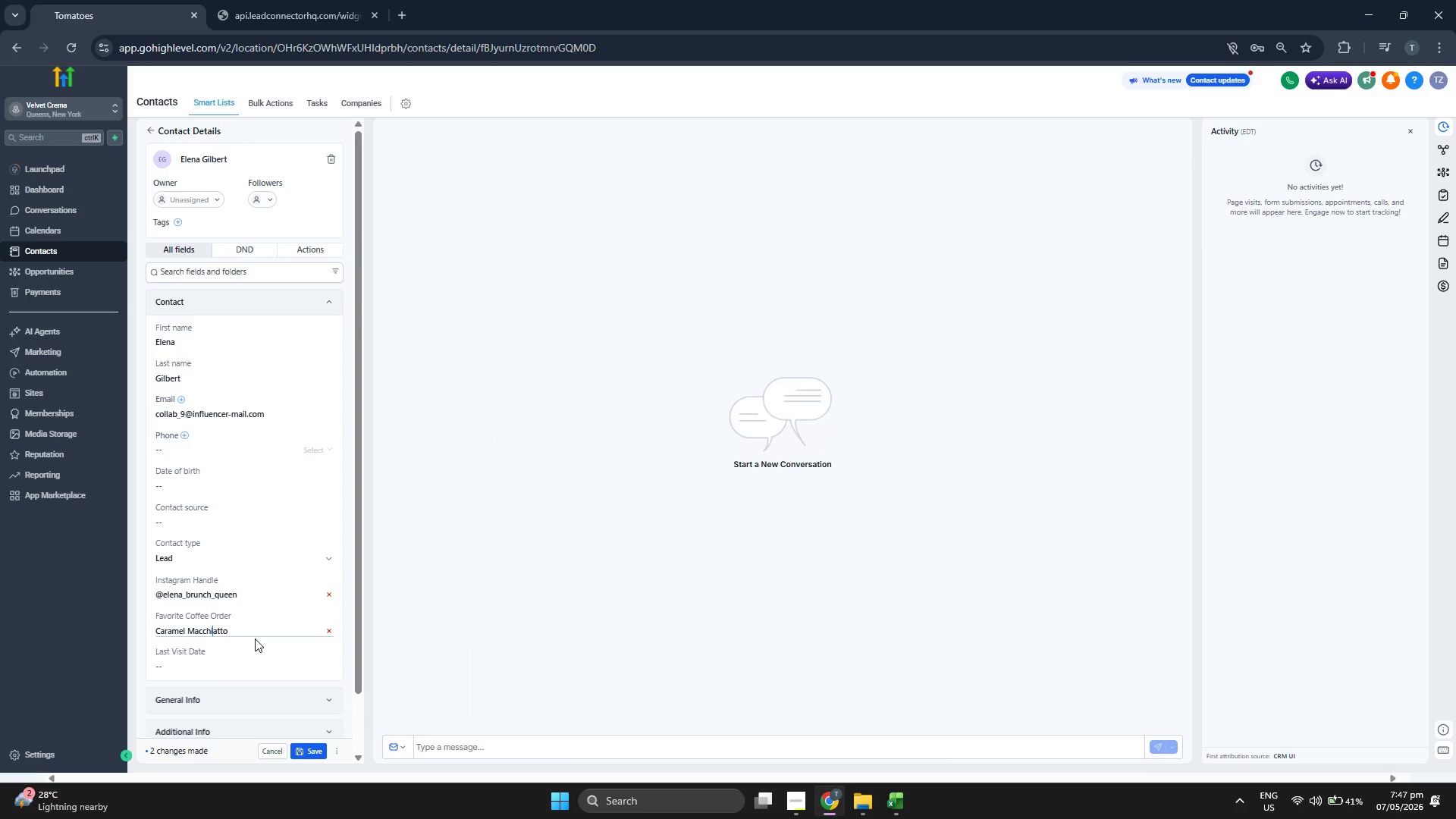 
key(ArrowRight)
 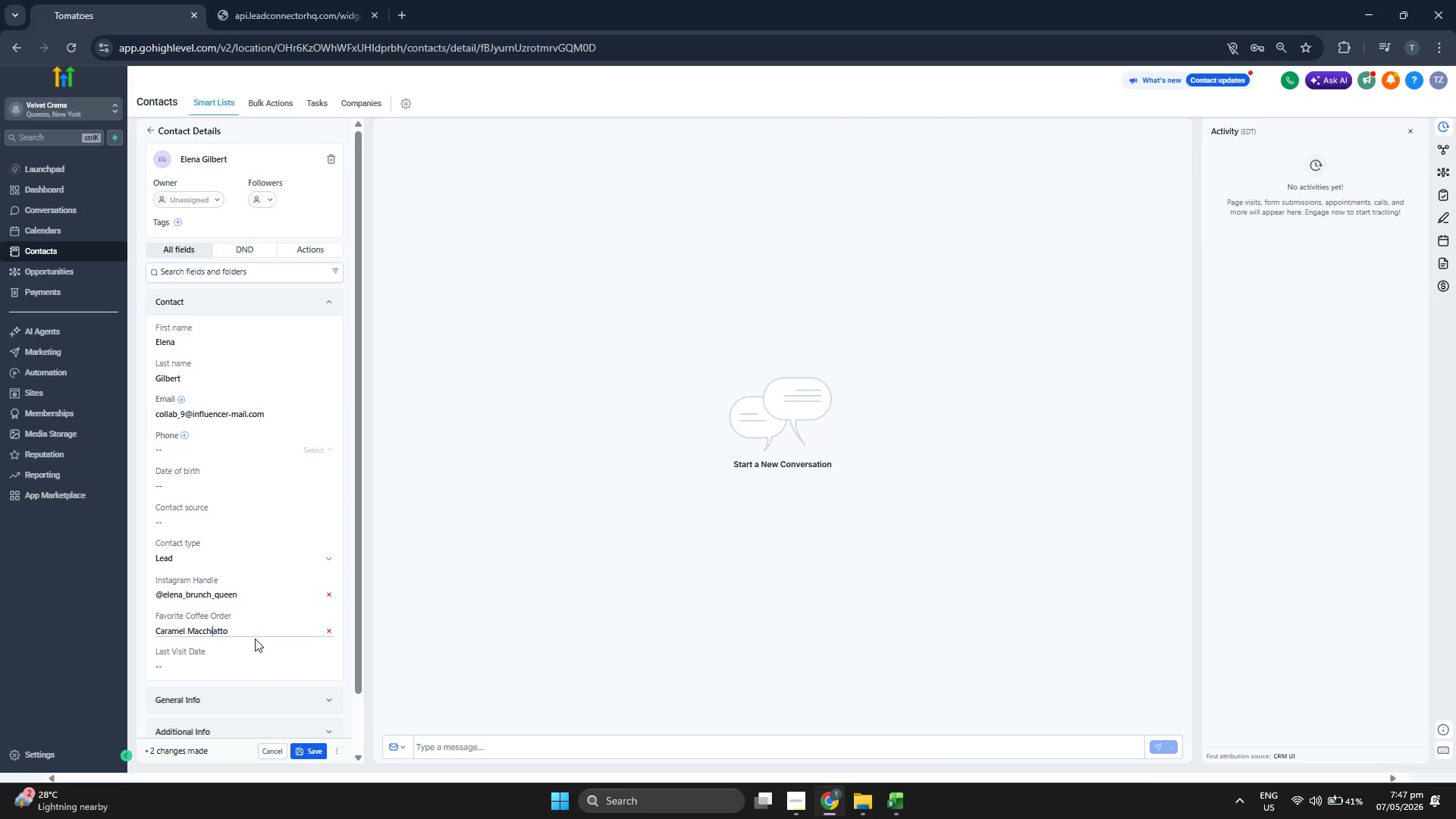 
key(ArrowRight)
 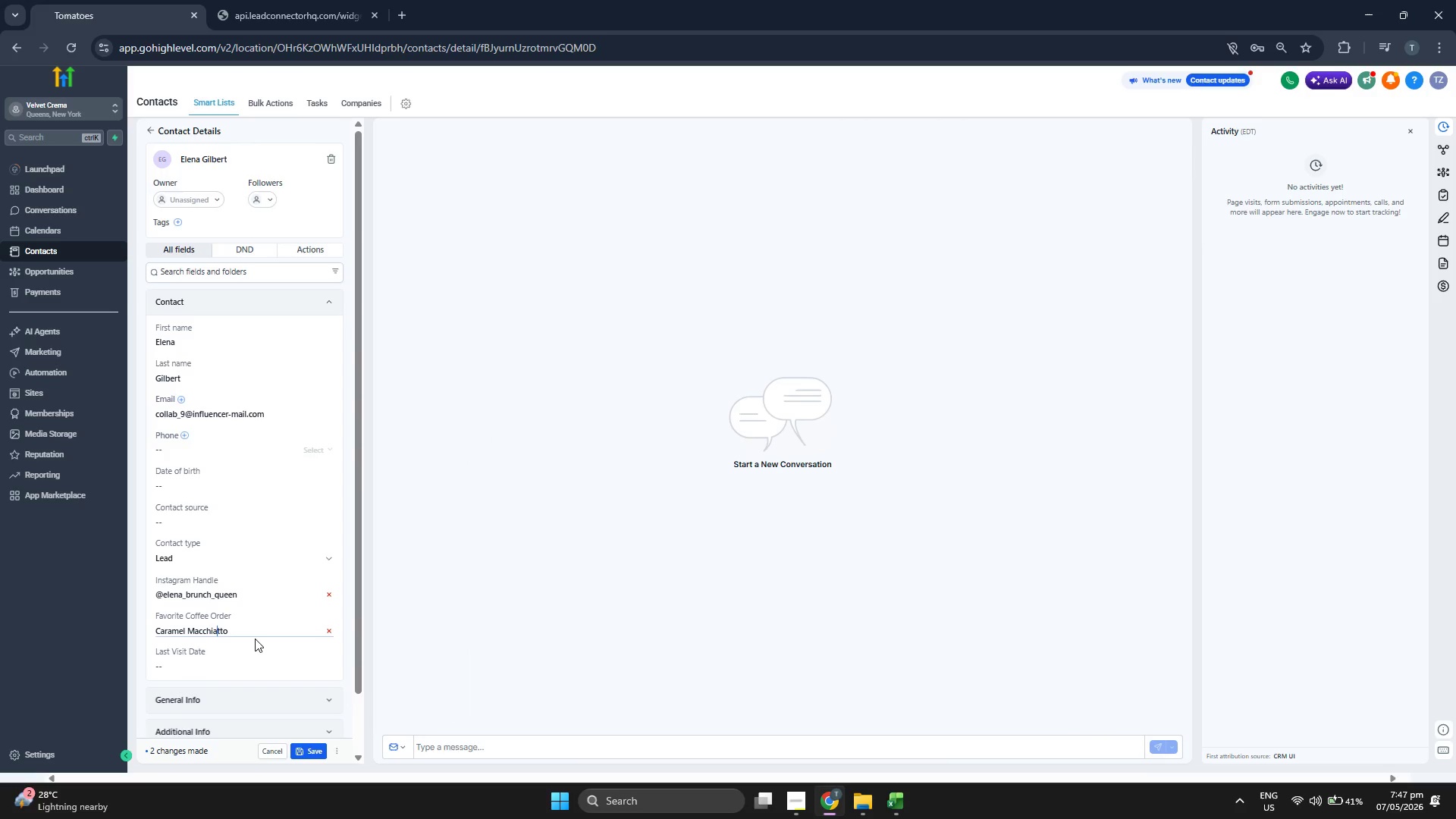 
key(ArrowRight)
 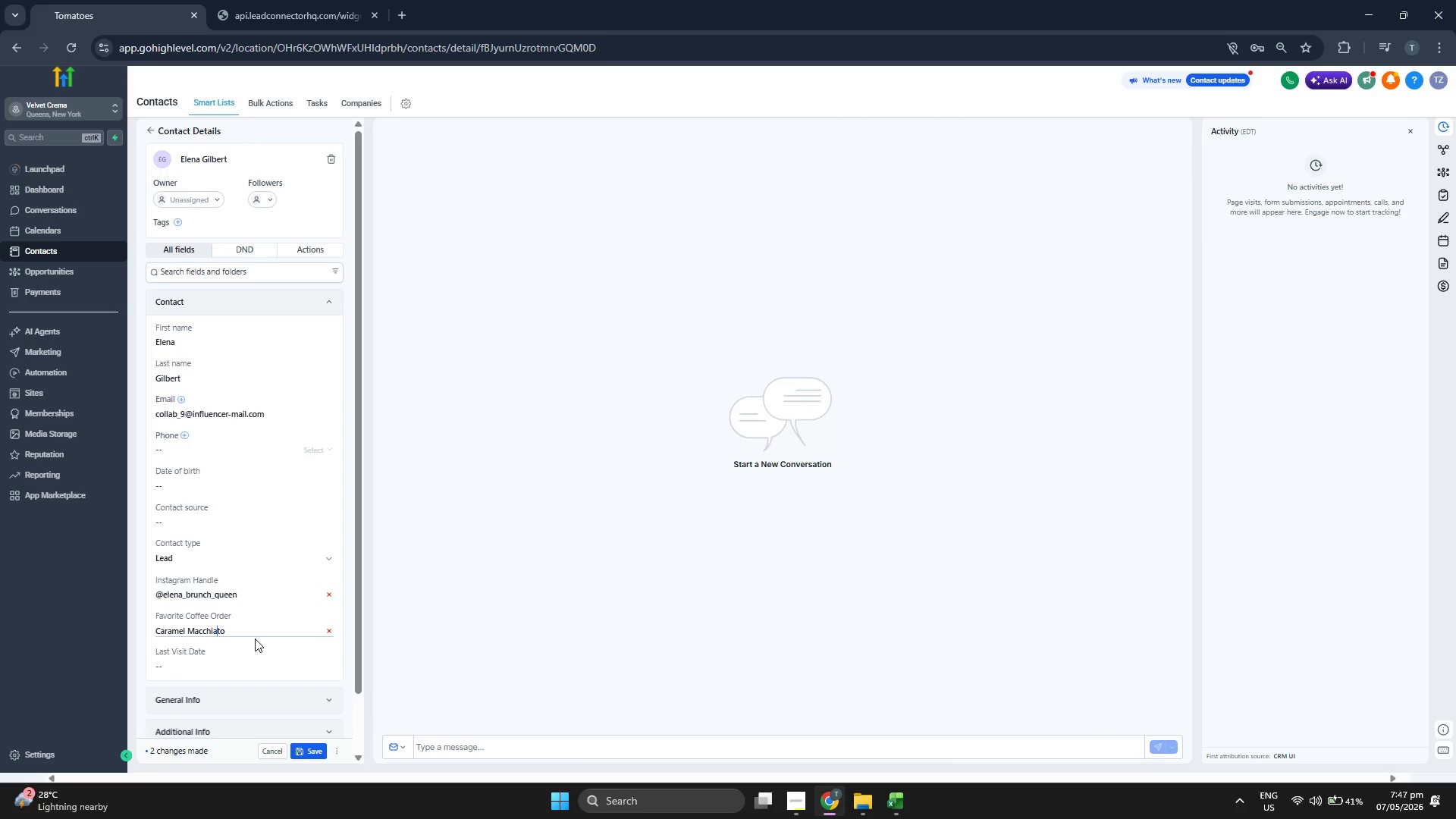 
key(Backspace)
 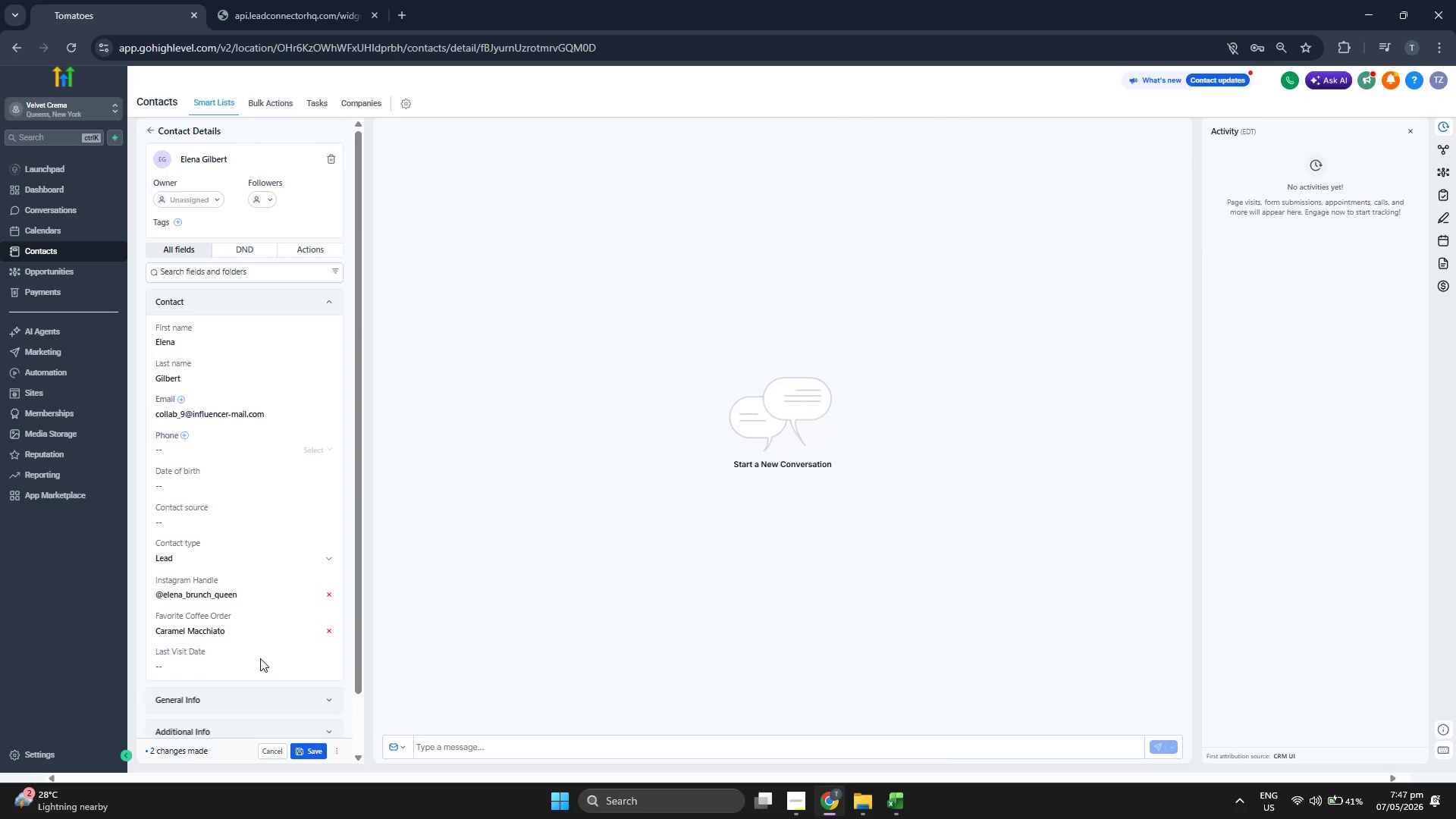 
double_click([269, 666])
 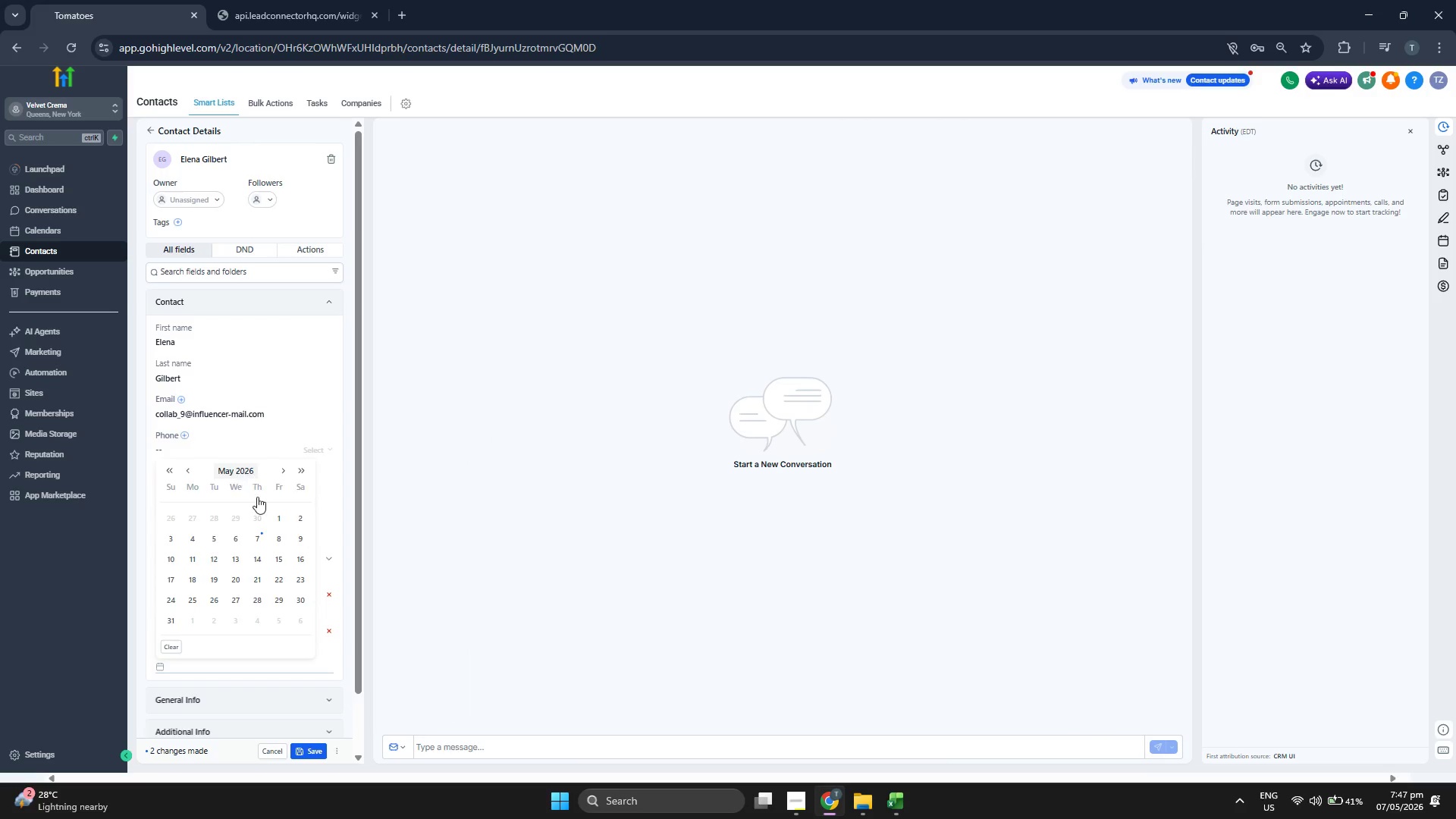 
scroll: coordinate [206, 516], scroll_direction: up, amount: 4.0
 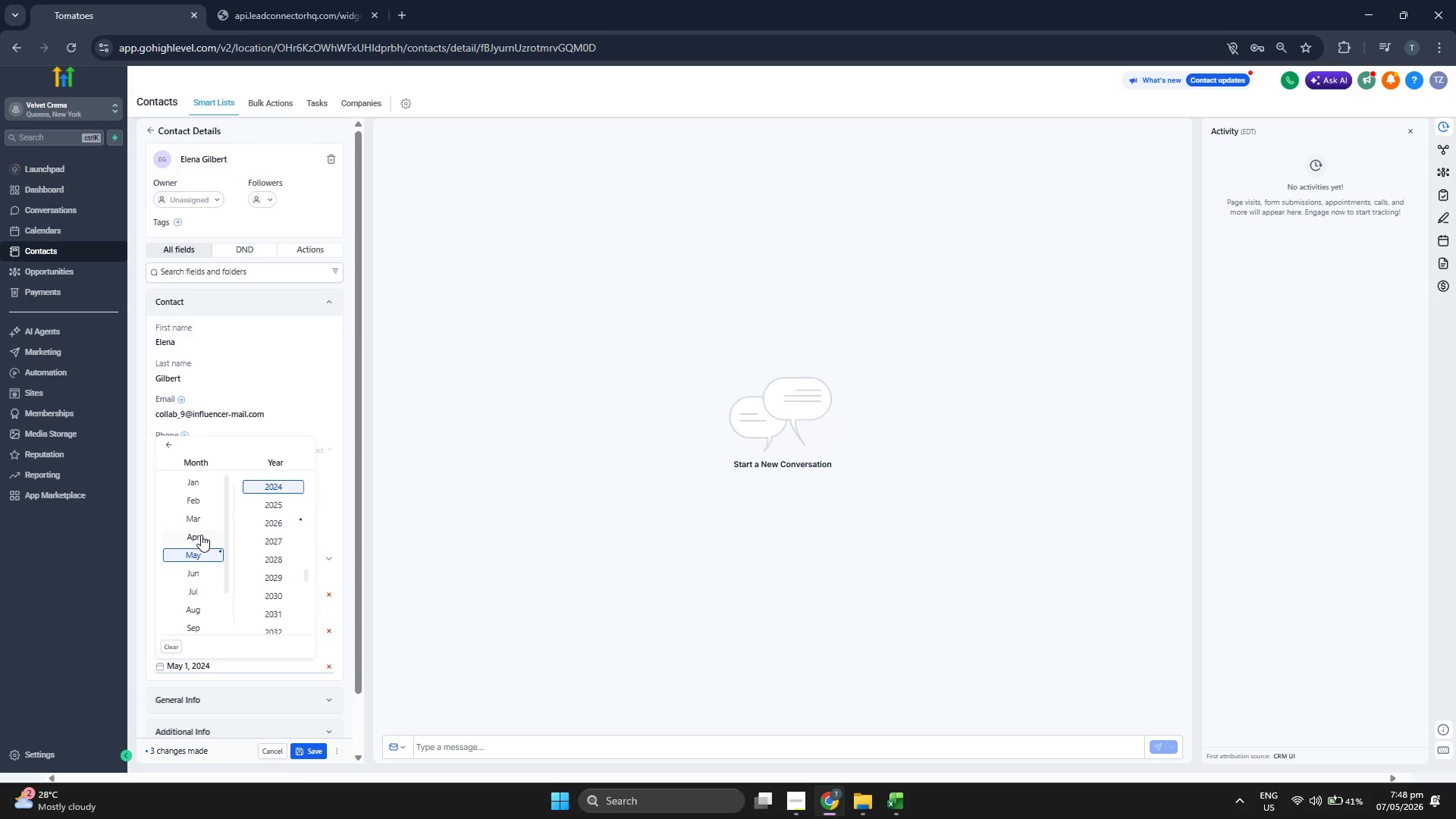 
left_click([201, 535])
 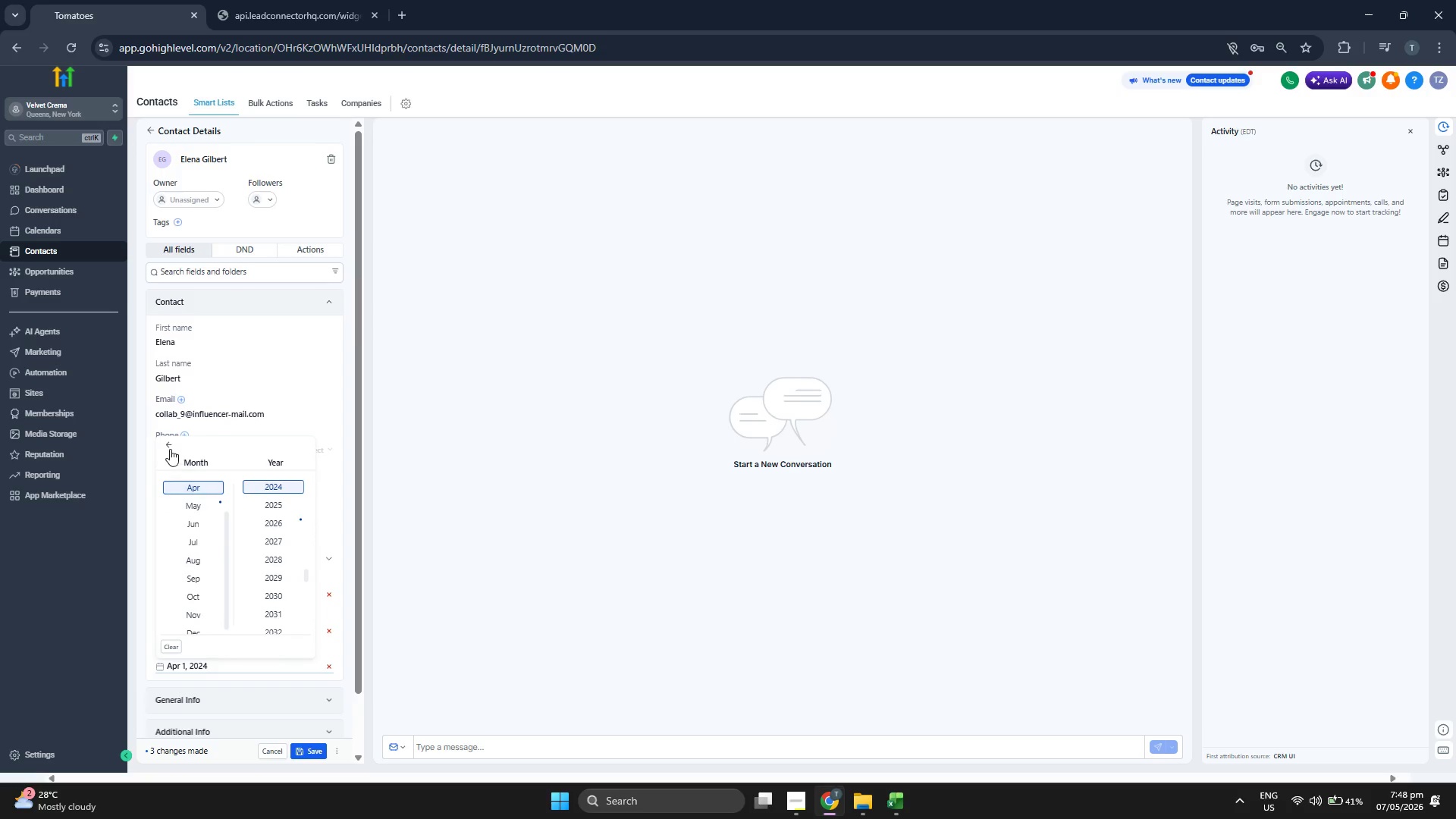 
left_click([170, 449])
 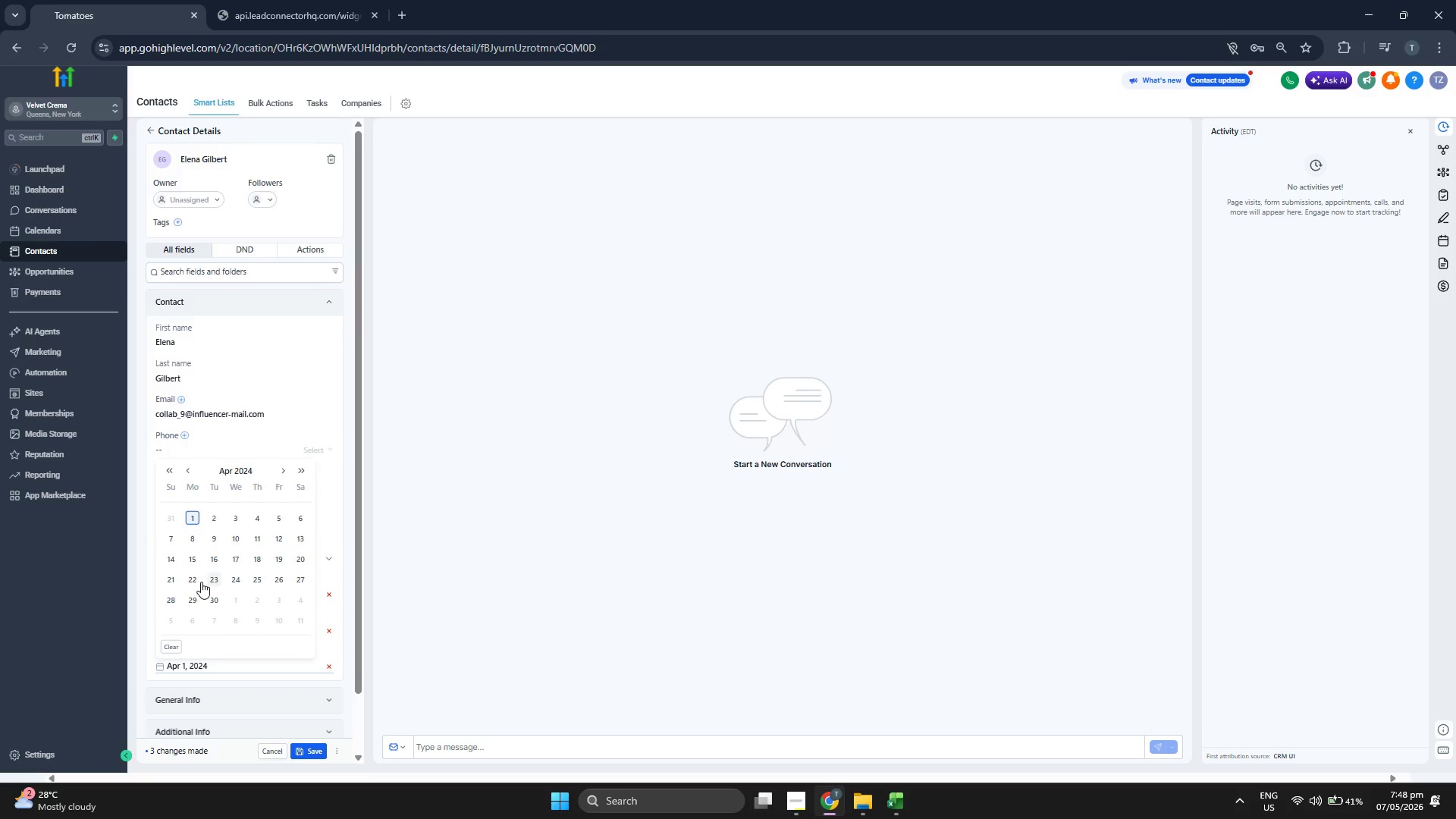 
left_click([196, 580])
 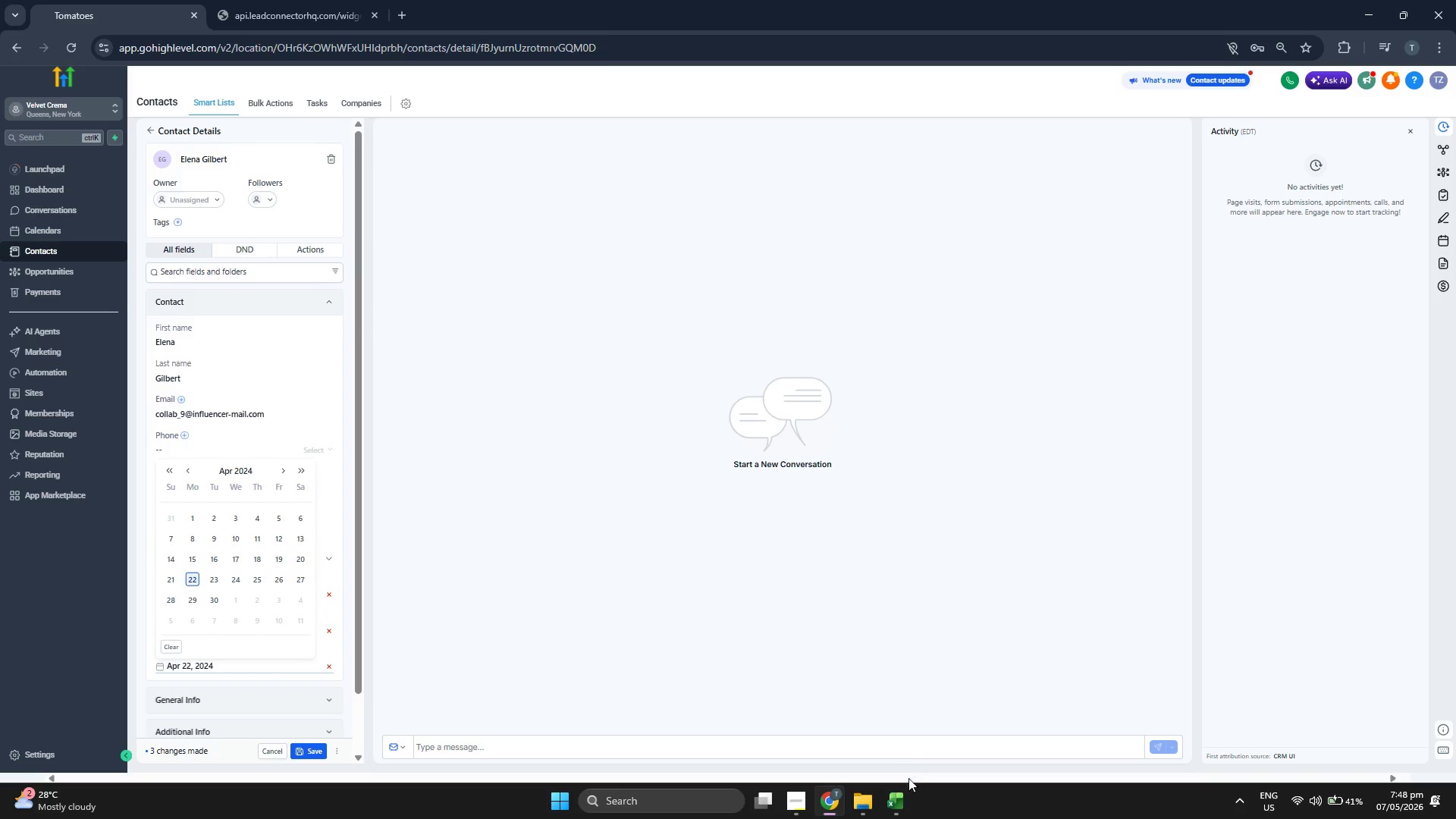 
left_click([907, 797])
 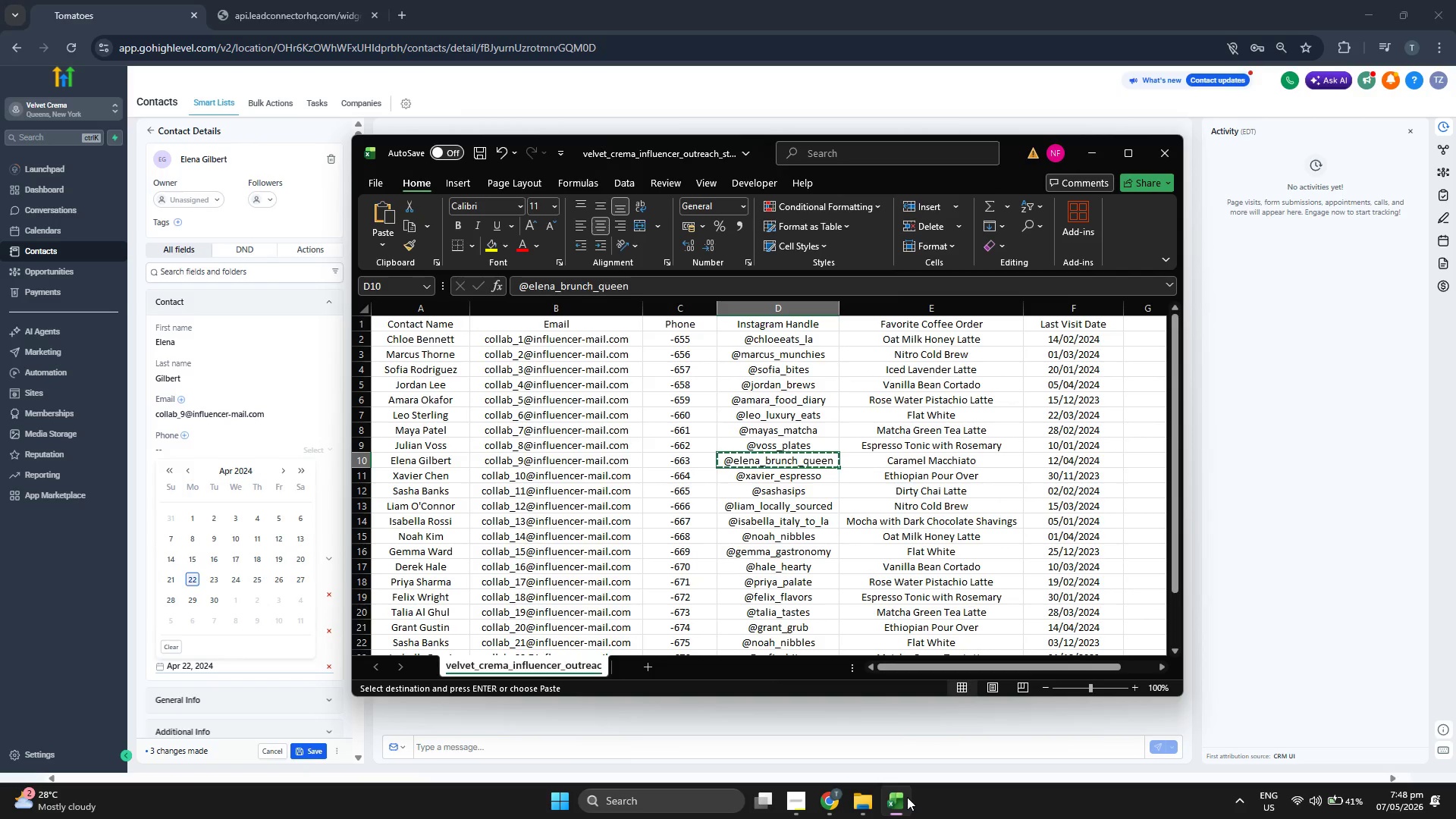 
left_click([907, 797])
 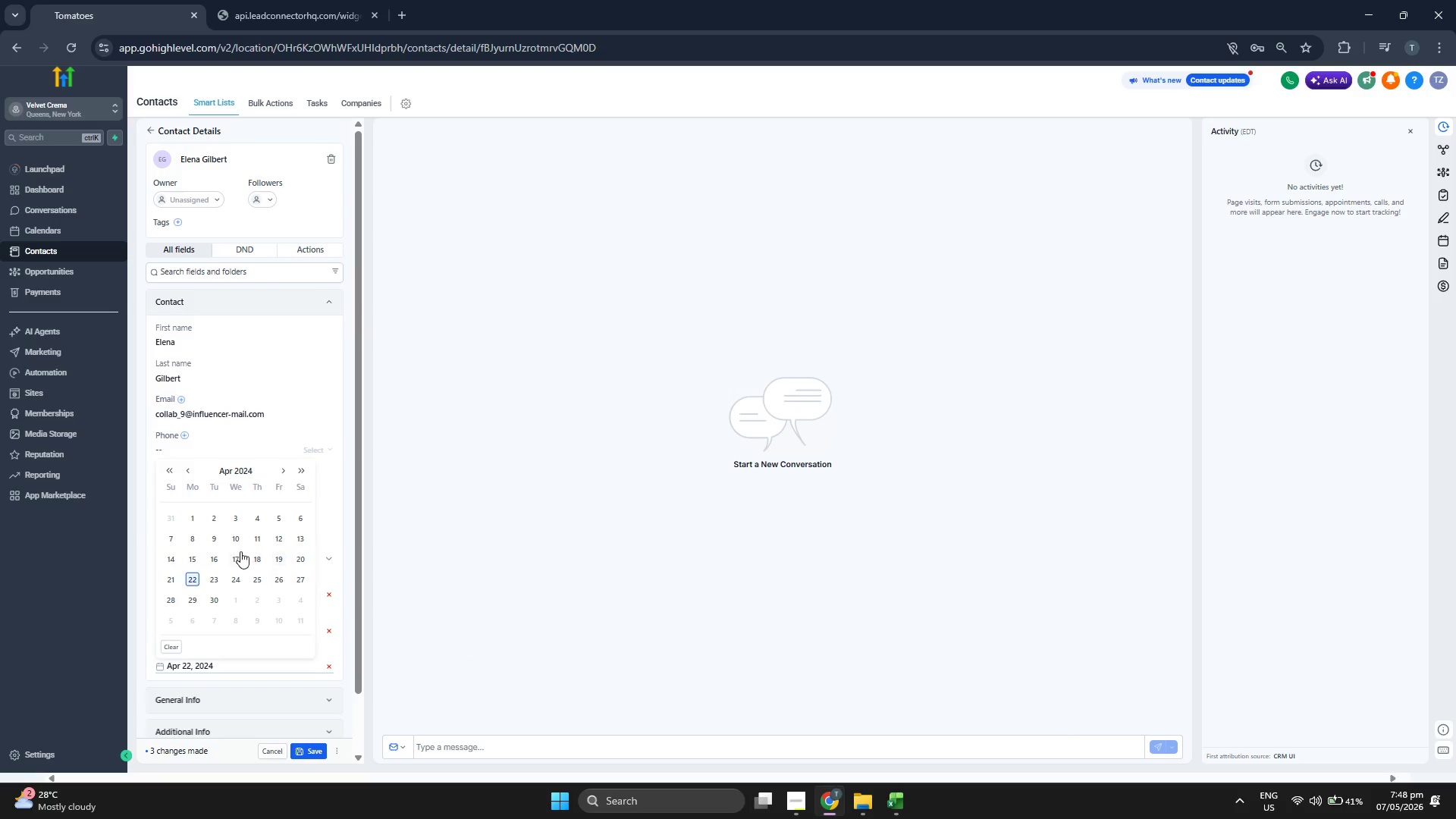 
left_click([274, 541])
 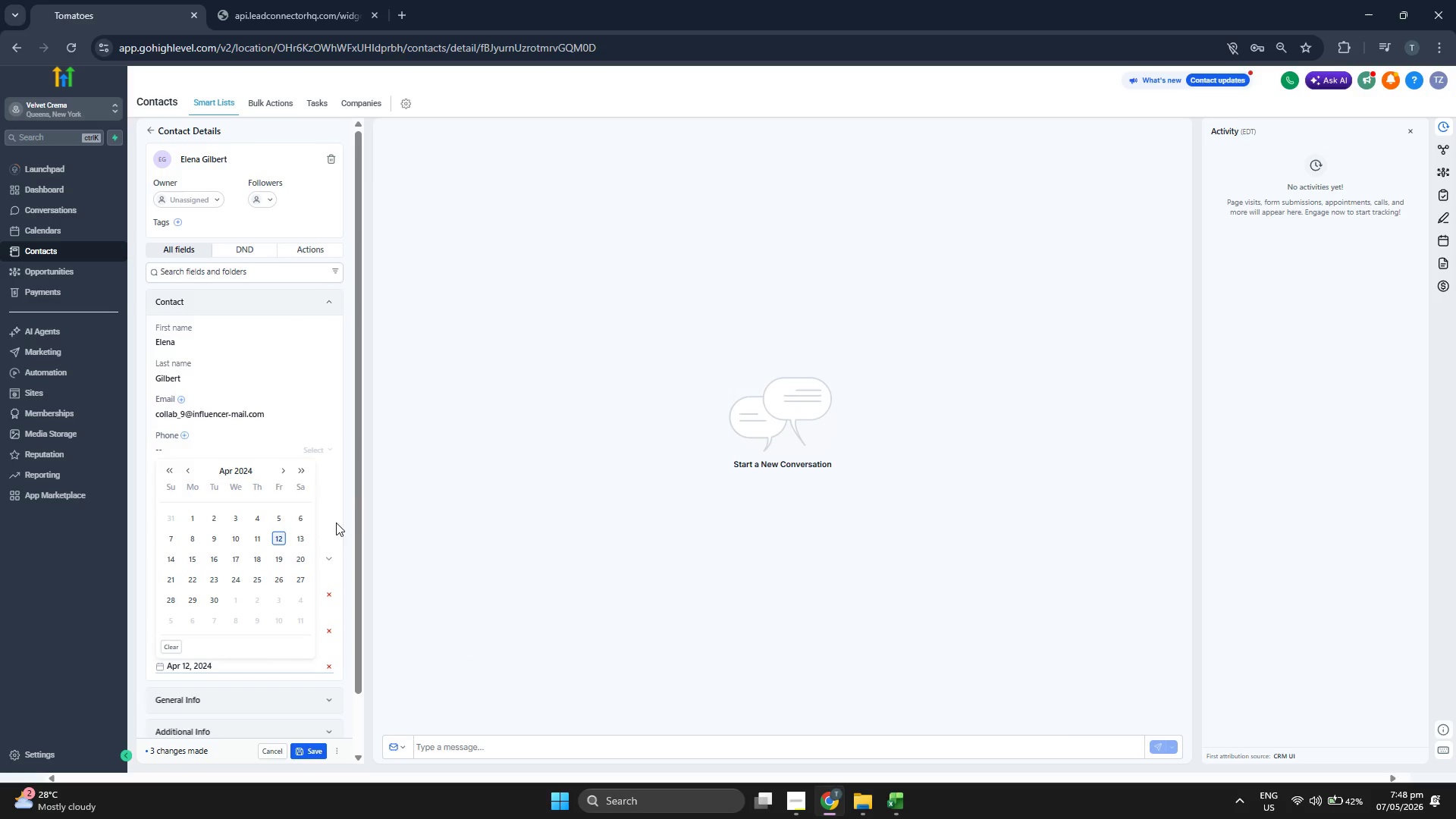 
left_click([347, 519])
 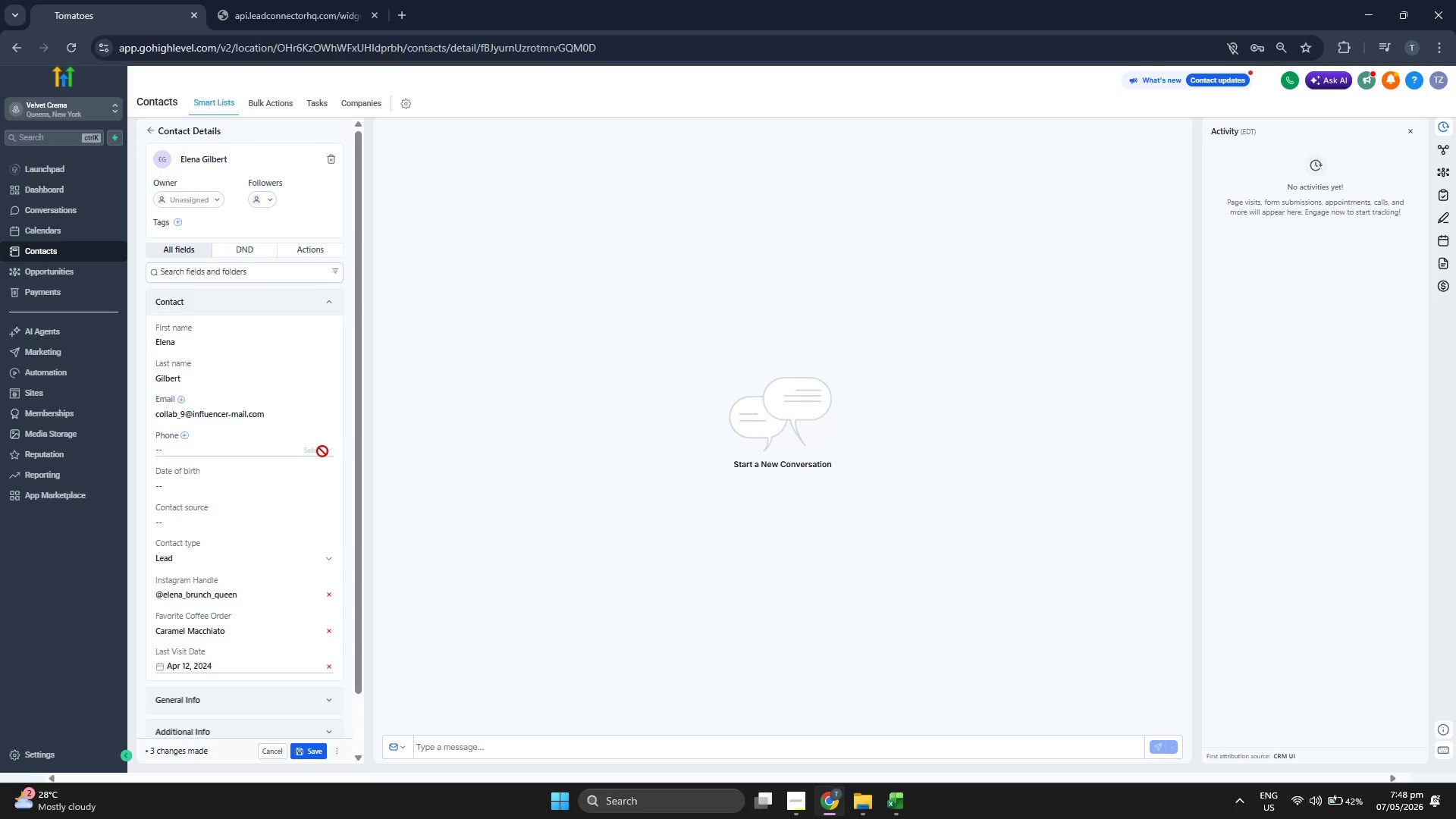 
scroll: coordinate [322, 451], scroll_direction: none, amount: 0.0
 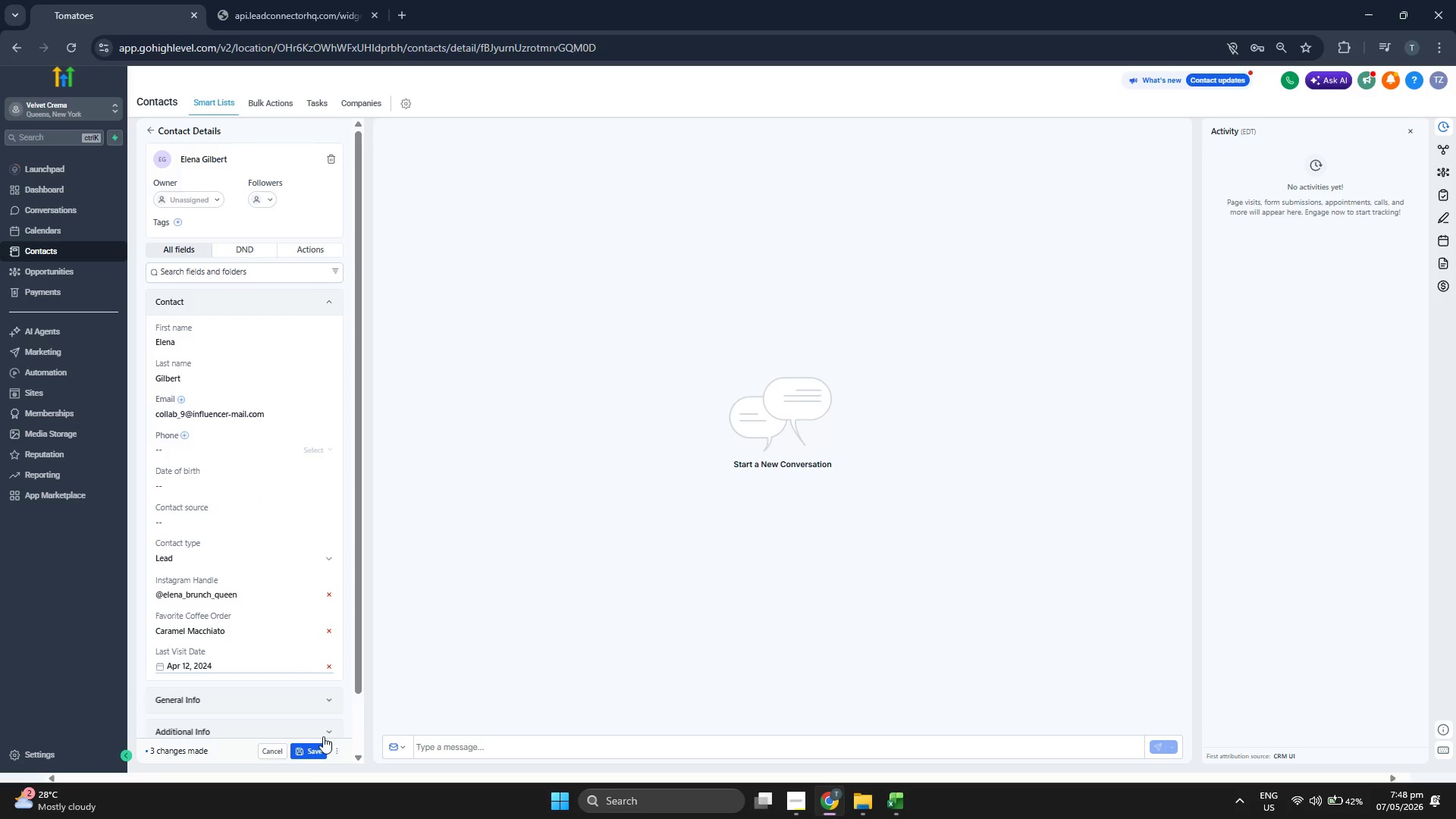 
left_click([314, 745])
 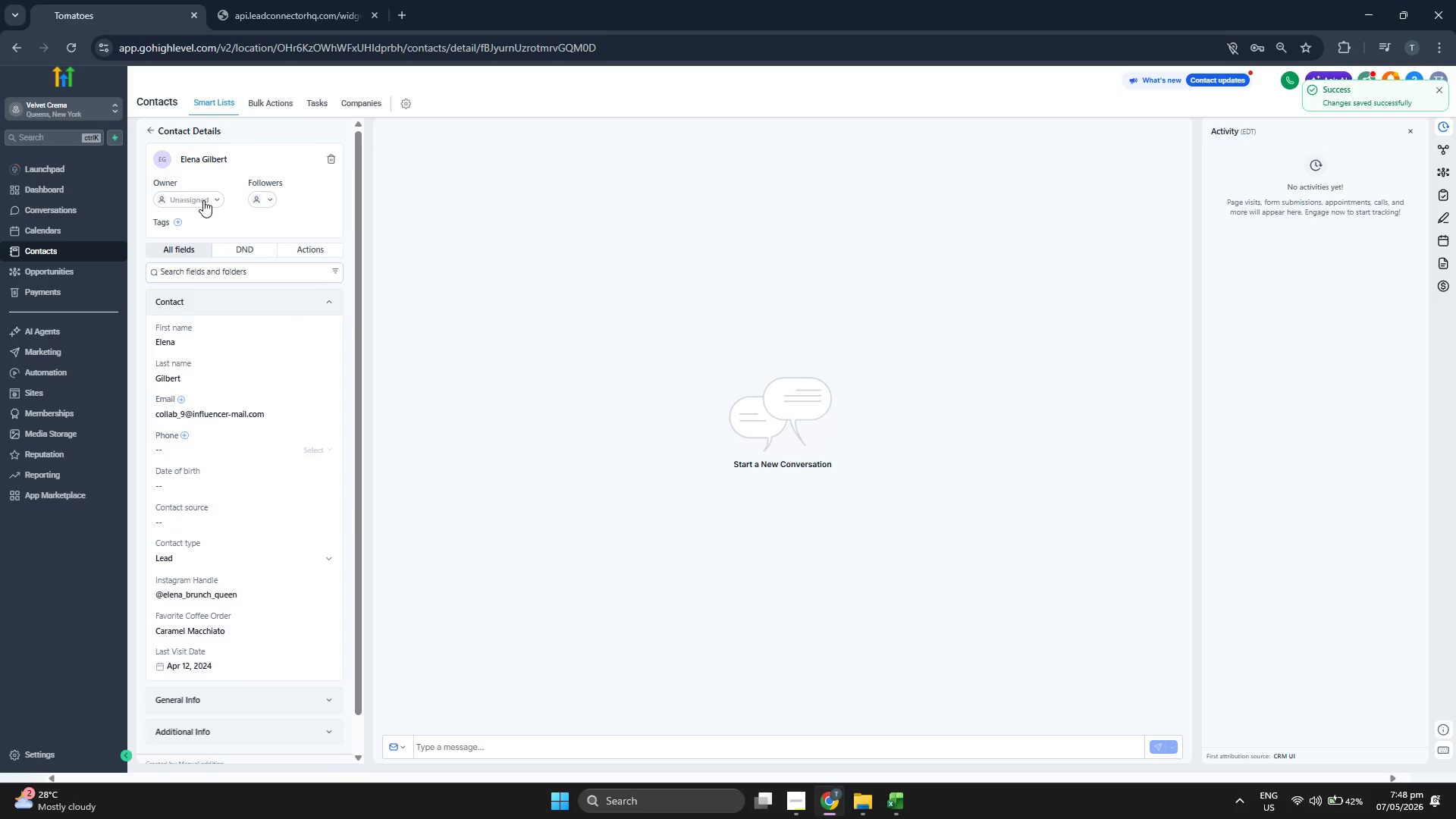 
left_click([153, 133])
 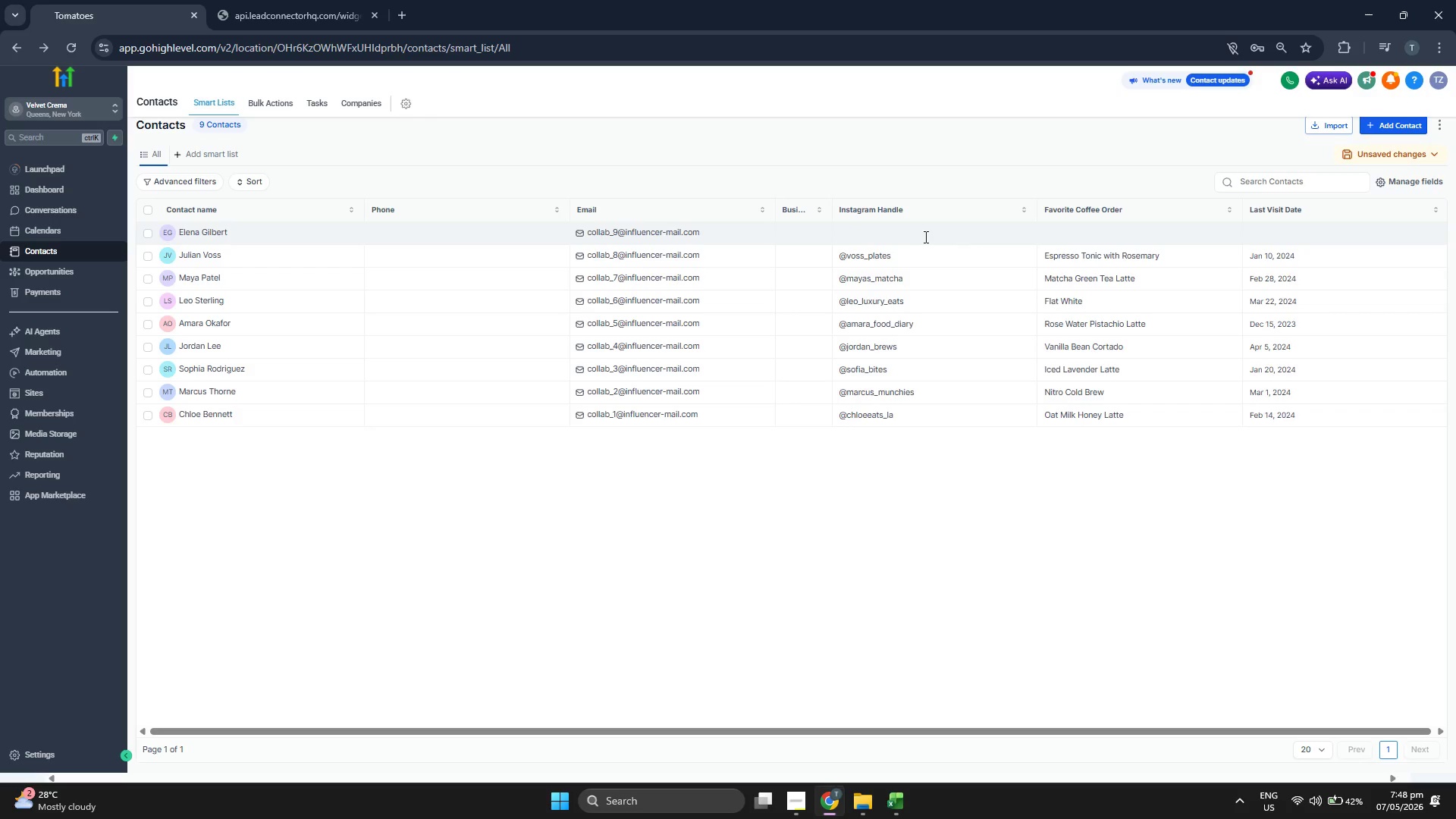 
wait(7.55)
 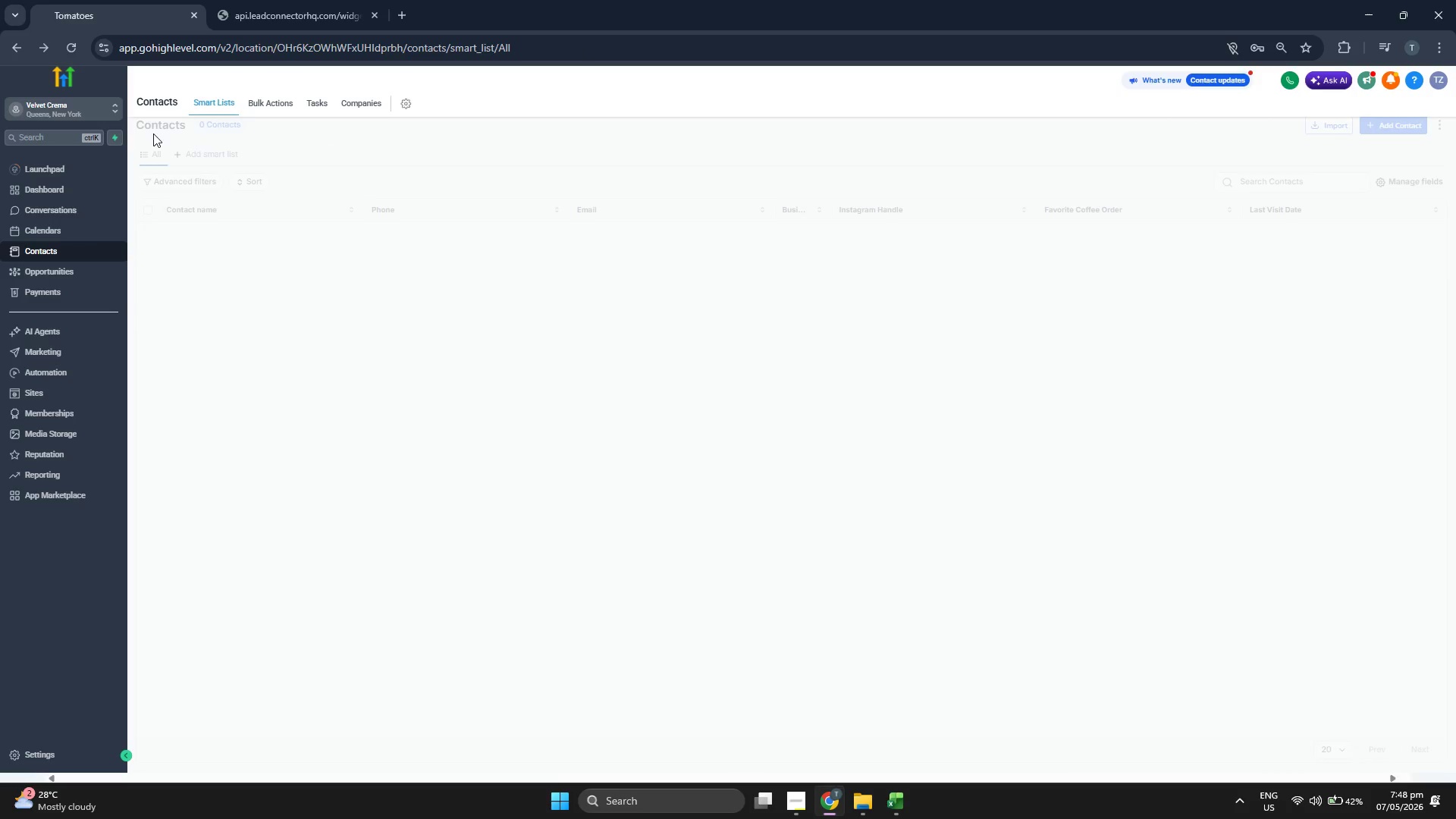 
left_click([1398, 126])
 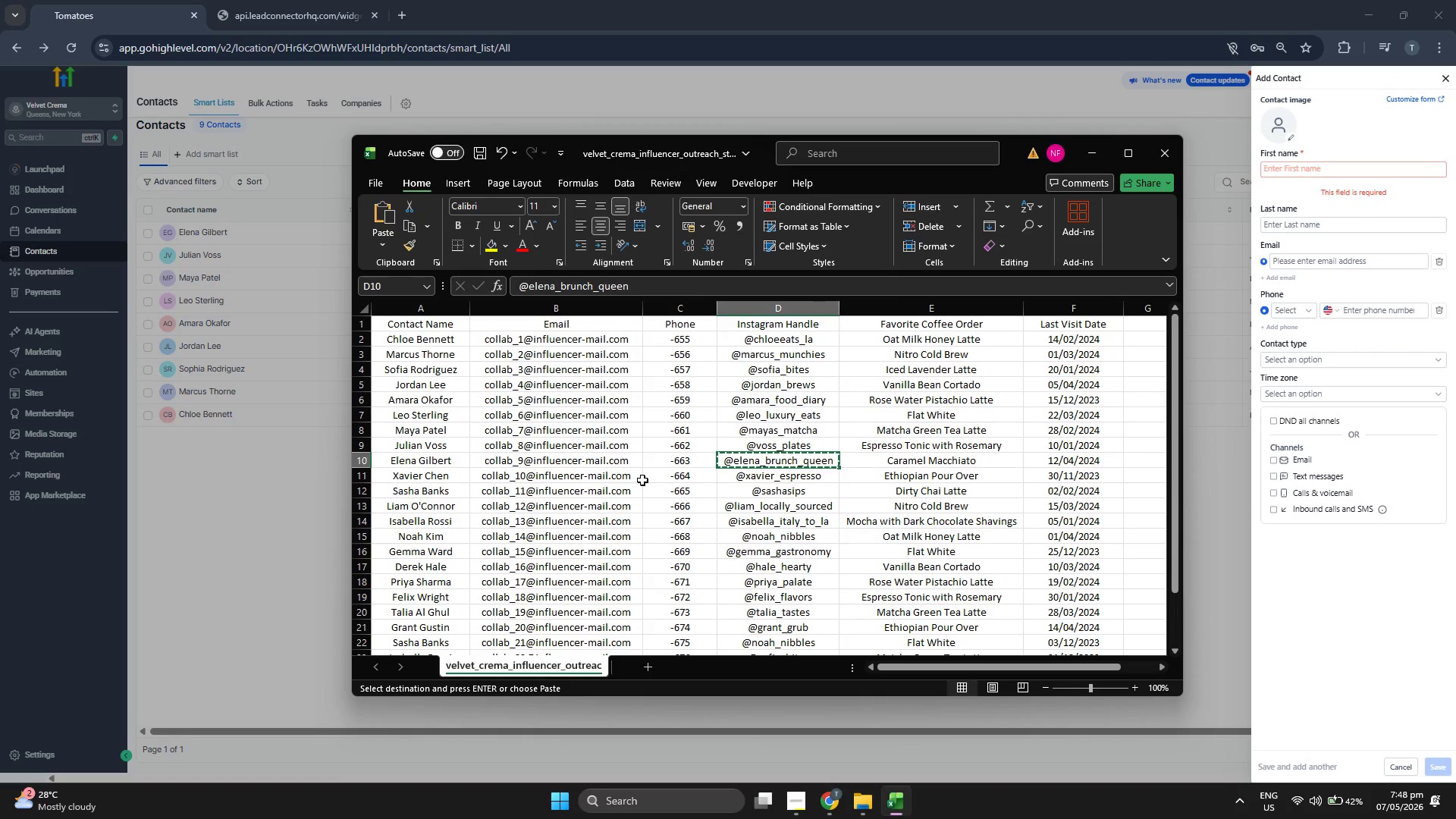 
key(ArrowDown)
 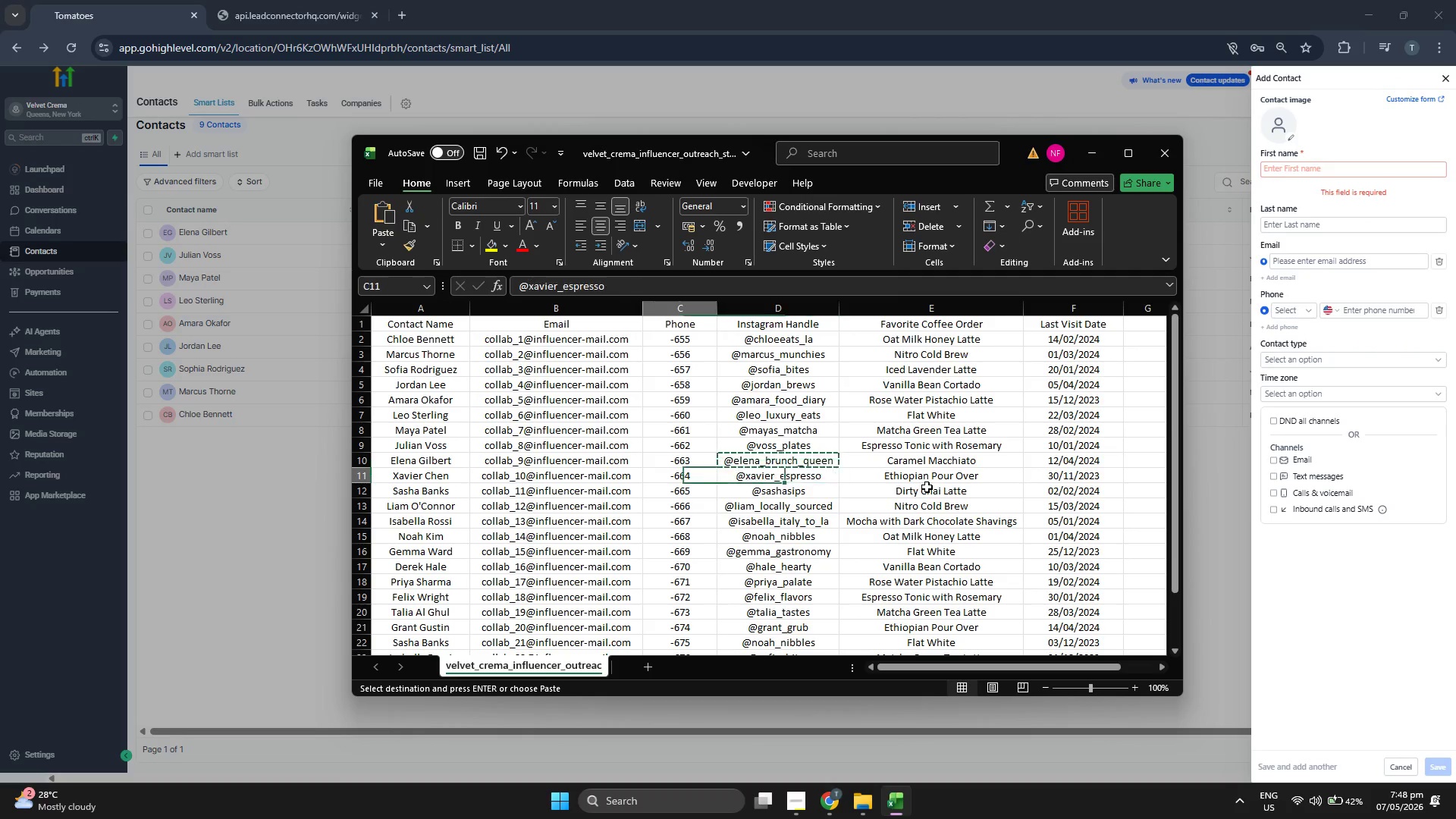 
key(ArrowLeft)
 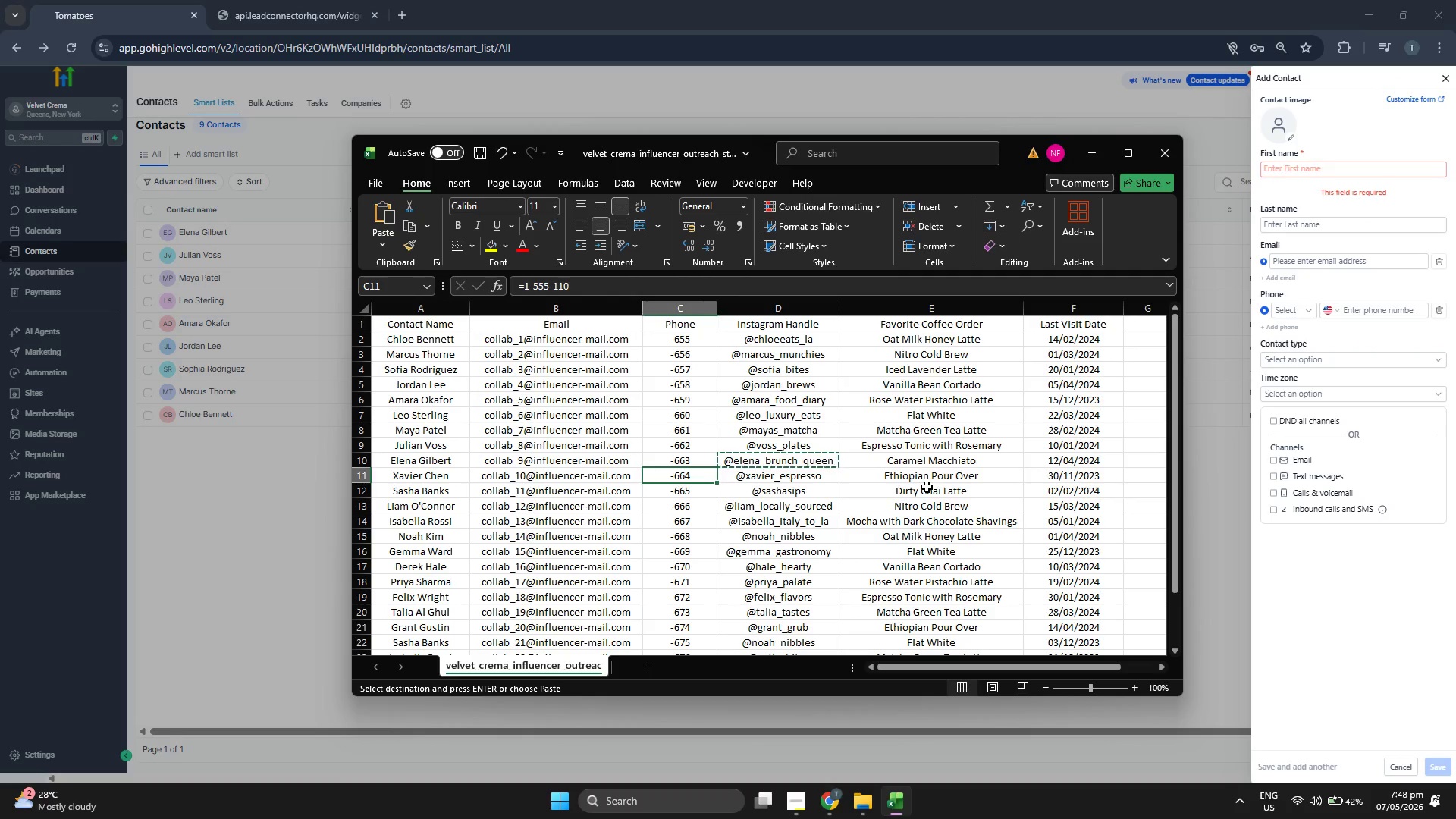 
key(ArrowLeft)
 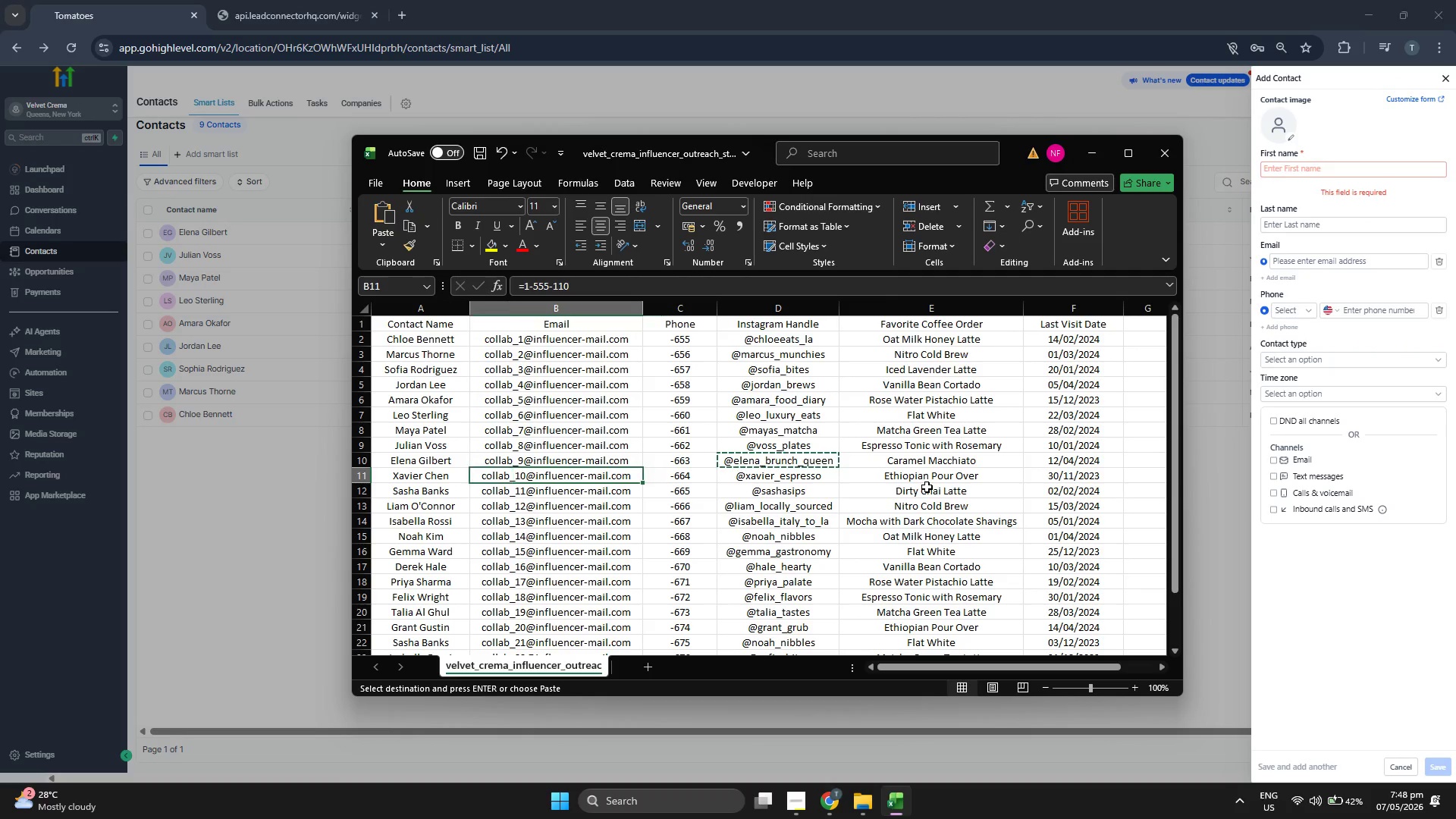 
key(Control+ControlLeft)
 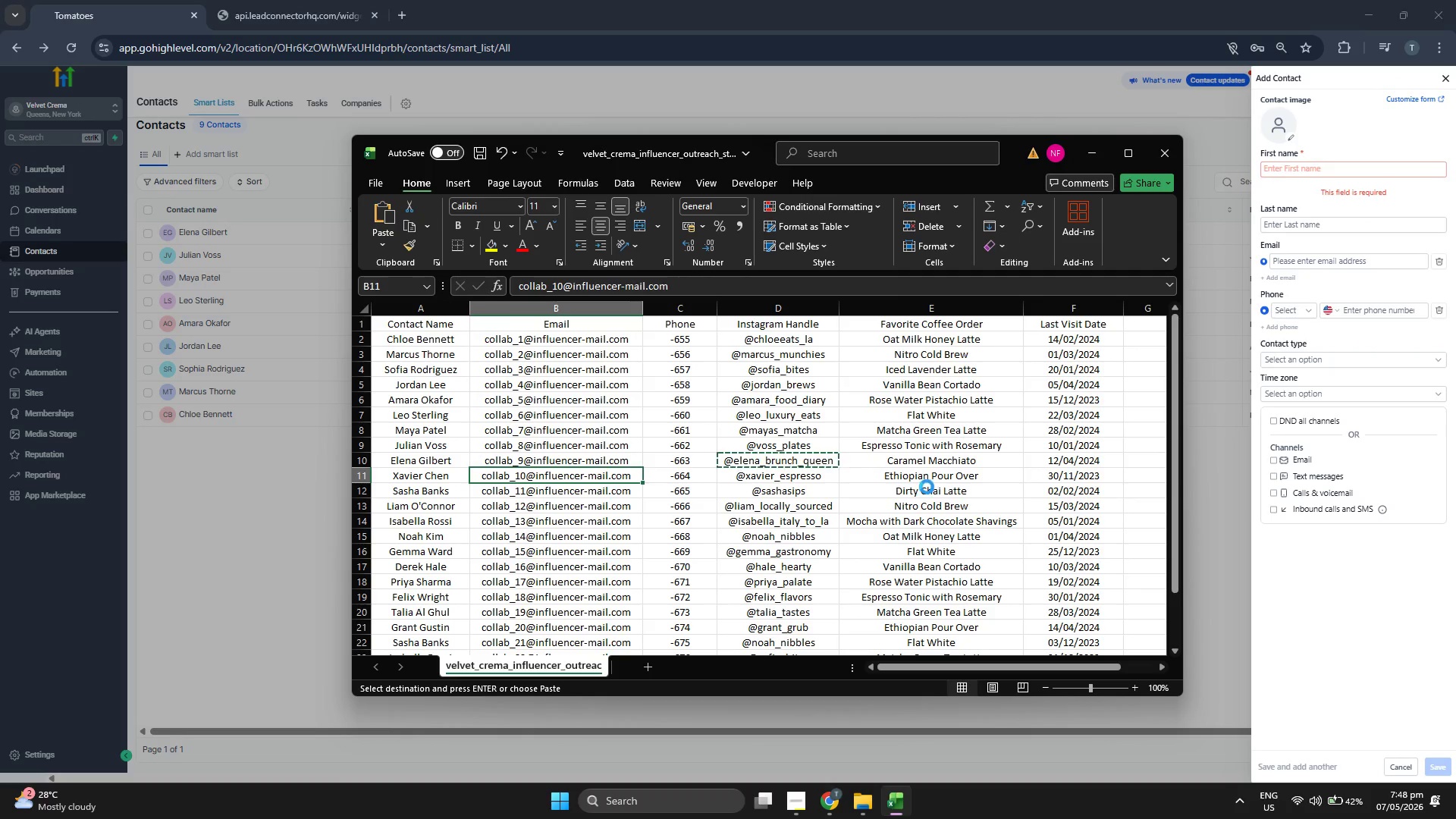 
key(Control+C)
 